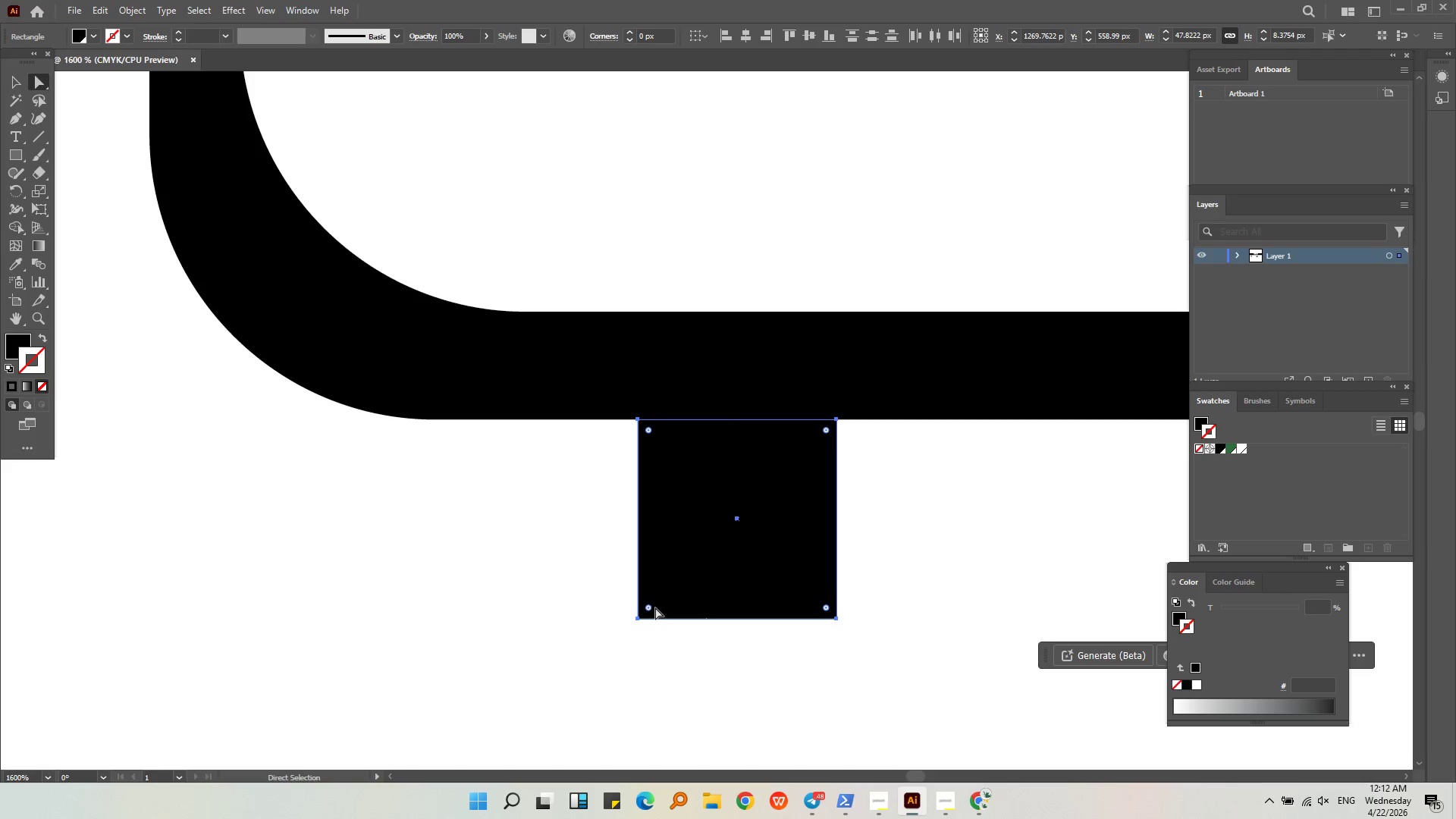 
left_click_drag(start_coordinate=[653, 607], to_coordinate=[670, 596])
 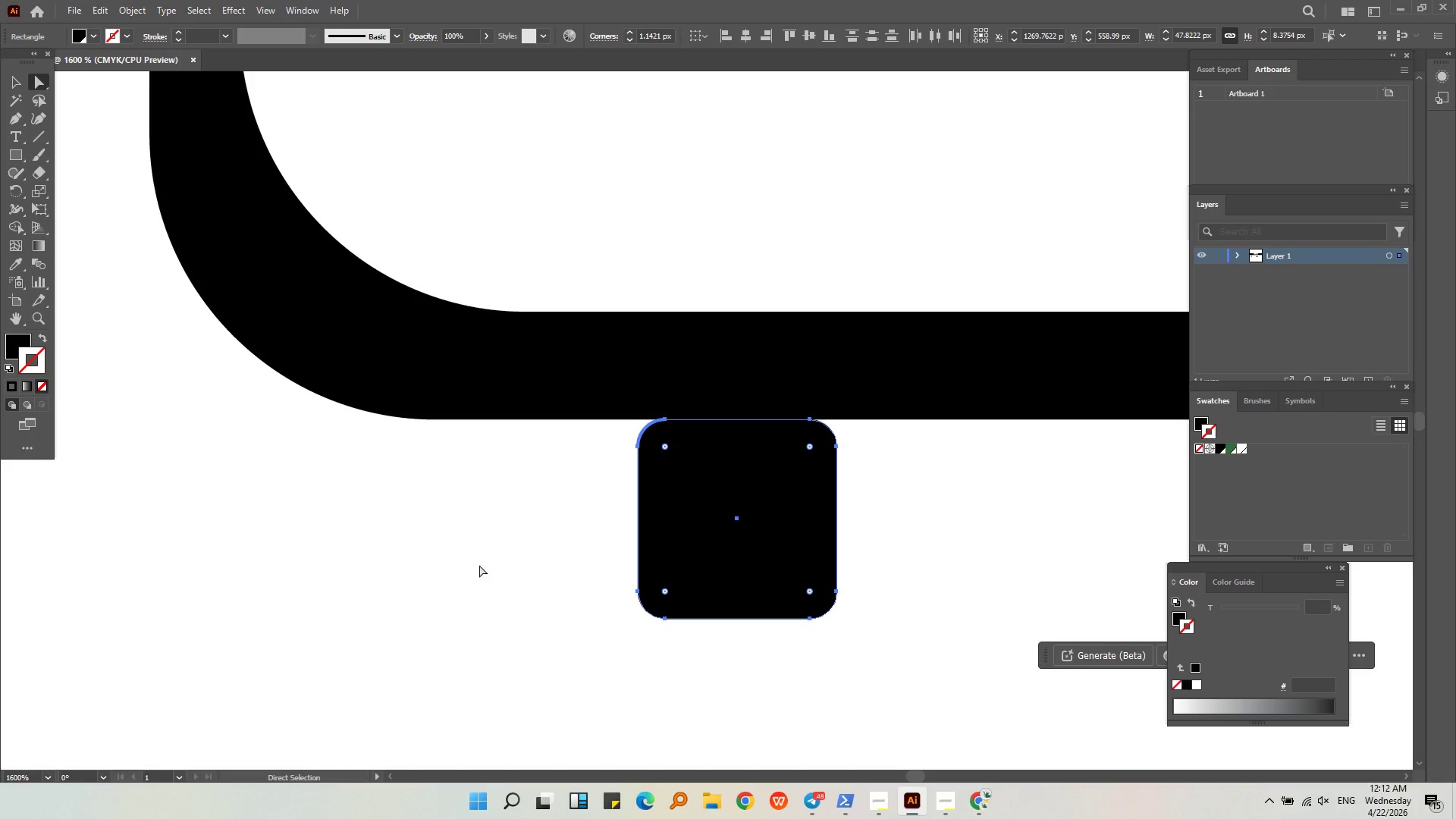 
left_click([479, 565])
 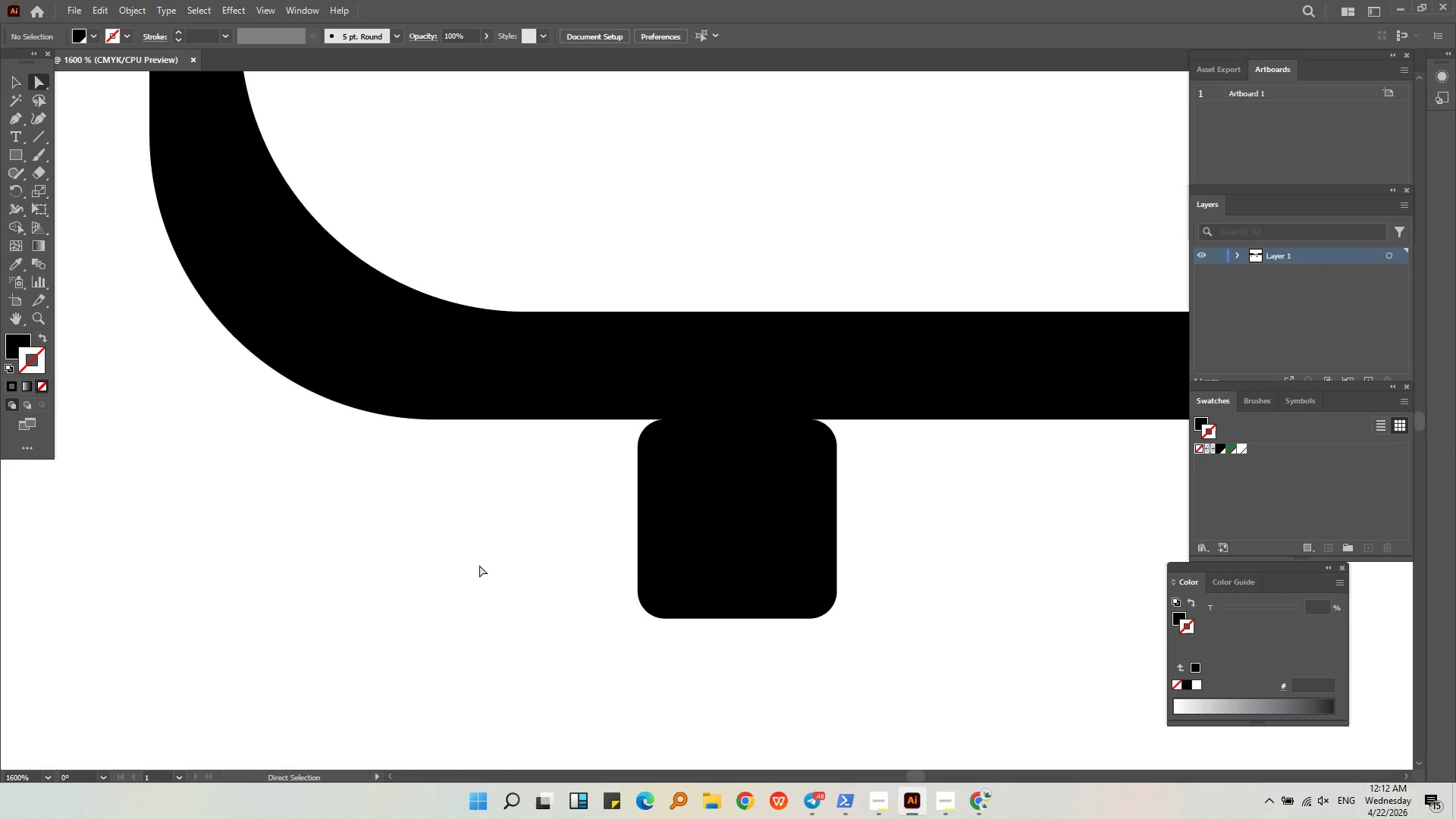 
key(Alt+AltLeft)
 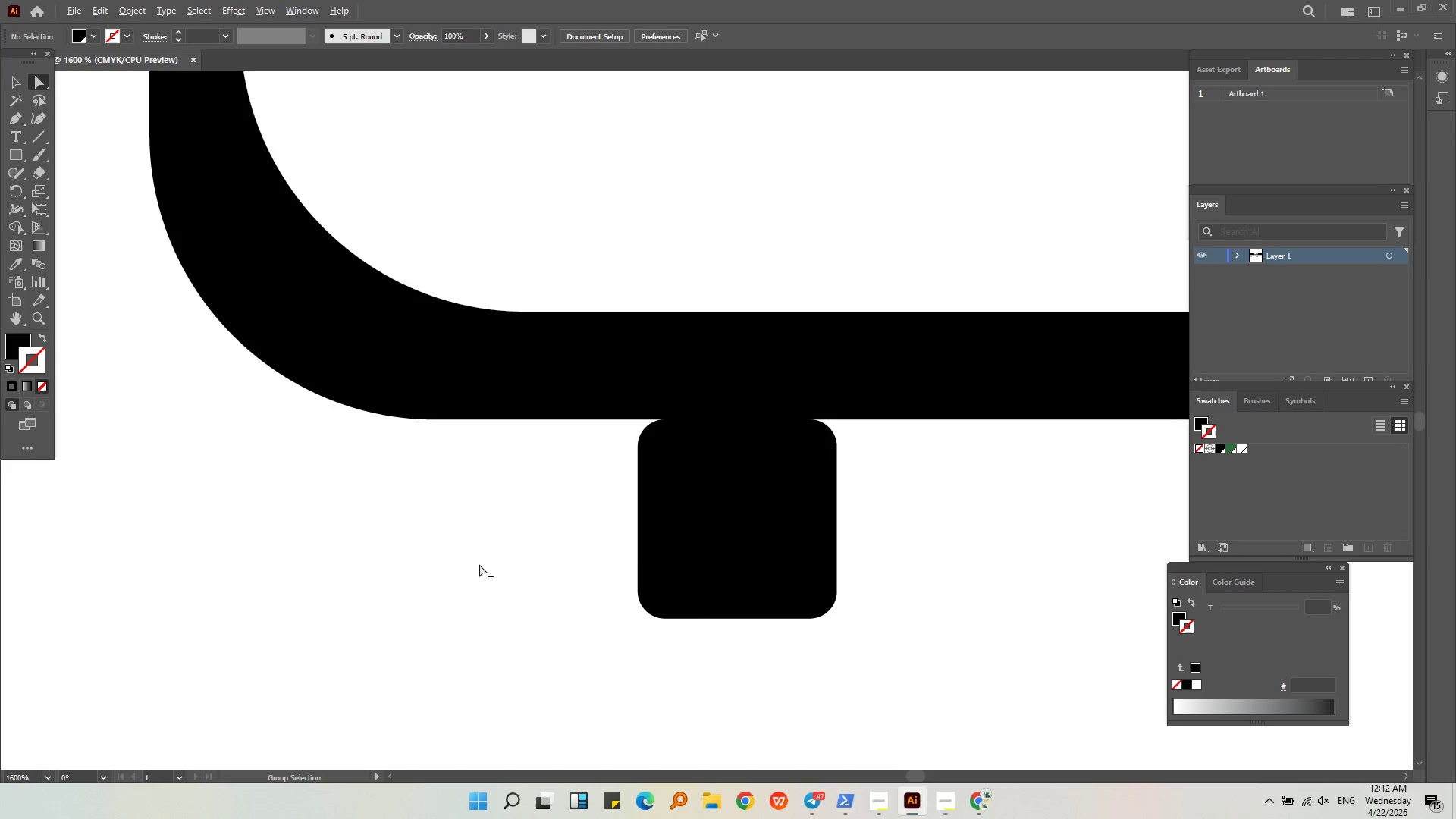 
scroll: coordinate [479, 564], scroll_direction: down, amount: 3.0
 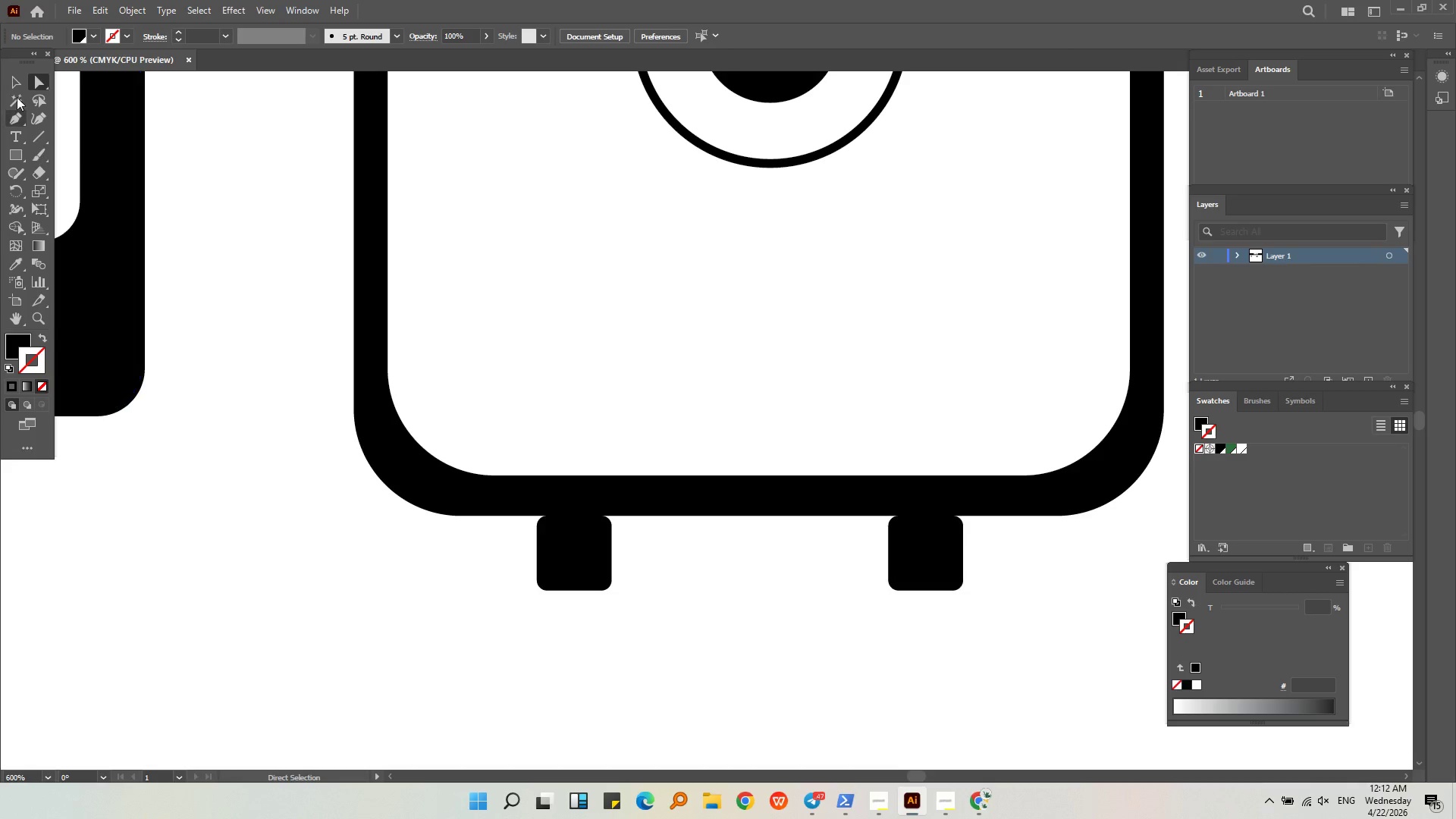 
left_click([14, 73])
 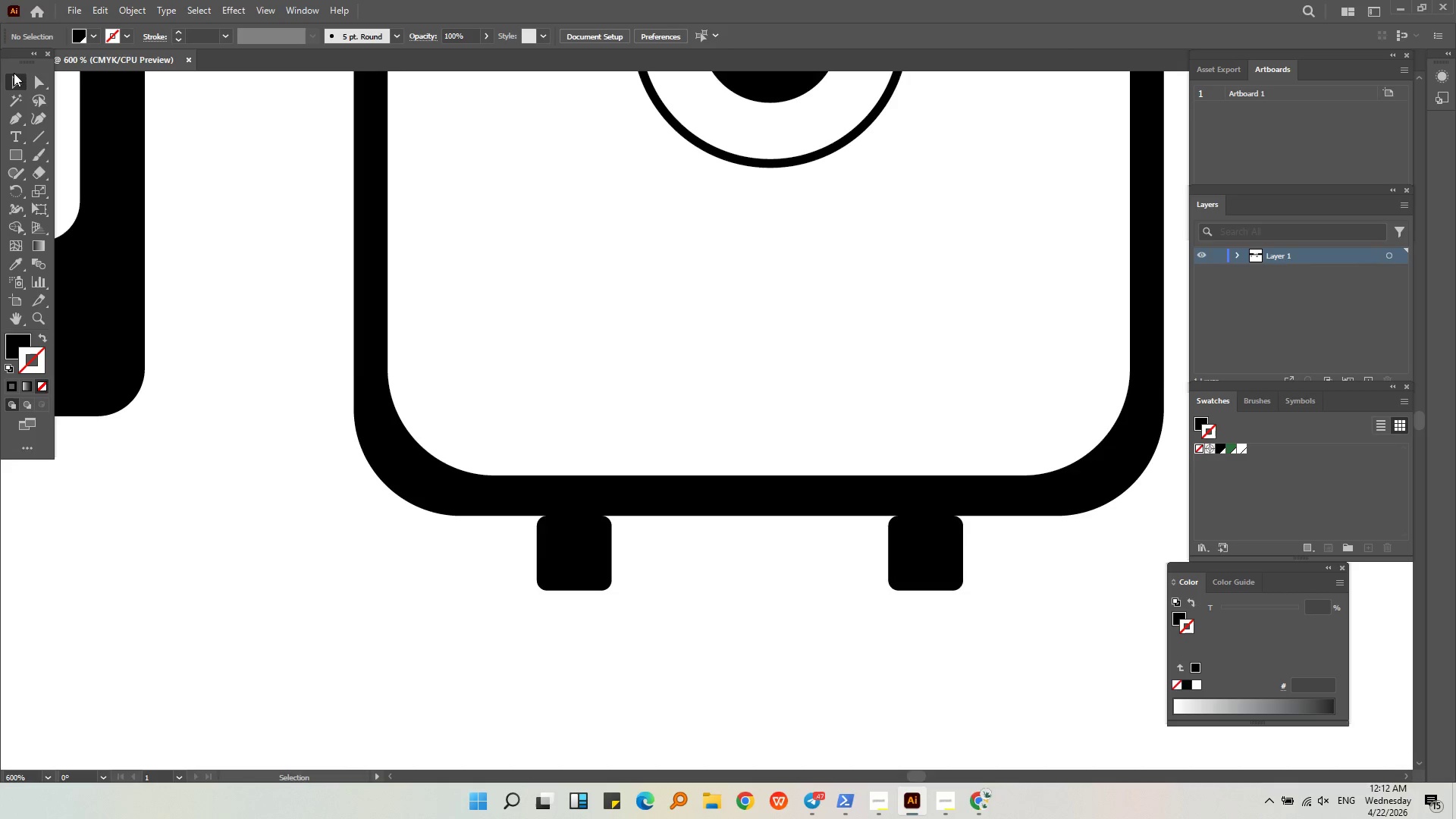 
key(Alt+AltLeft)
 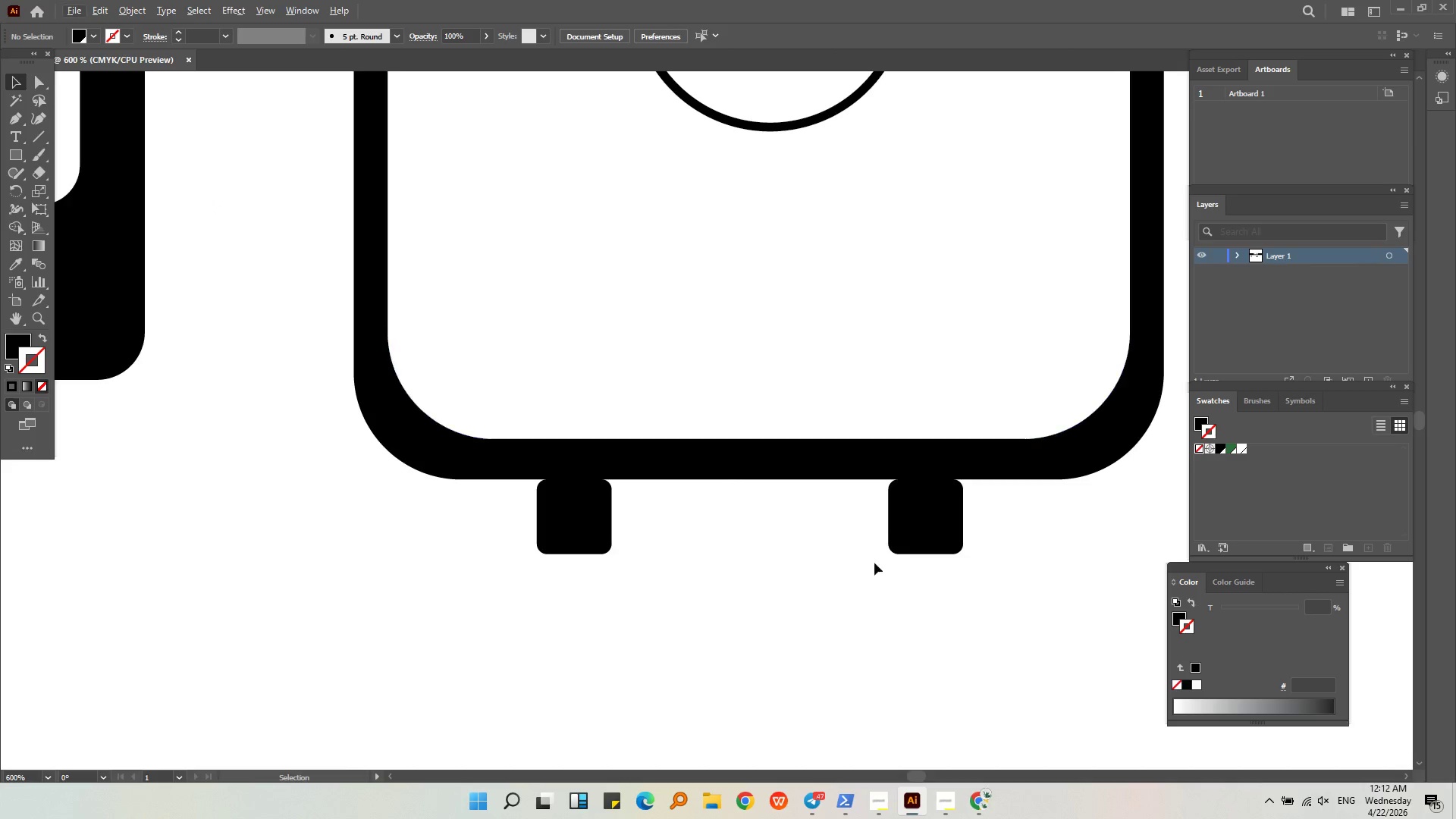 
scroll: coordinate [212, 201], scroll_direction: down, amount: 2.0
 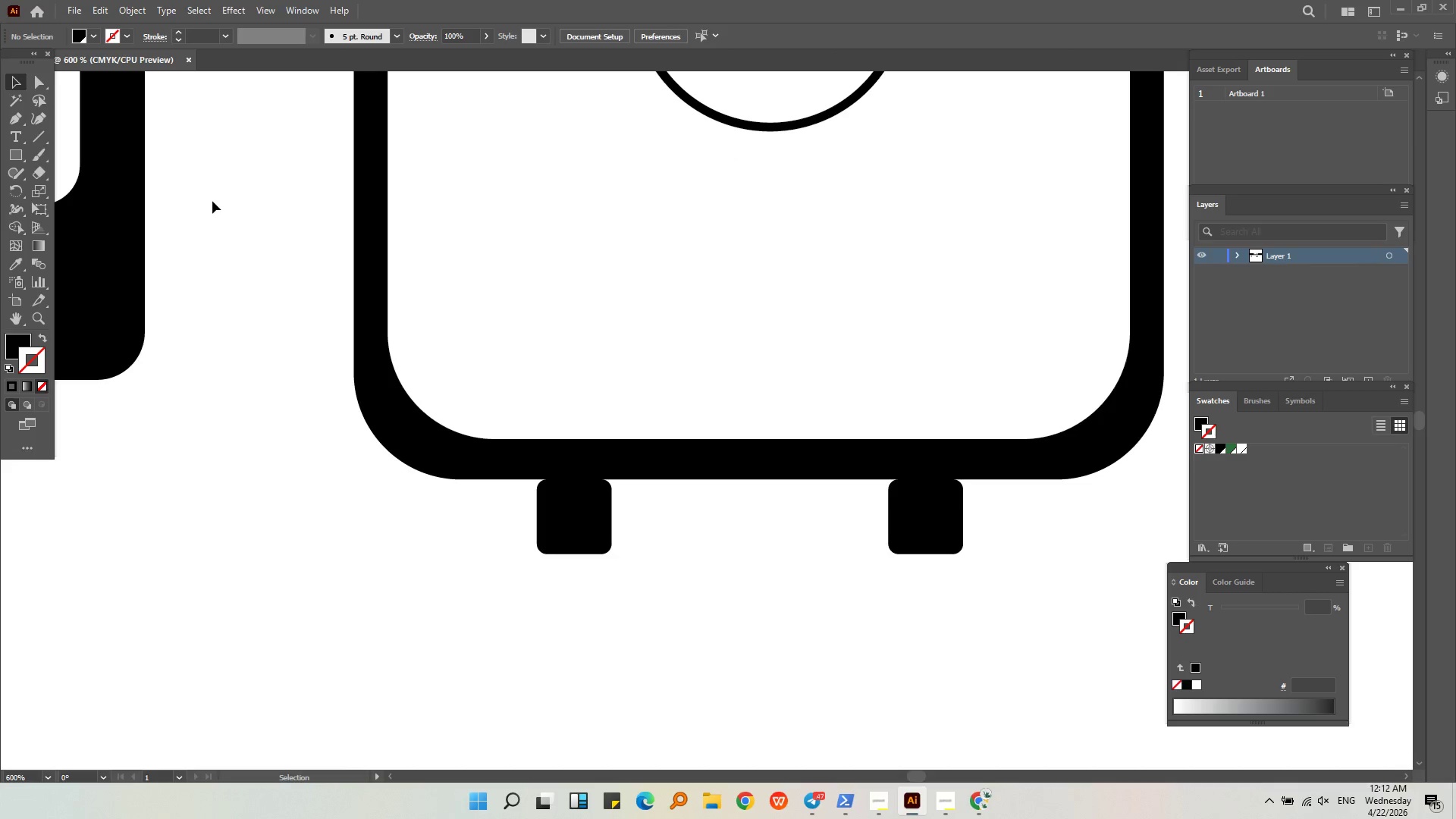 
left_click([866, 582])
 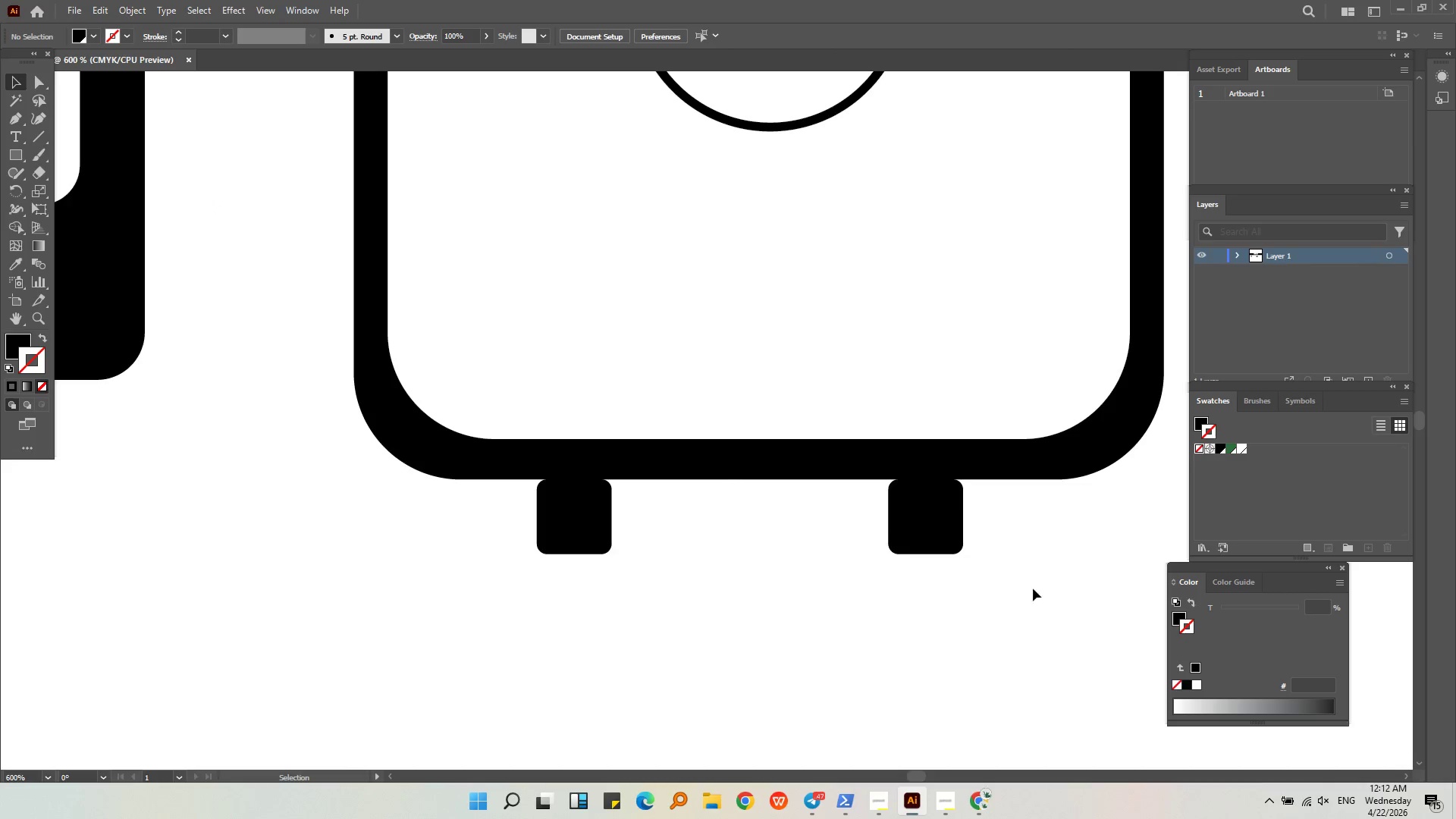 
left_click_drag(start_coordinate=[1045, 585], to_coordinate=[444, 510])
 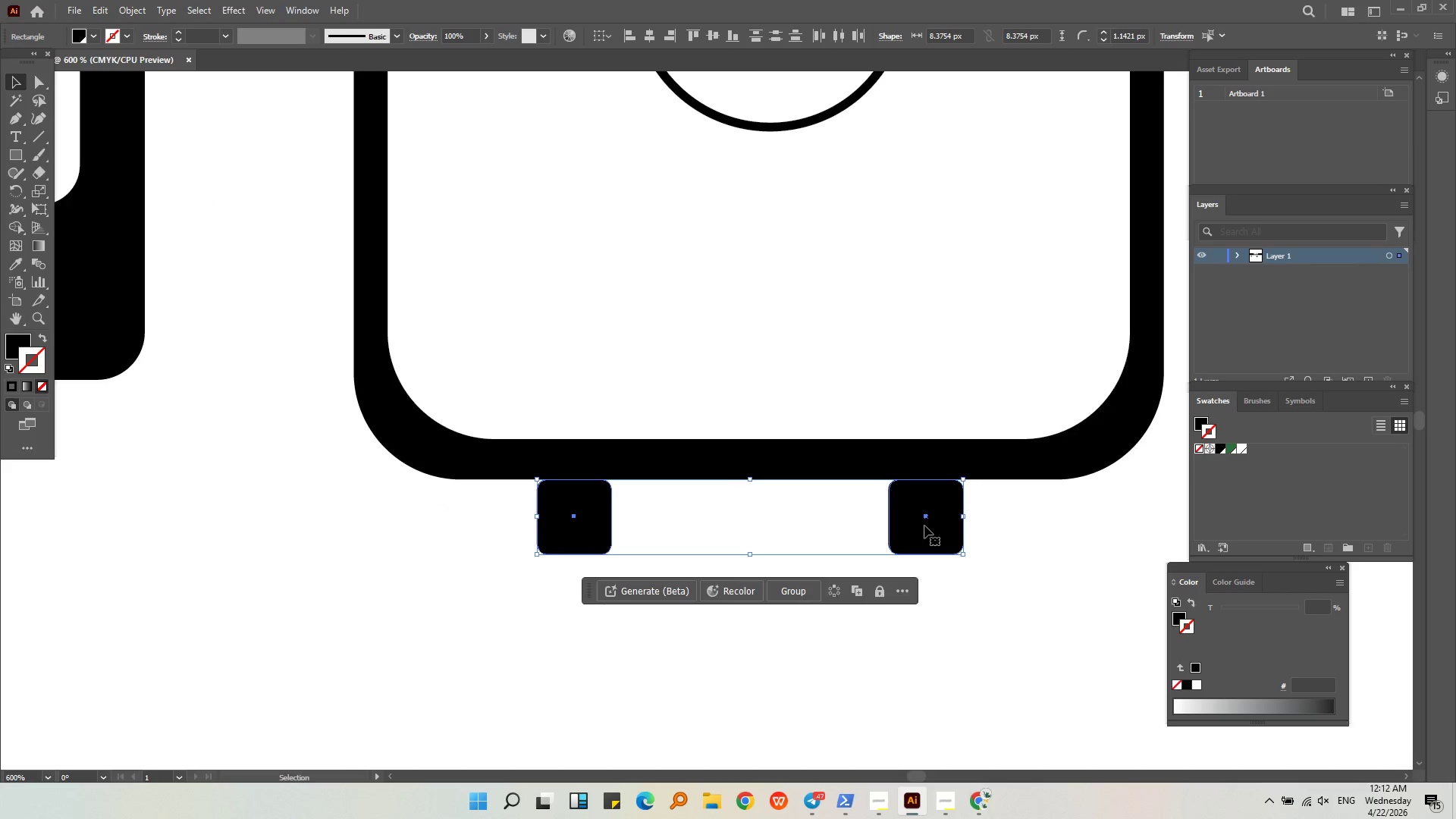 
left_click_drag(start_coordinate=[925, 527], to_coordinate=[925, 511])
 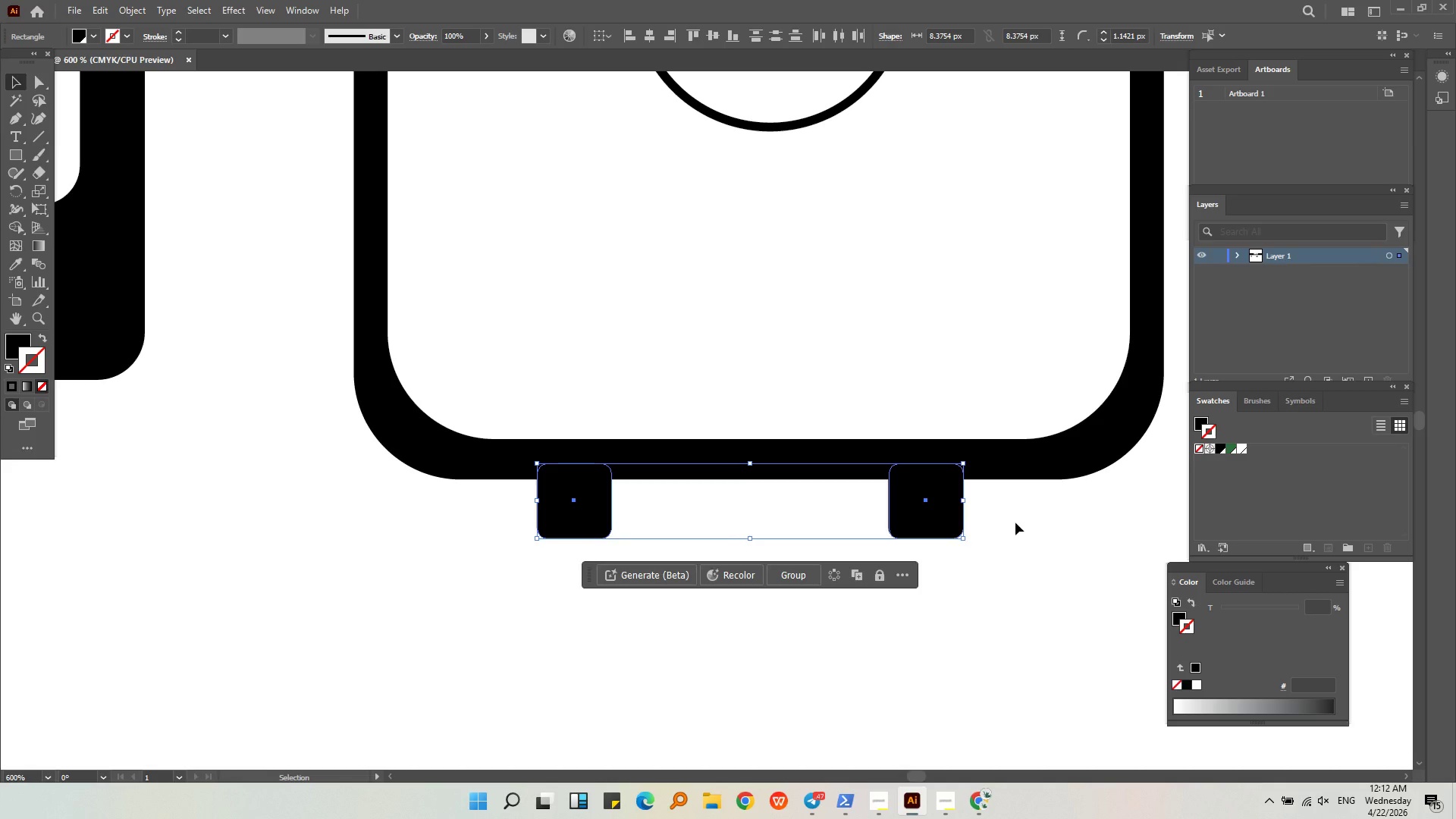 
hold_key(key=ShiftLeft, duration=0.53)
 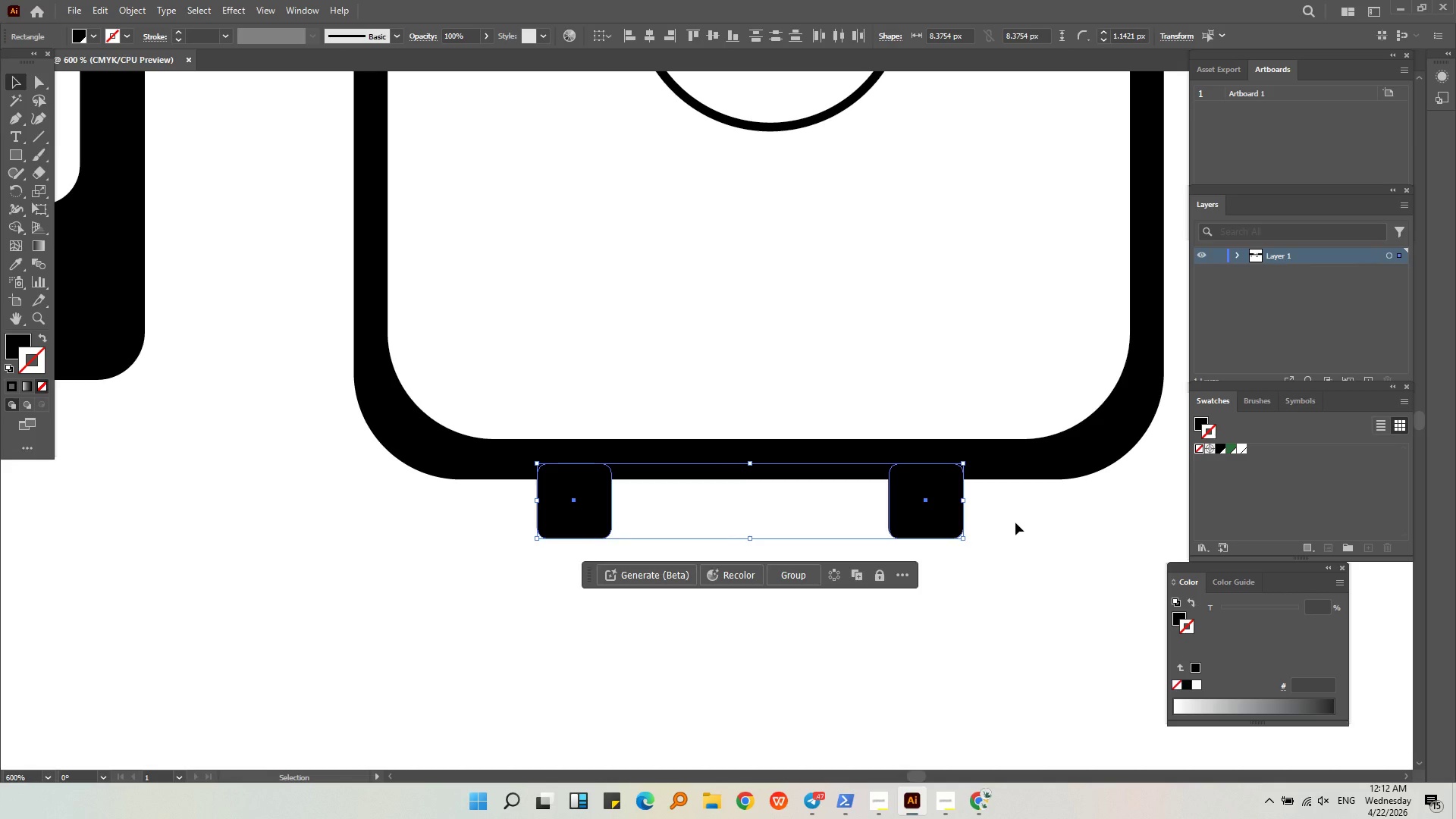 
left_click([1015, 522])
 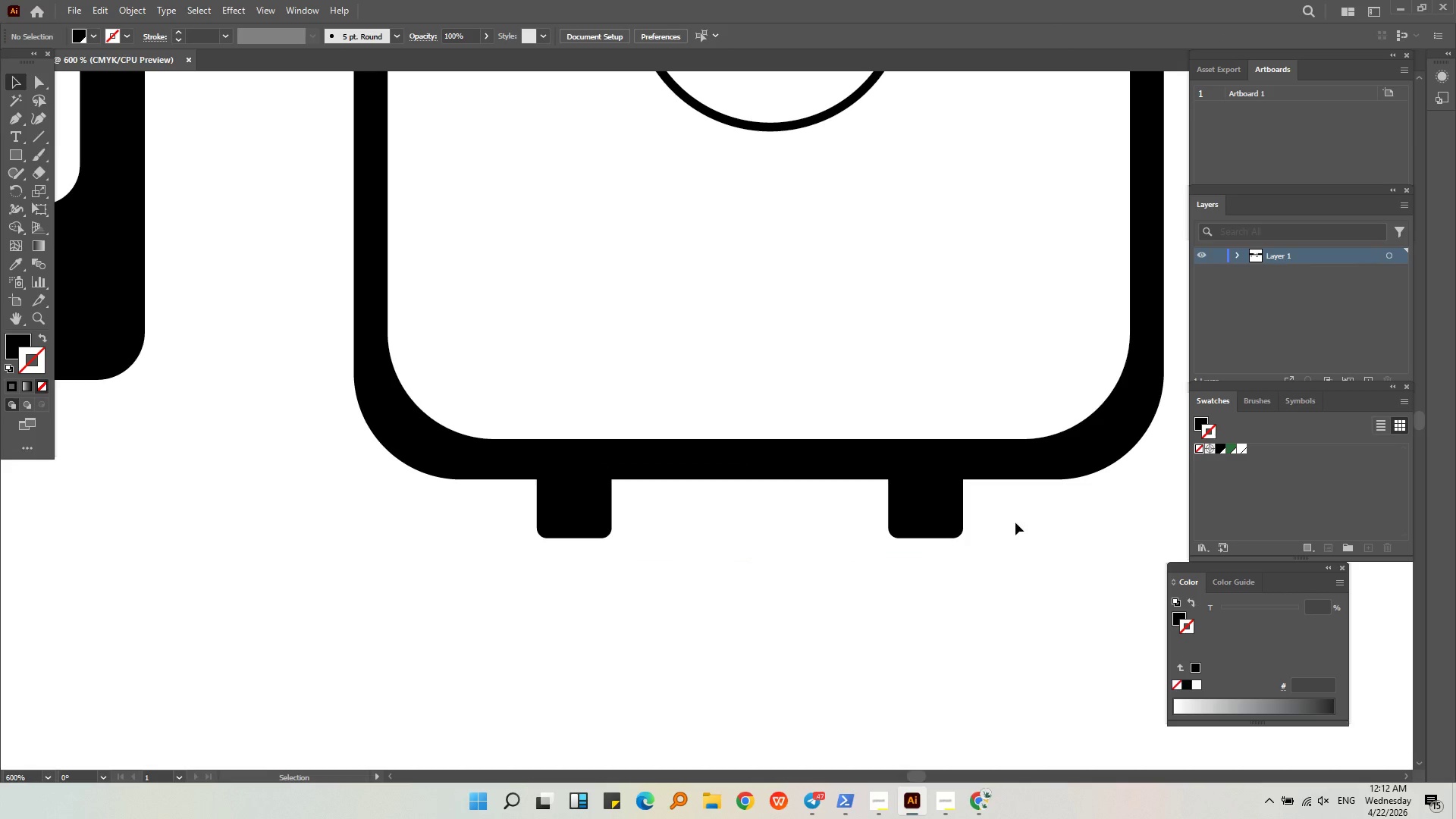 
hold_key(key=AltLeft, duration=0.38)
 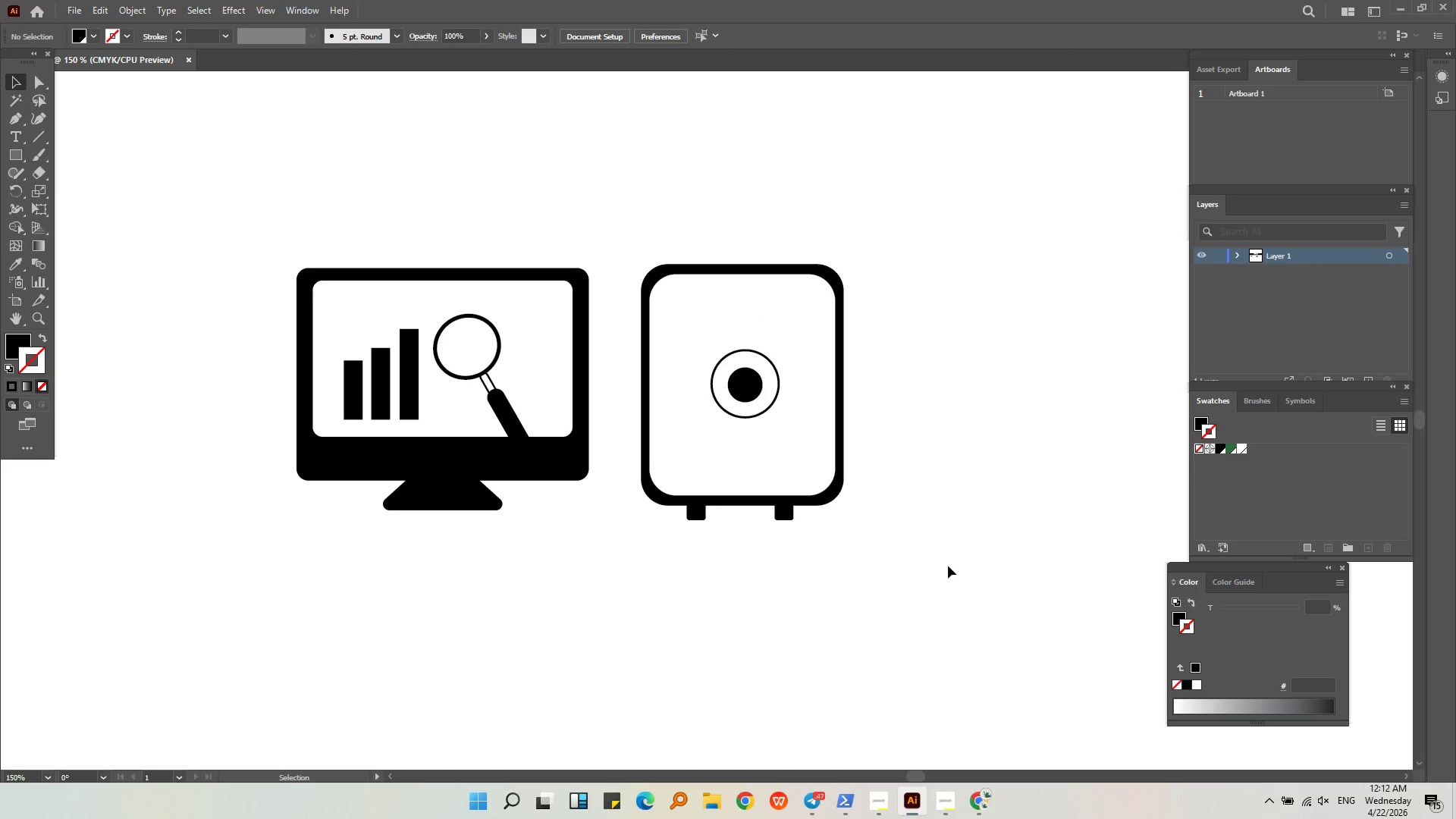 
left_click([956, 569])
 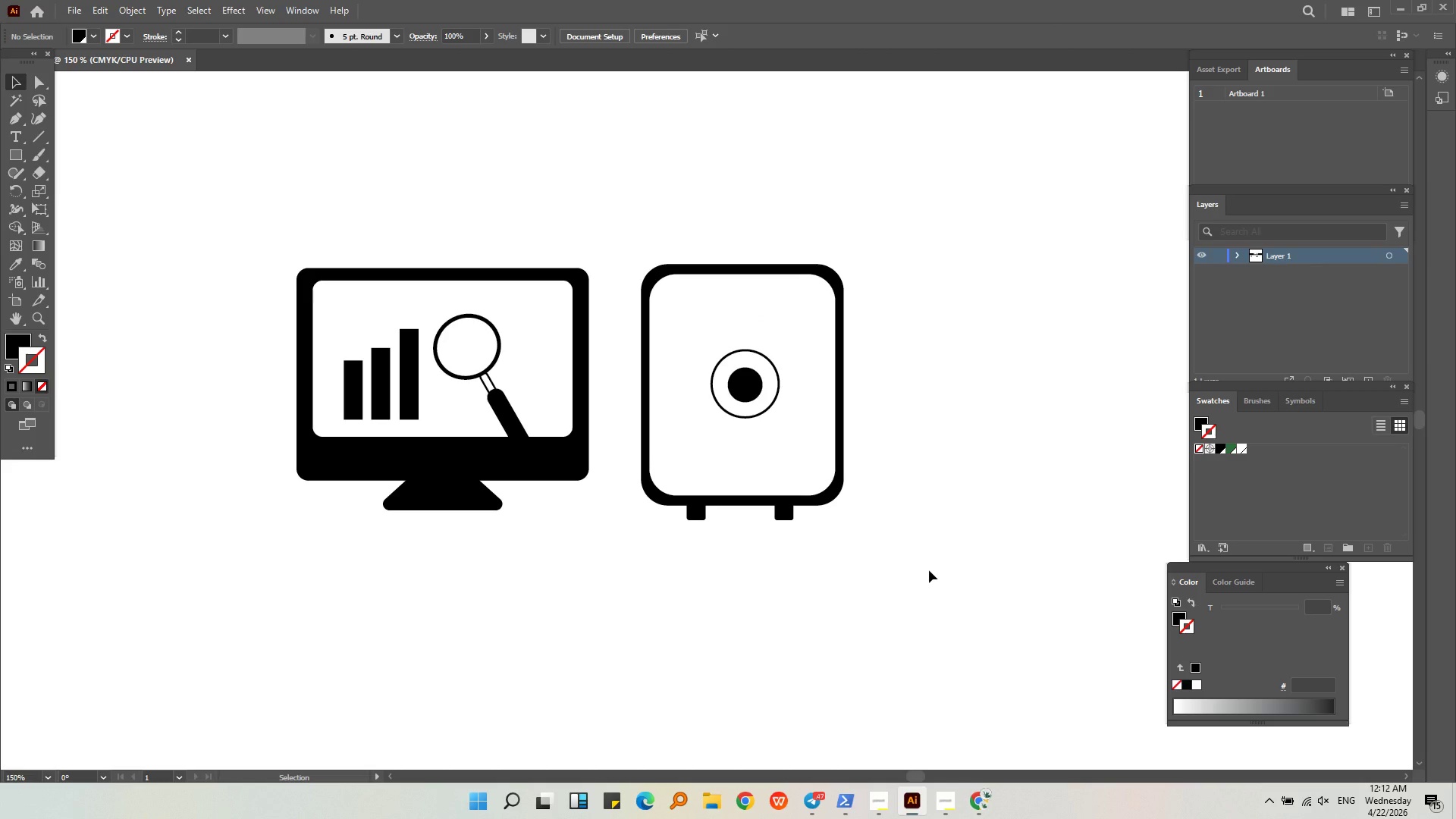 
scroll: coordinate [730, 513], scroll_direction: down, amount: 4.0
 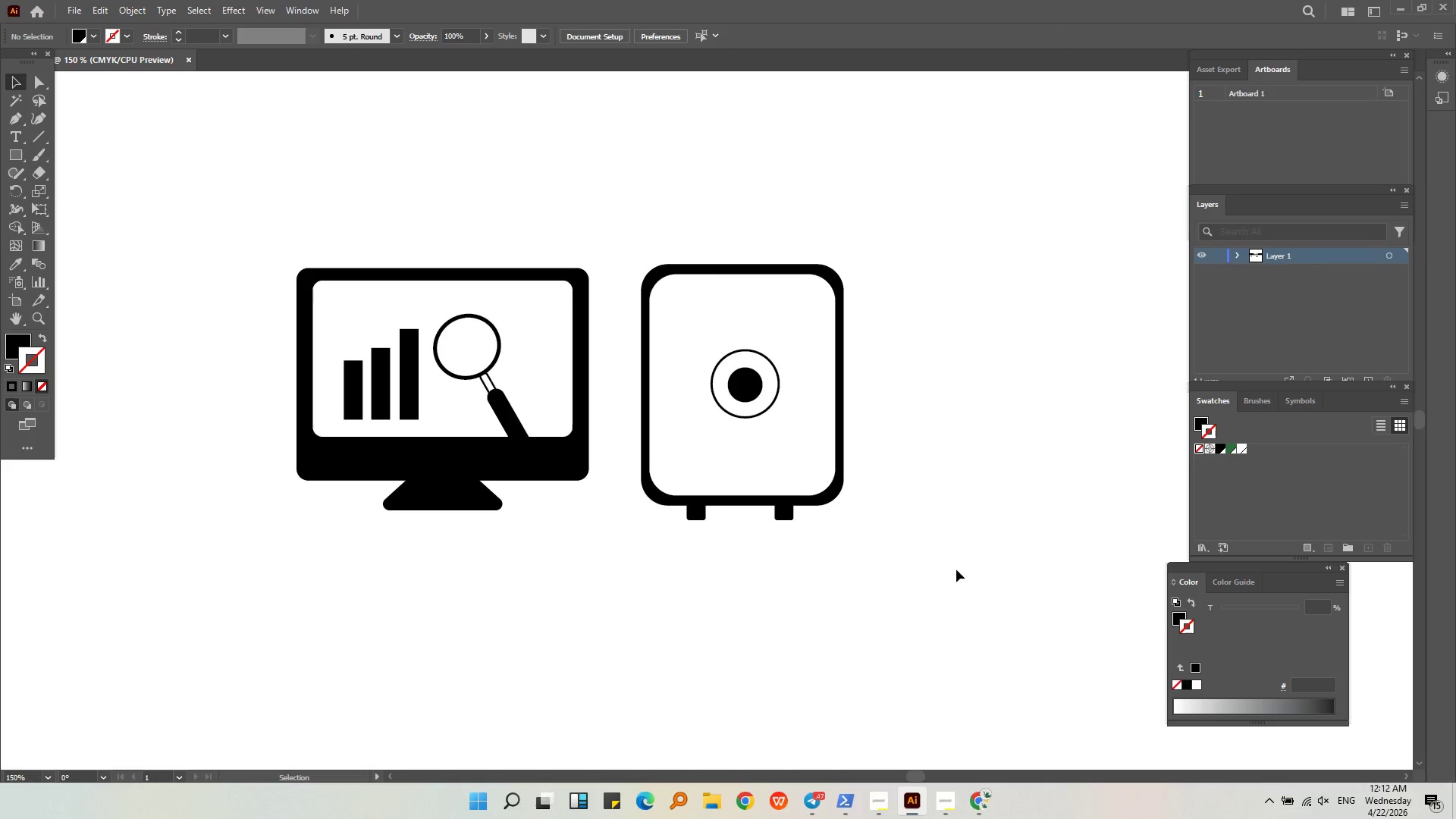 
left_click_drag(start_coordinate=[929, 570], to_coordinate=[918, 567])
 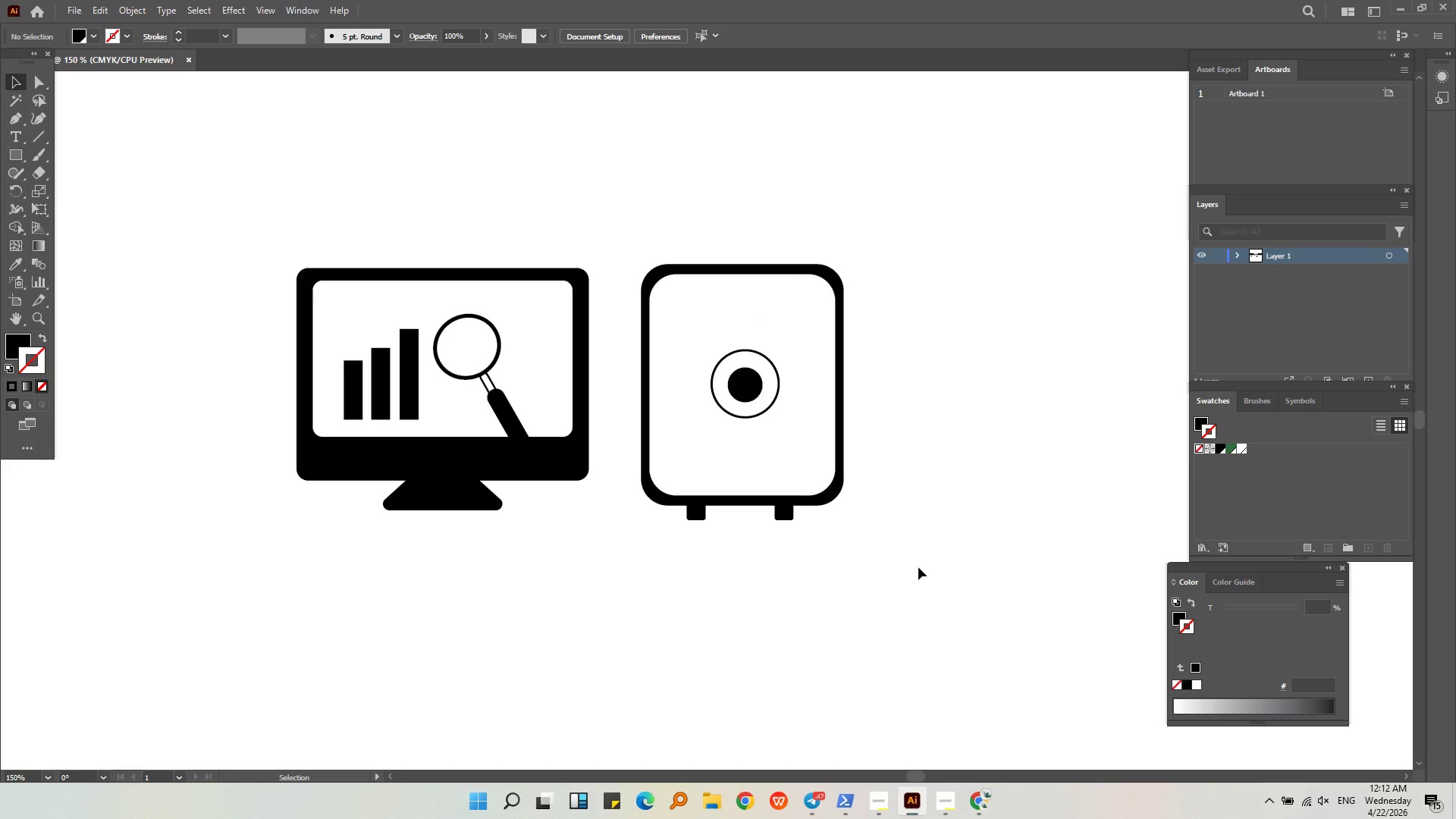 
double_click([918, 567])
 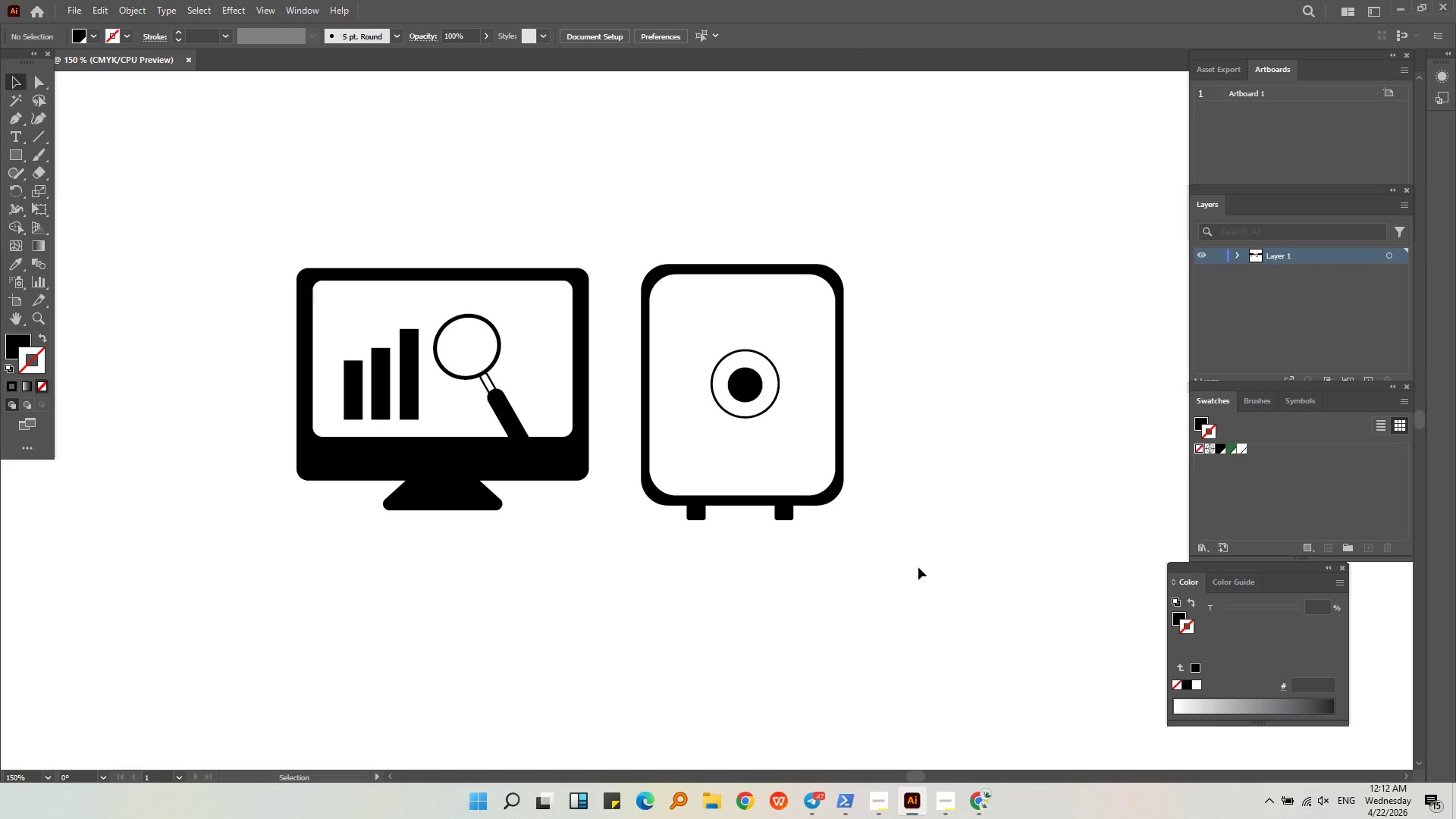 
left_click([918, 567])
 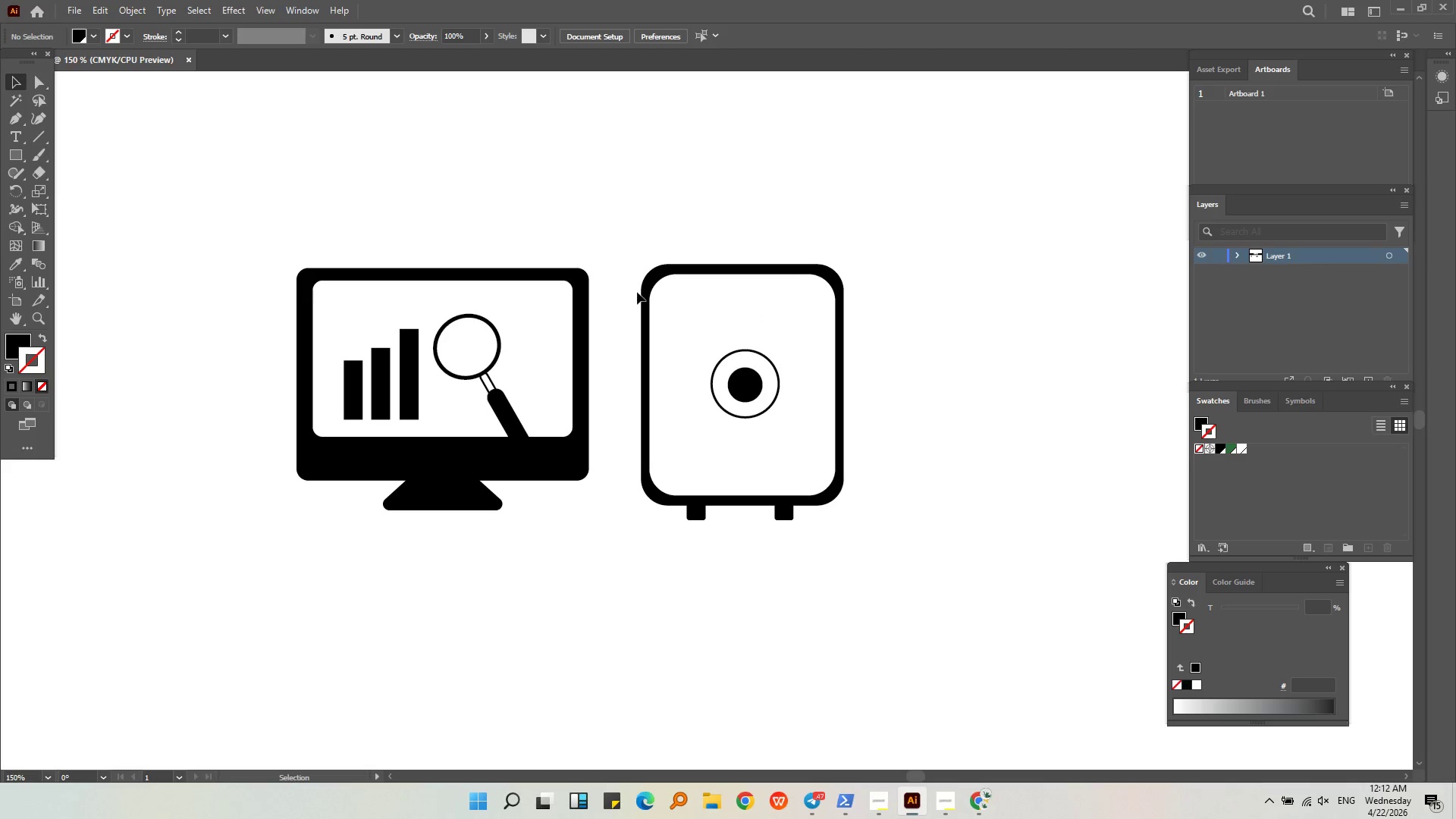 
left_click([621, 211])
 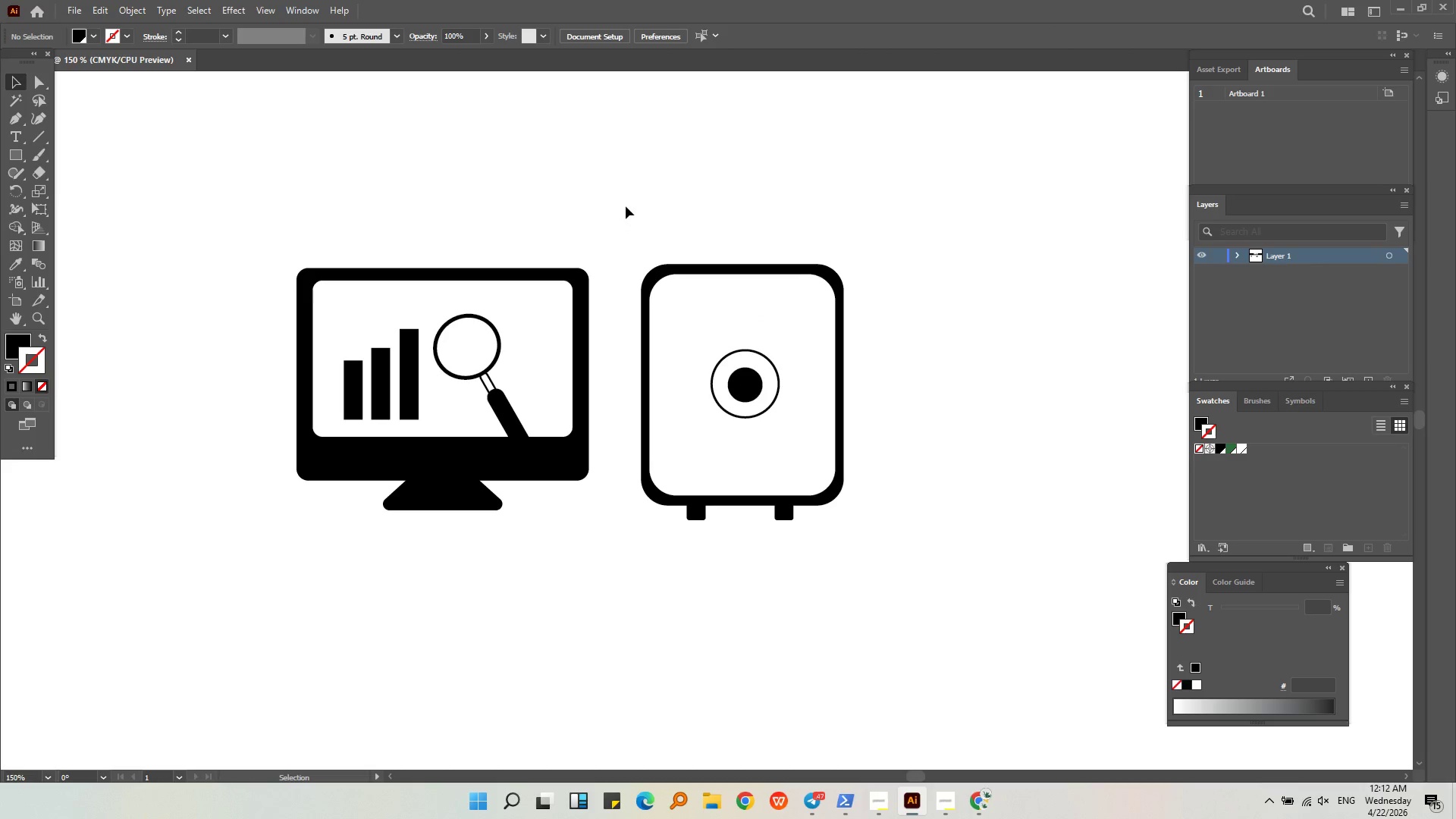 
left_click_drag(start_coordinate=[626, 205], to_coordinate=[876, 555])
 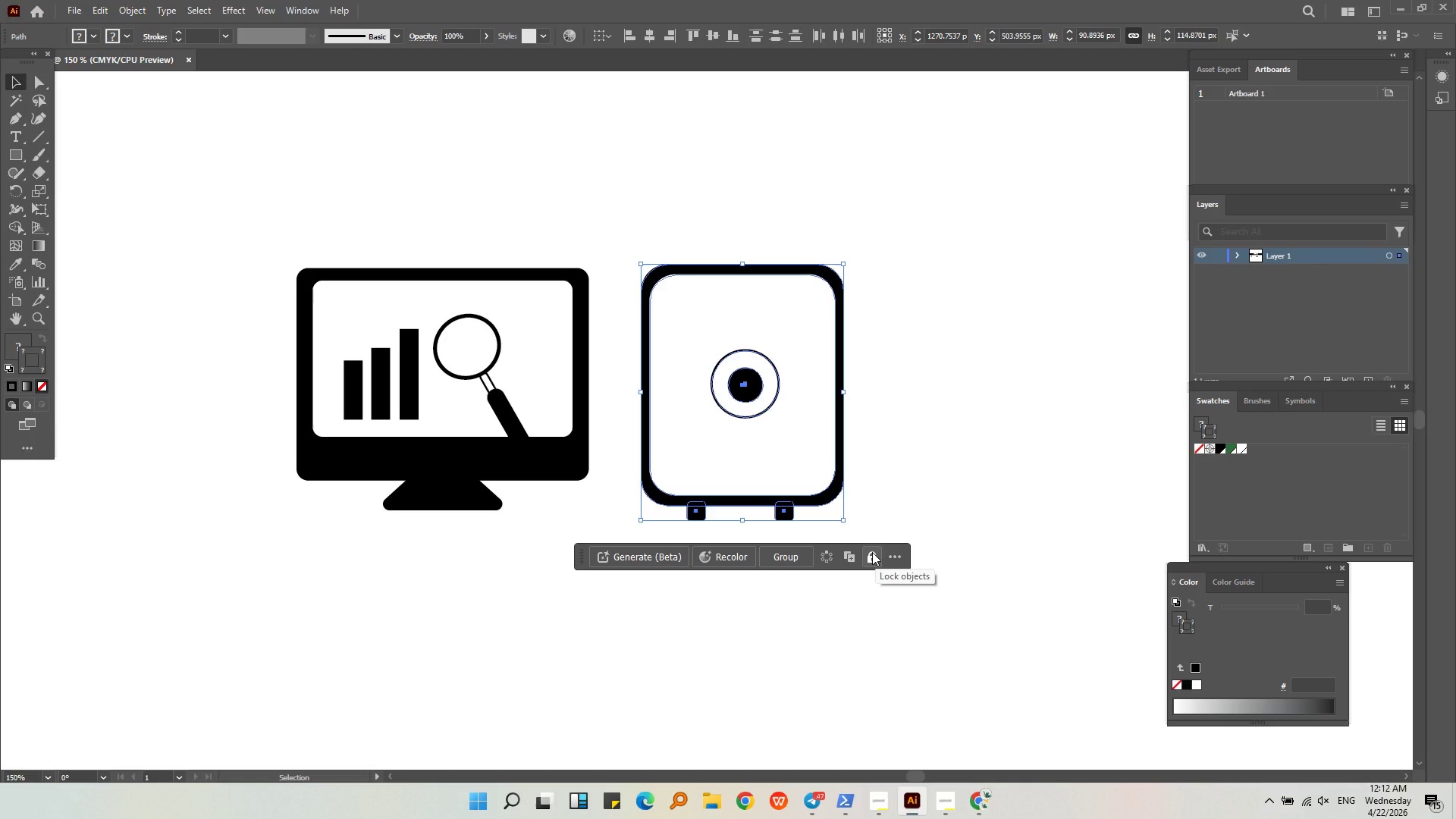 
key(Control+G)
 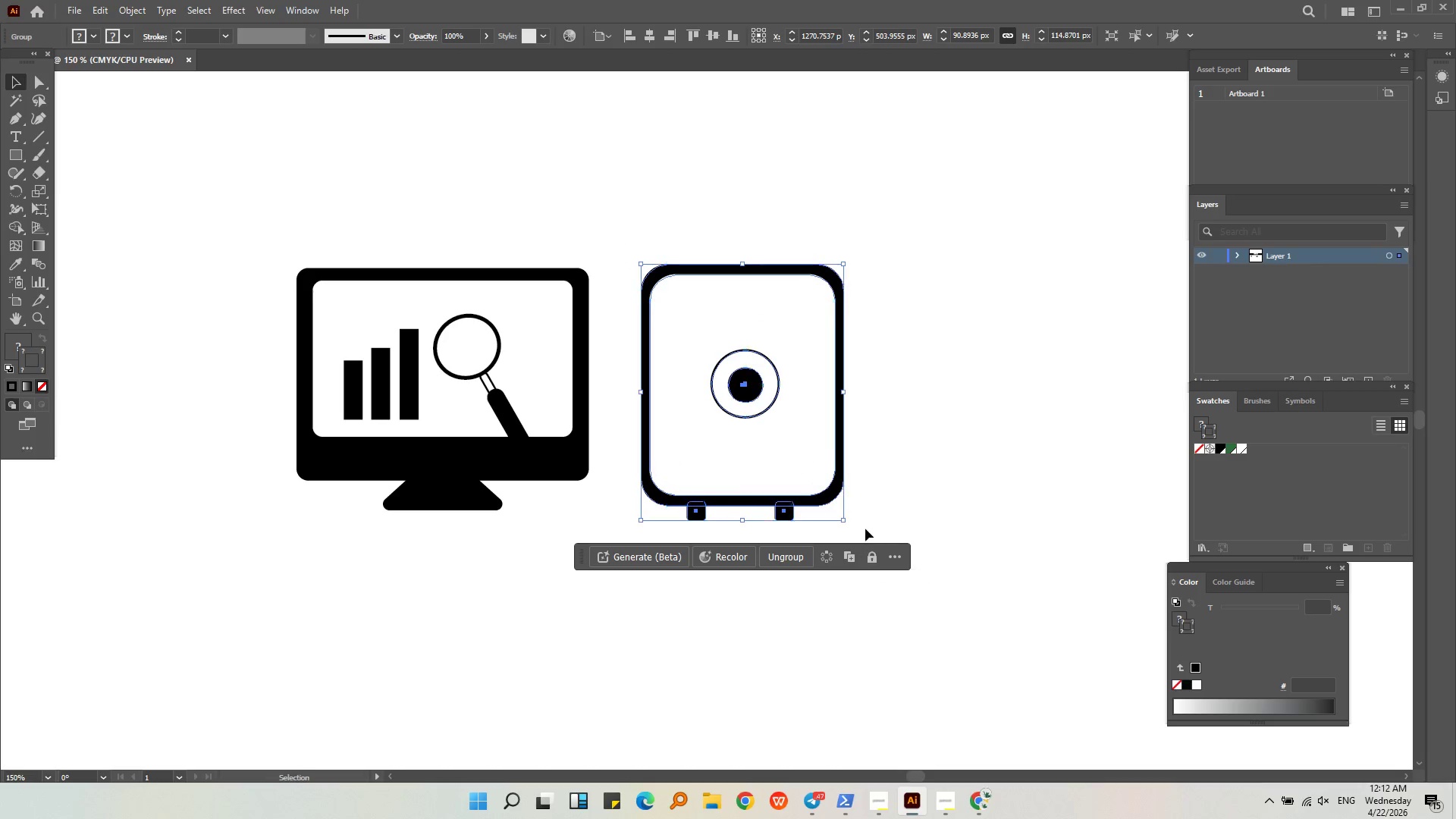 
left_click([865, 529])
 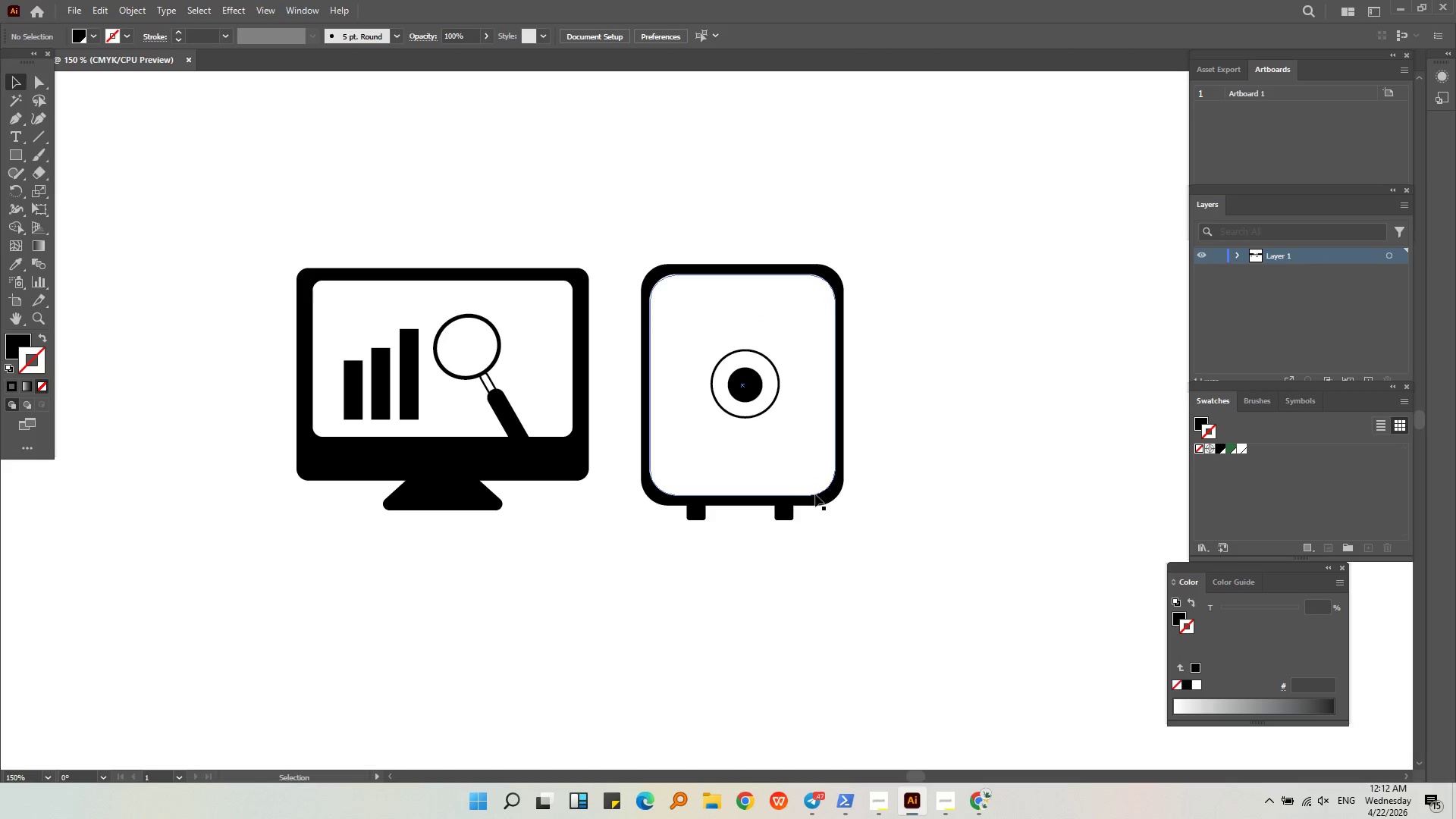 
left_click([816, 500])
 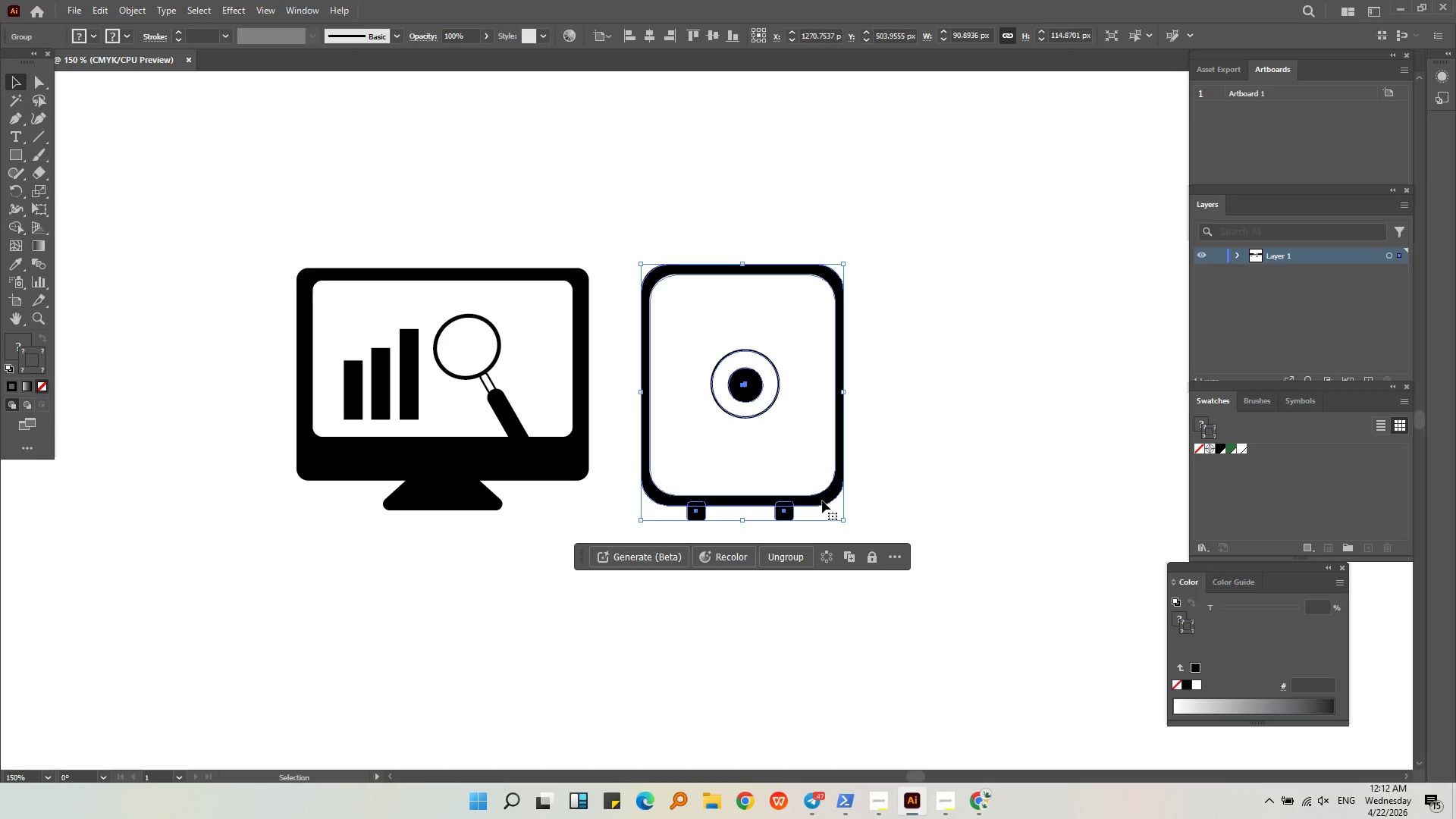 
left_click_drag(start_coordinate=[830, 500], to_coordinate=[670, 498])
 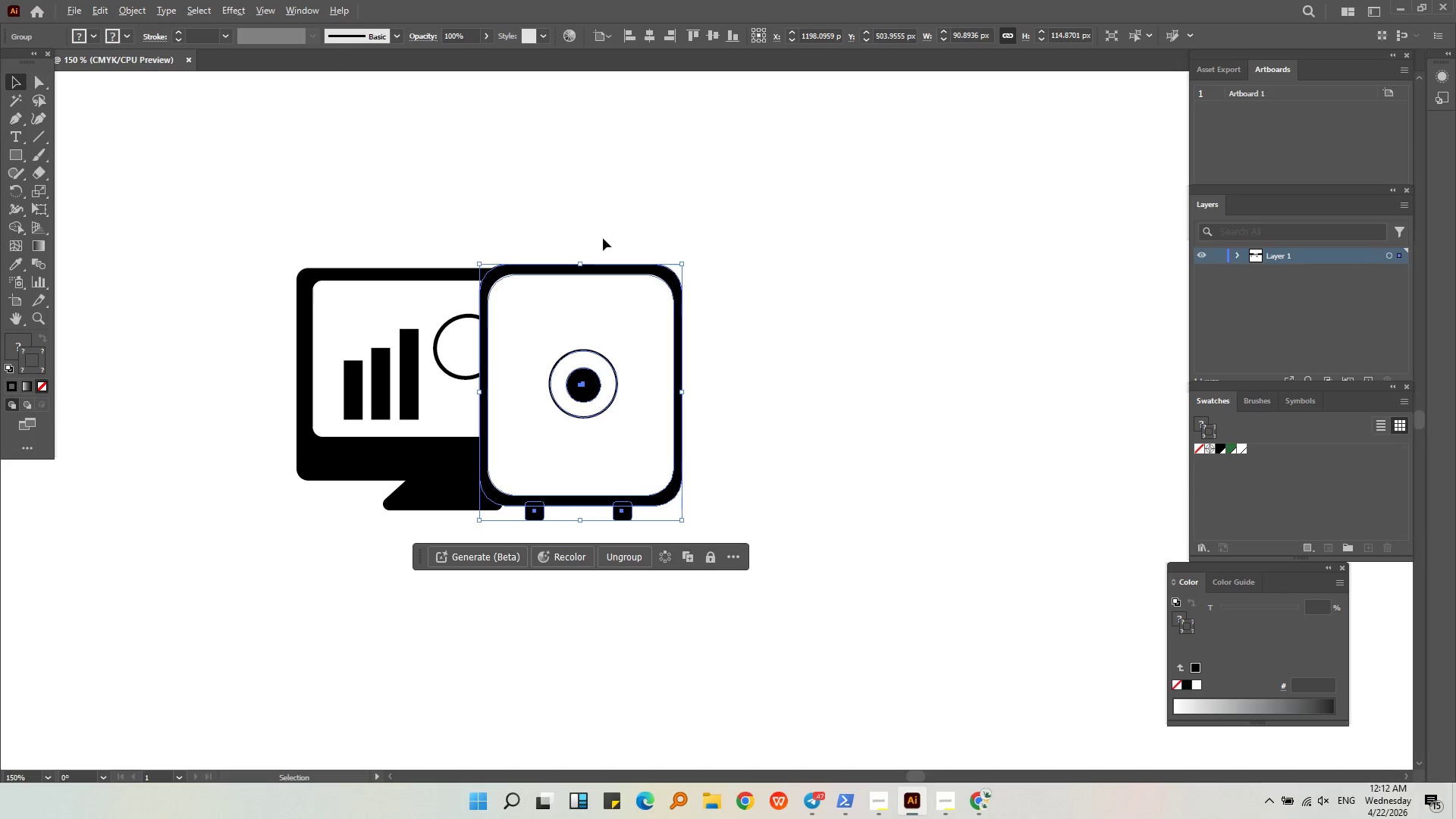 
hold_key(key=ShiftLeft, duration=0.84)
 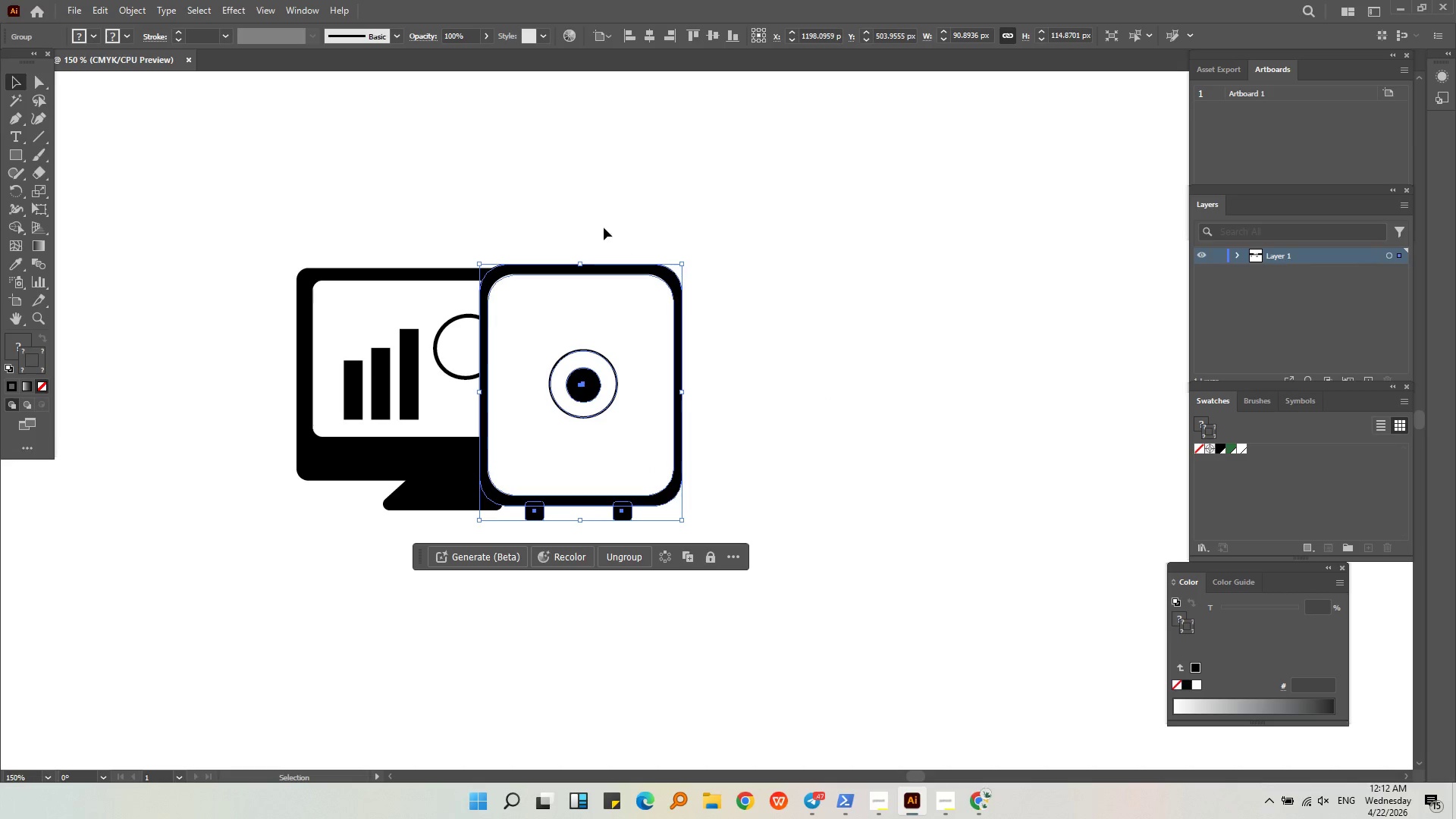 
hold_key(key=AltLeft, duration=0.48)
scroll: coordinate [612, 270], scroll_direction: up, amount: 4.0
 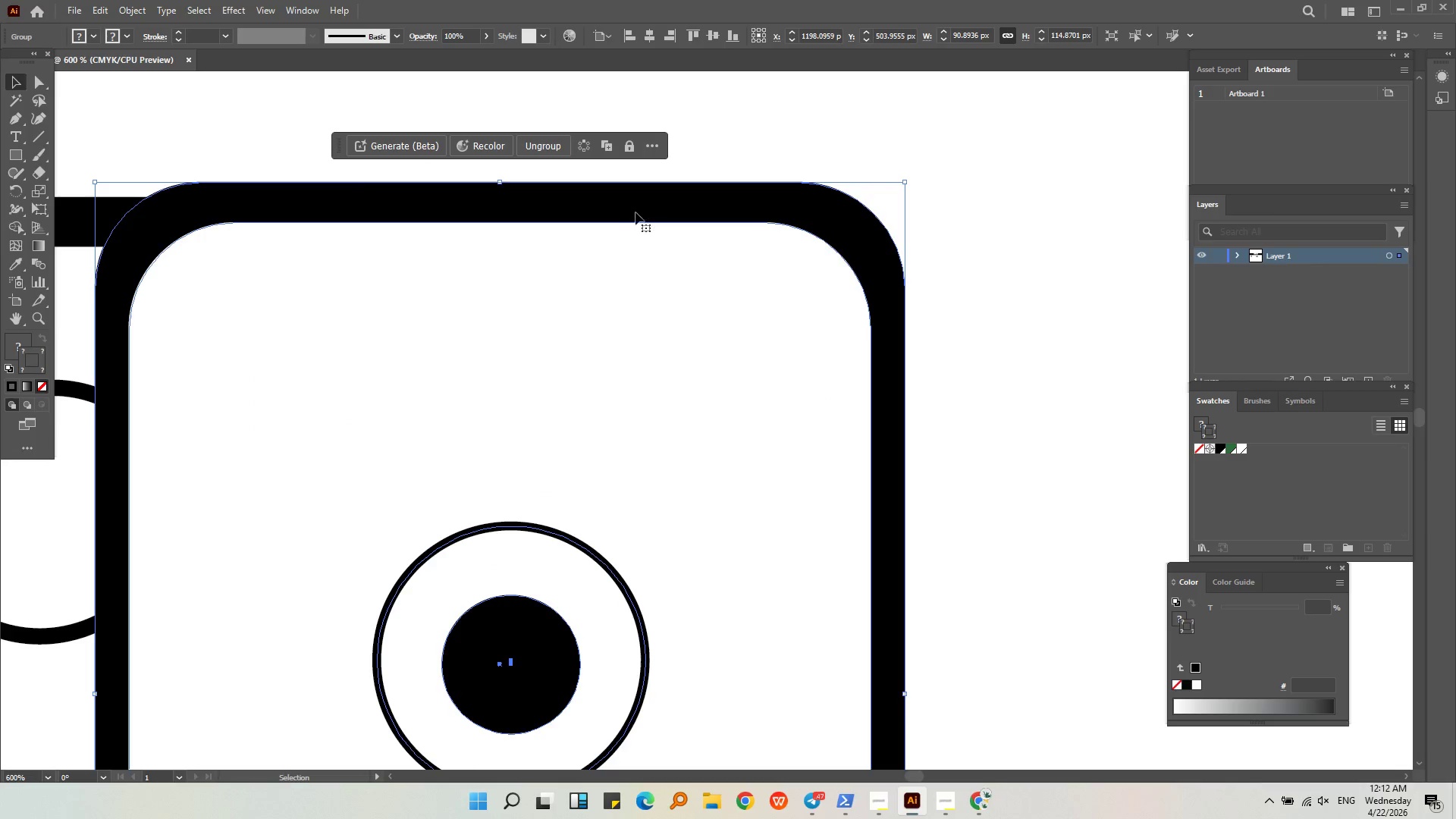 
left_click_drag(start_coordinate=[636, 212], to_coordinate=[636, 227])
 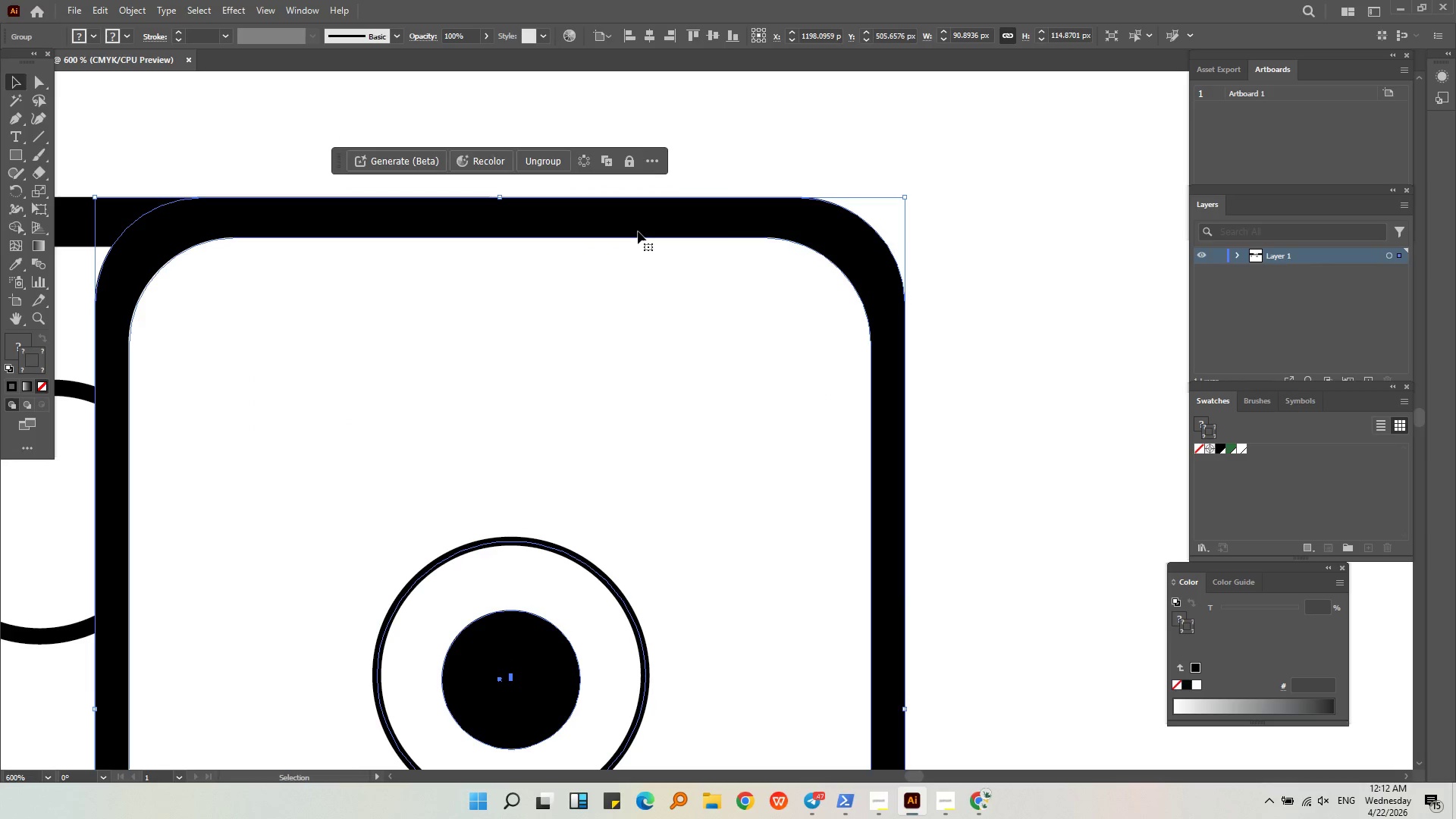 
left_click_drag(start_coordinate=[638, 231], to_coordinate=[638, 243])
 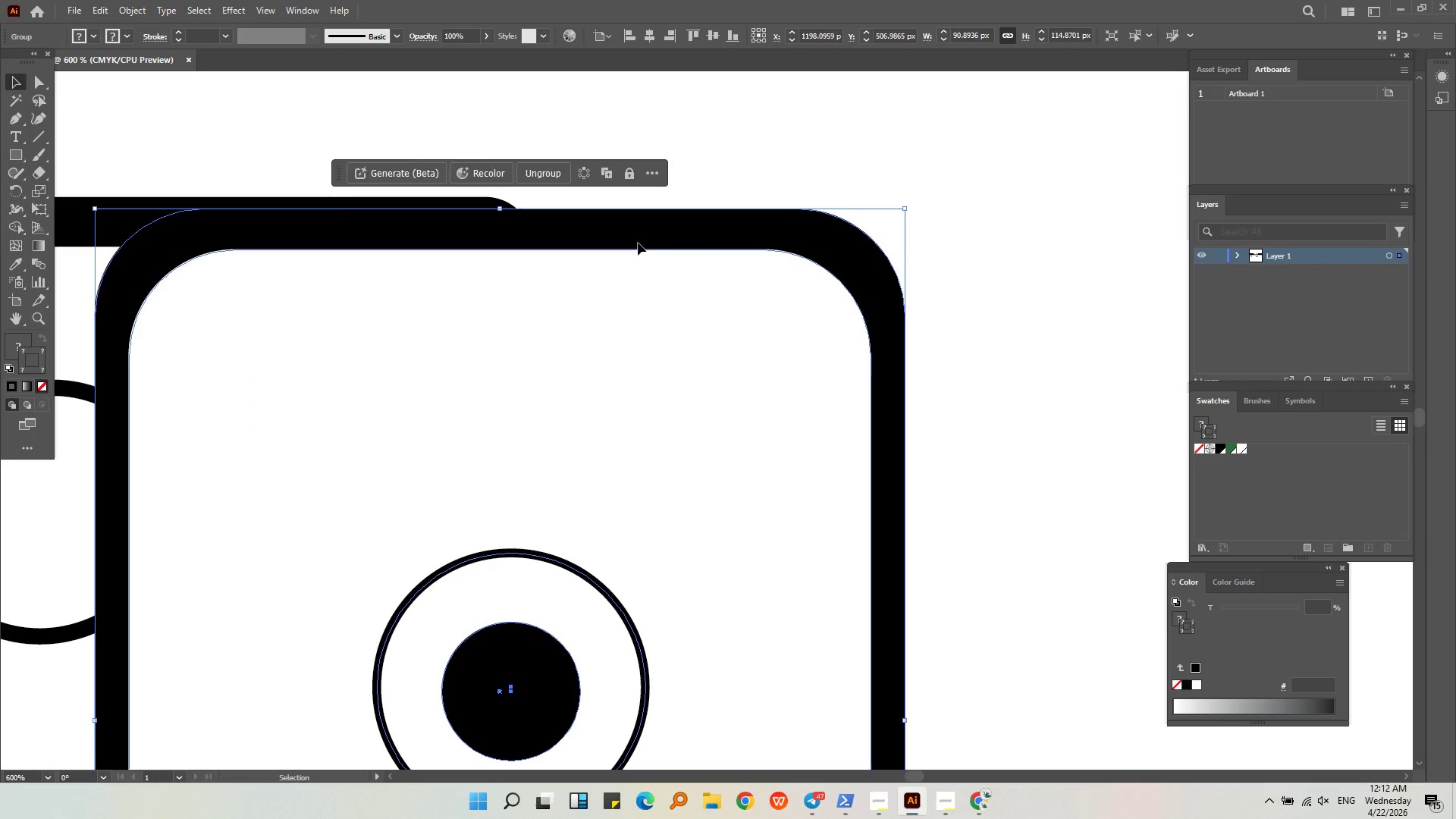 
left_click_drag(start_coordinate=[638, 243], to_coordinate=[639, 231])
 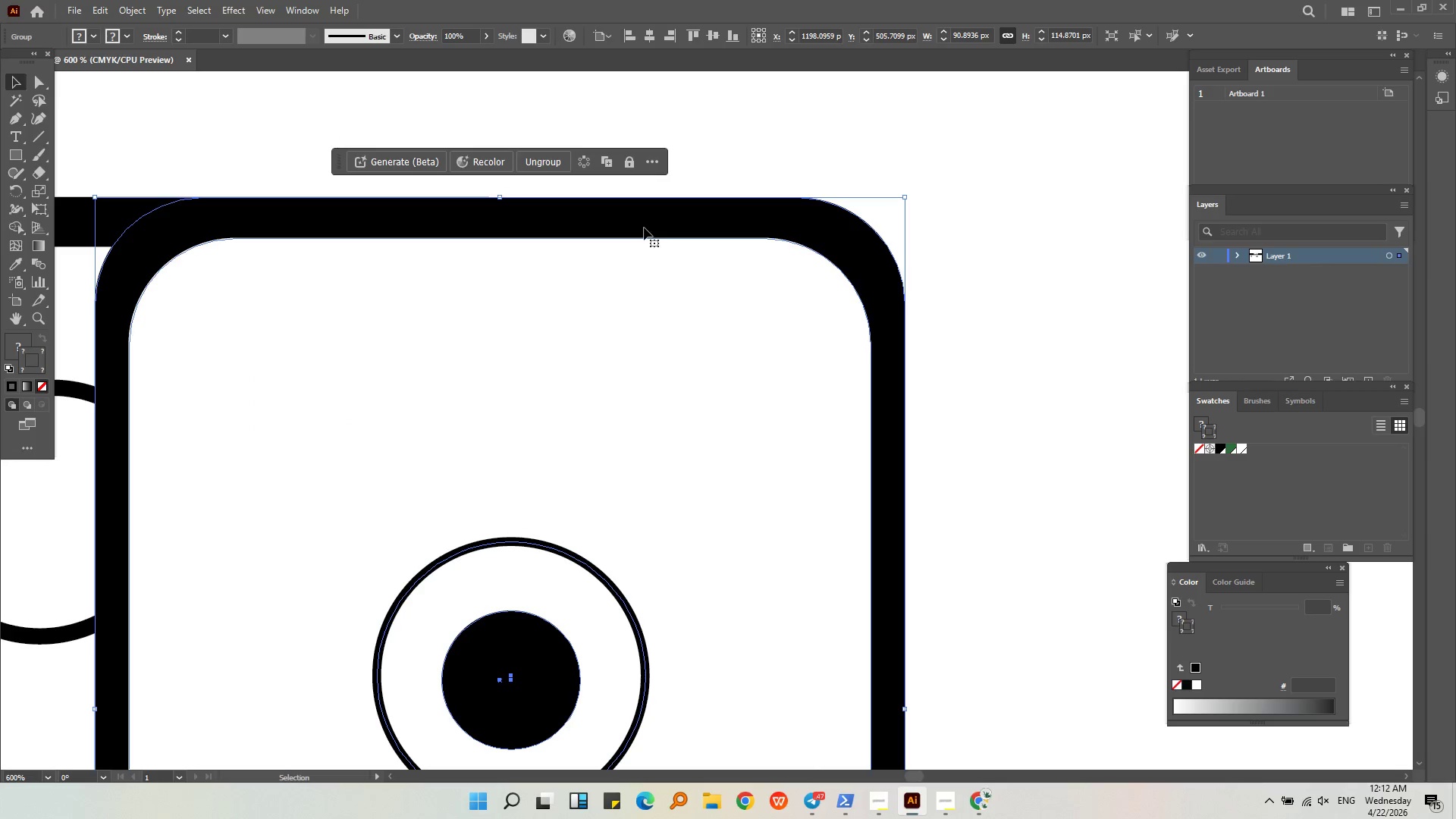 
hold_key(key=AltLeft, duration=0.52)
scroll: coordinate [645, 228], scroll_direction: down, amount: 3.0
 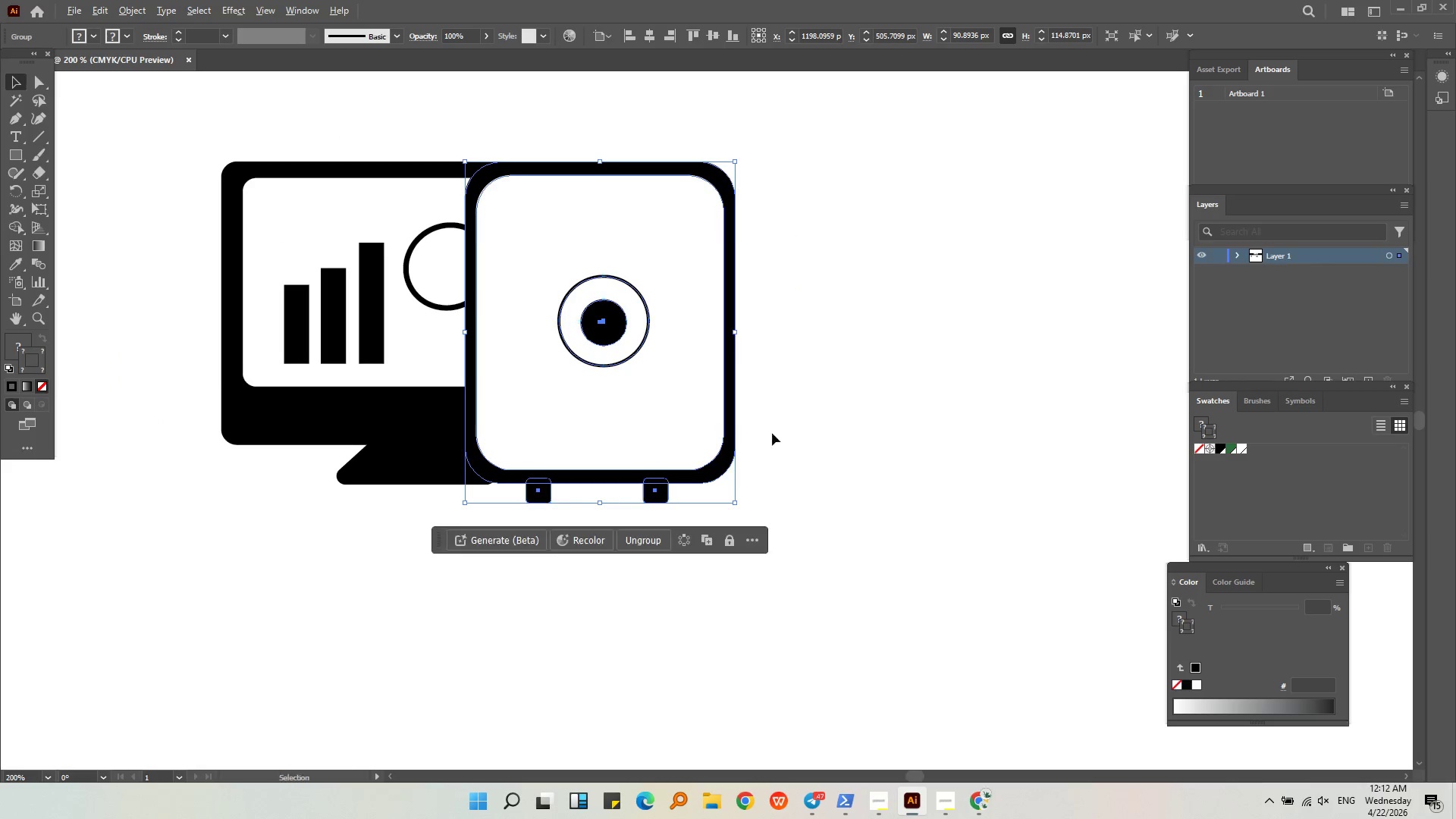 
key(Shift+ShiftLeft)
 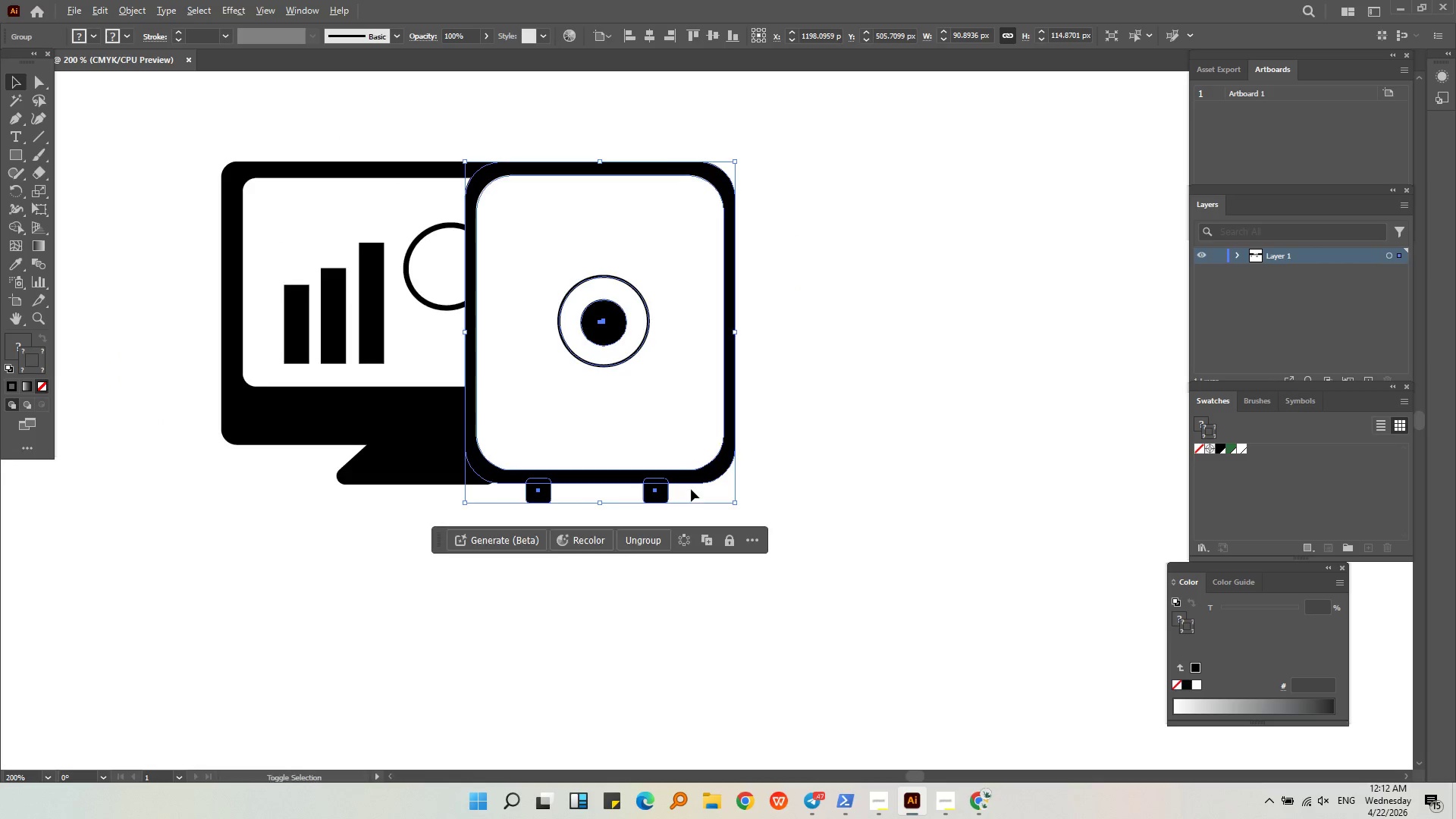 
scroll: coordinate [691, 490], scroll_direction: up, amount: 2.0
 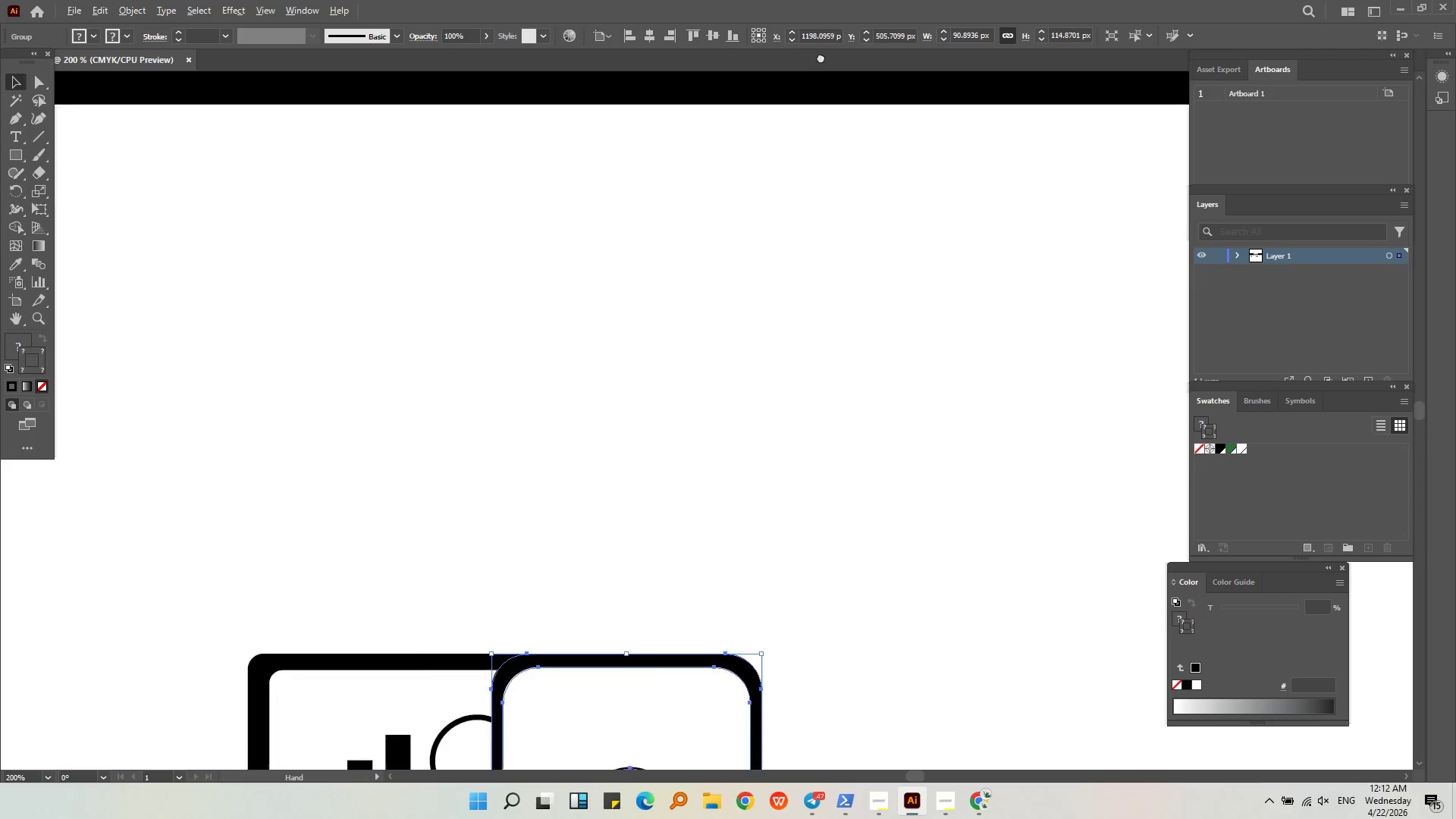 
key(Space)
 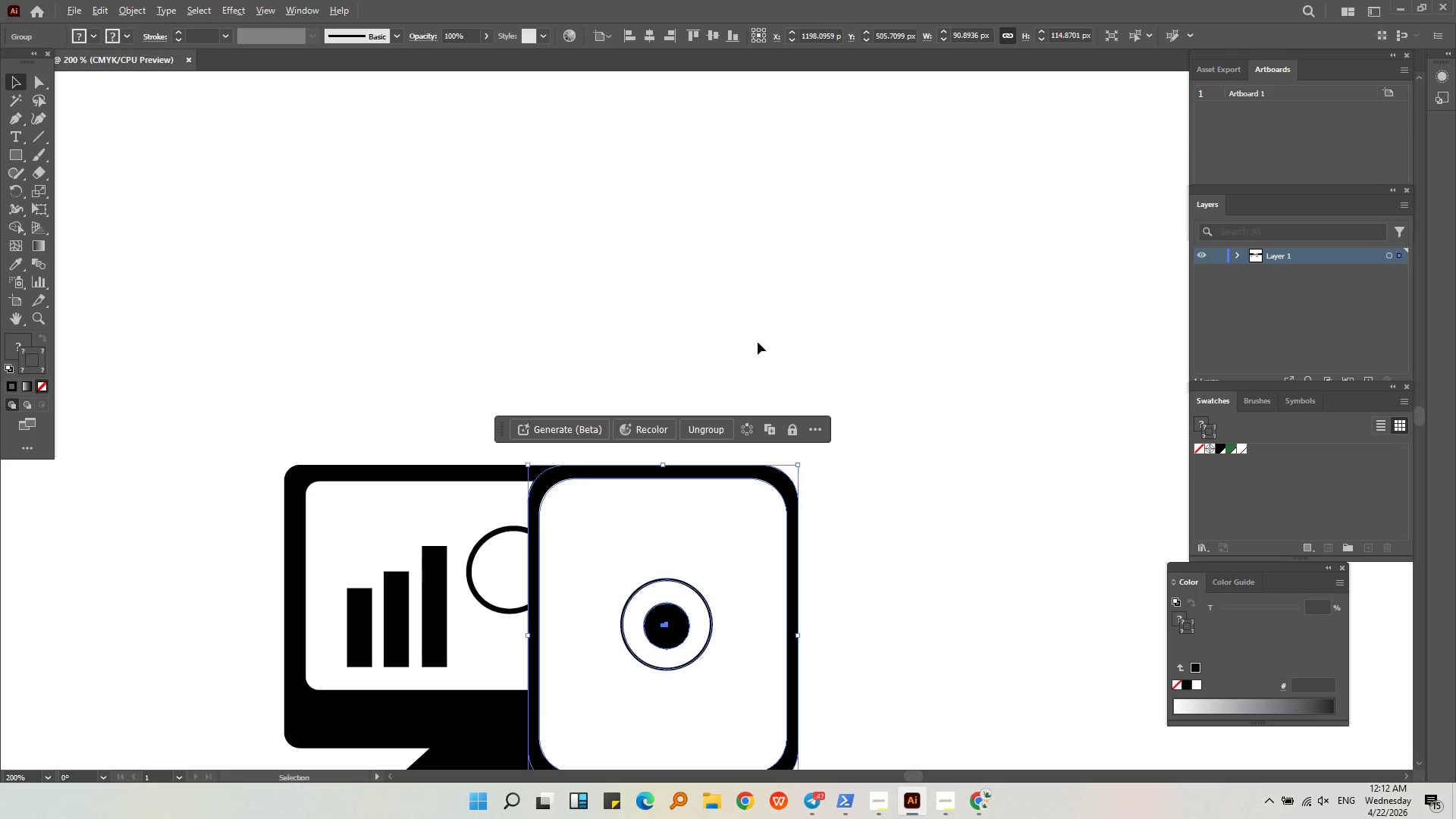 
scroll: coordinate [748, 369], scroll_direction: down, amount: 2.0
 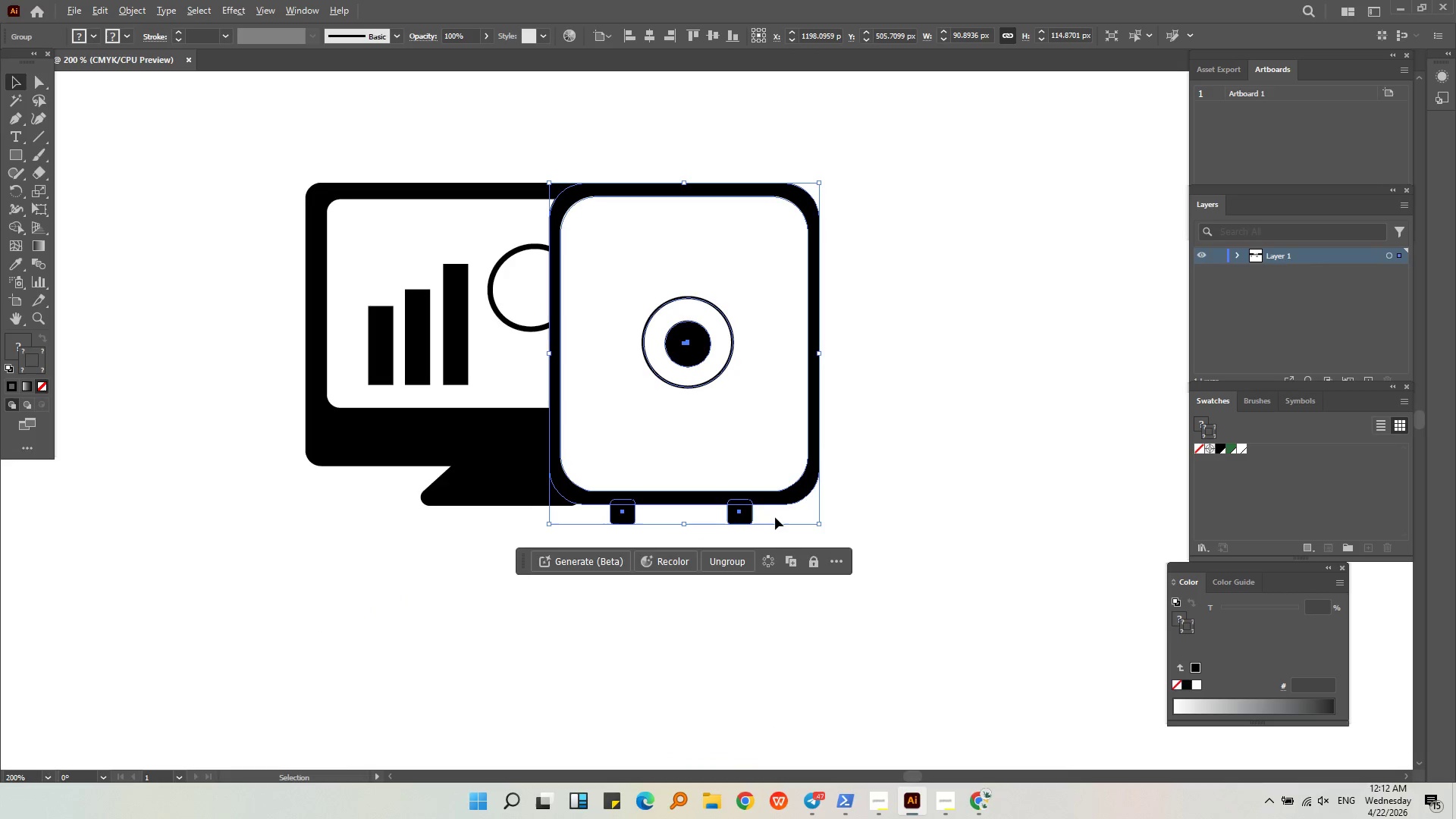 
hold_key(key=AltLeft, duration=0.31)
scroll: coordinate [762, 541], scroll_direction: up, amount: 2.0
 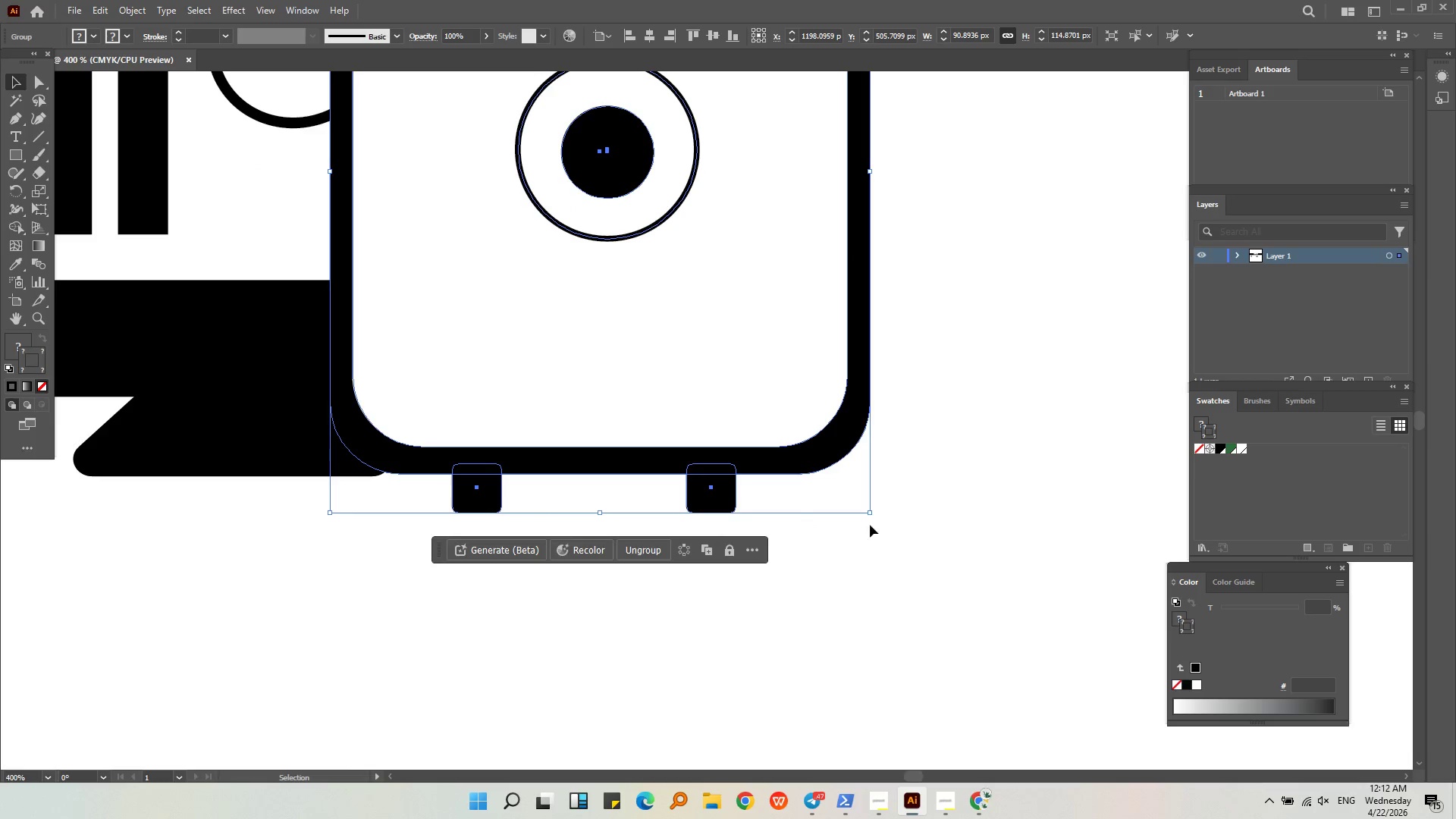 
hold_key(key=ShiftLeft, duration=1.51)
left_click_drag(start_coordinate=[871, 514], to_coordinate=[863, 477])
 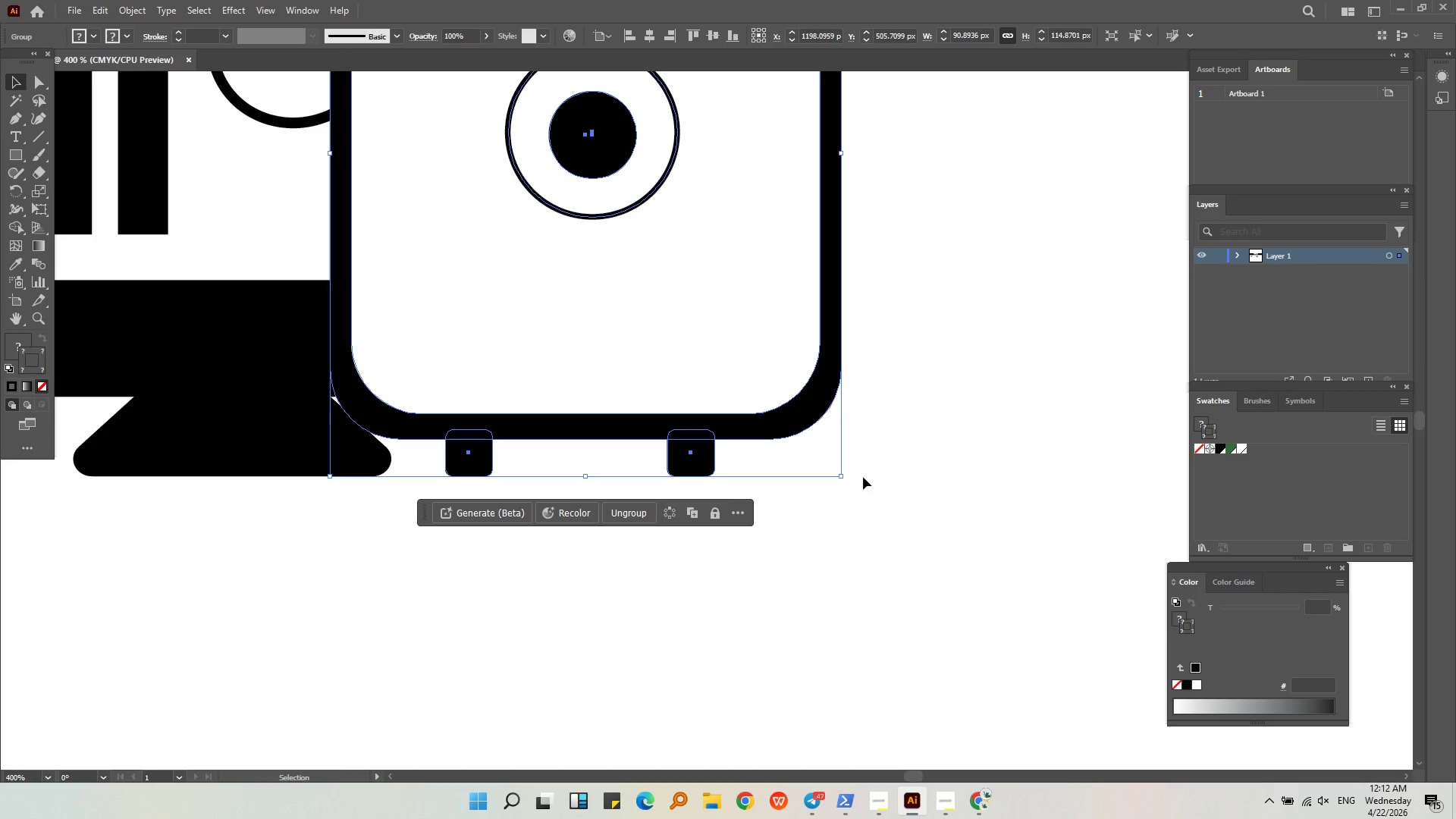 
key(Alt+AltLeft)
 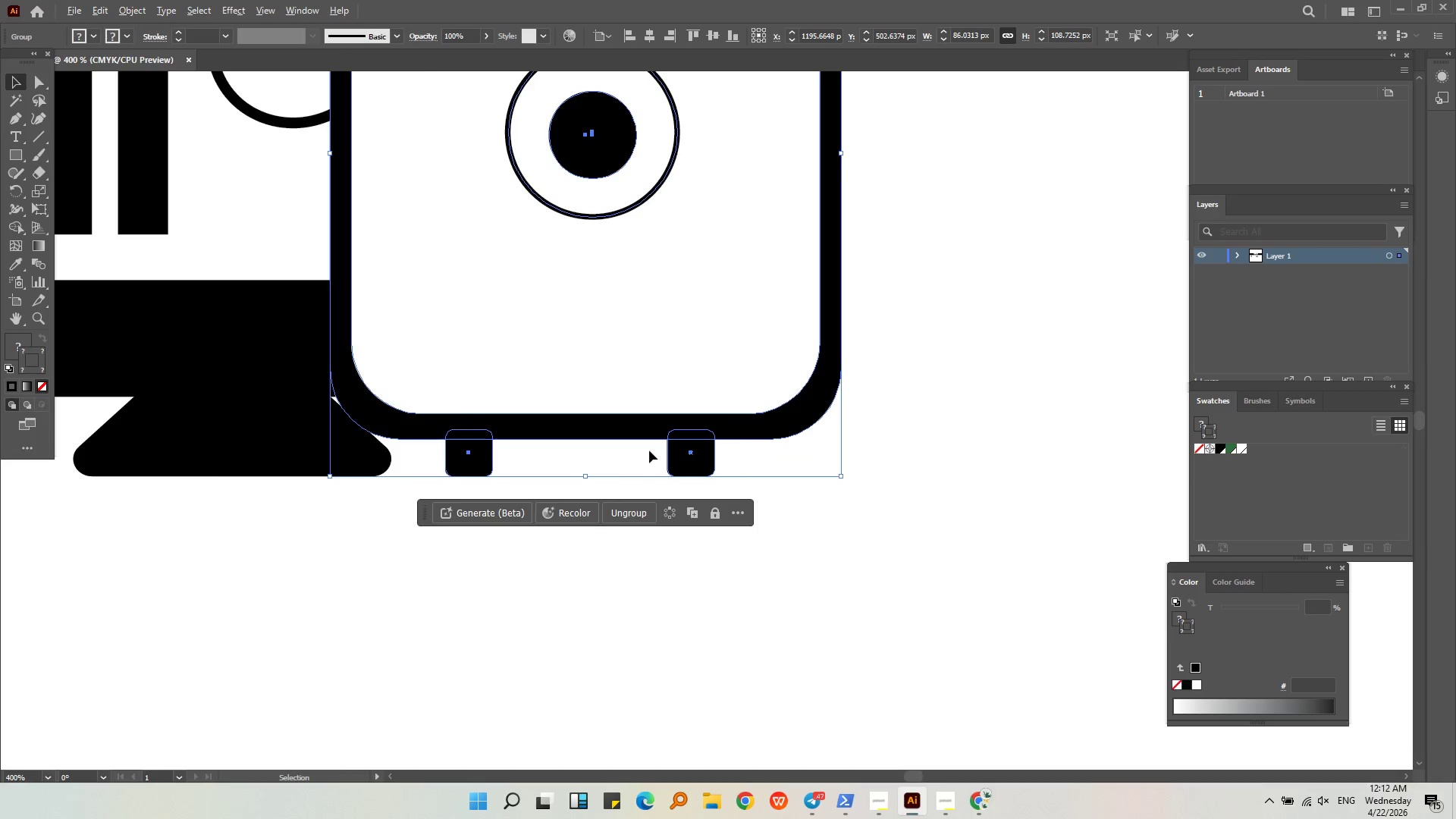 
left_click_drag(start_coordinate=[696, 388], to_coordinate=[899, 404])
 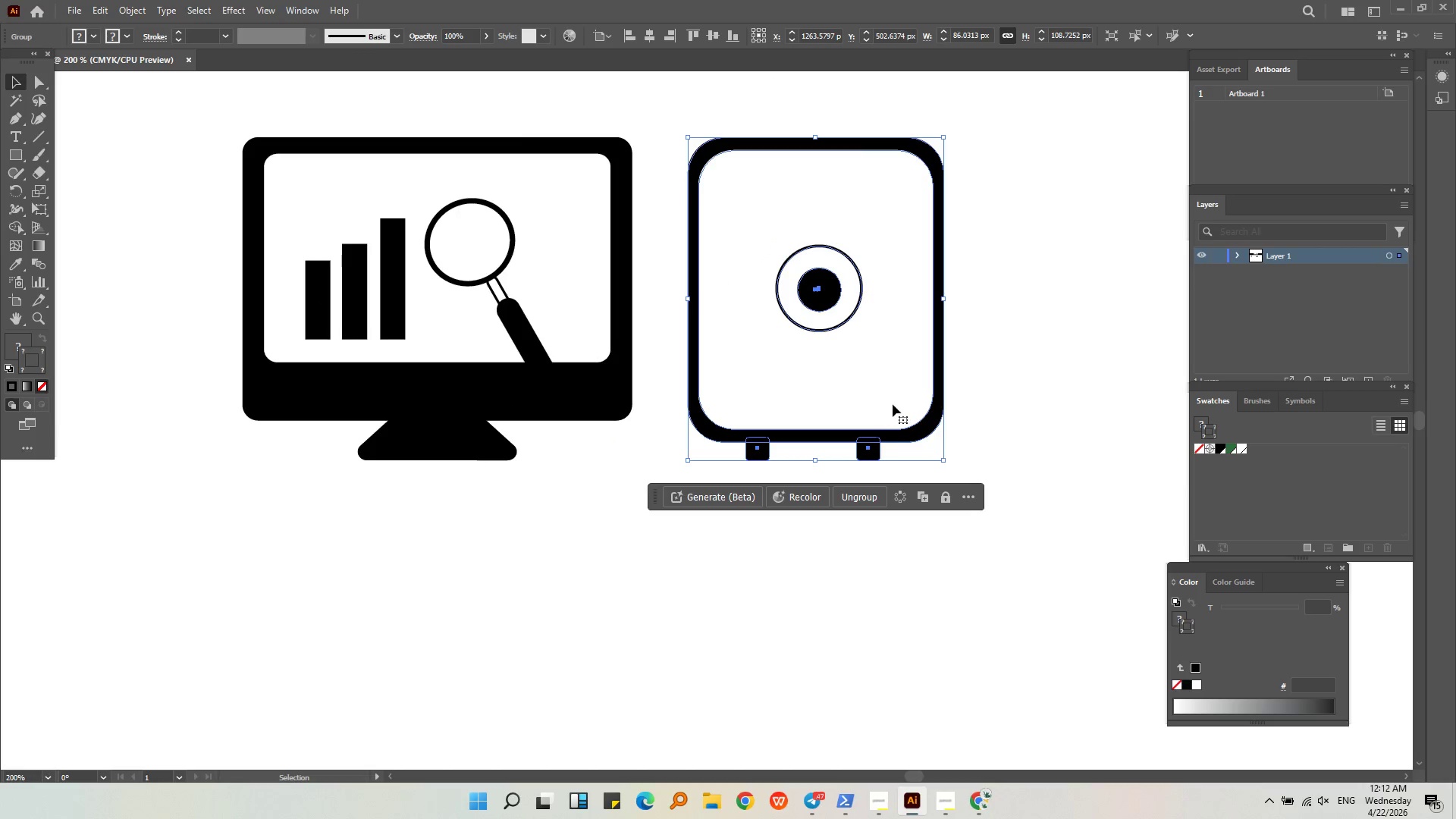 
scroll: coordinate [642, 450], scroll_direction: down, amount: 2.0
 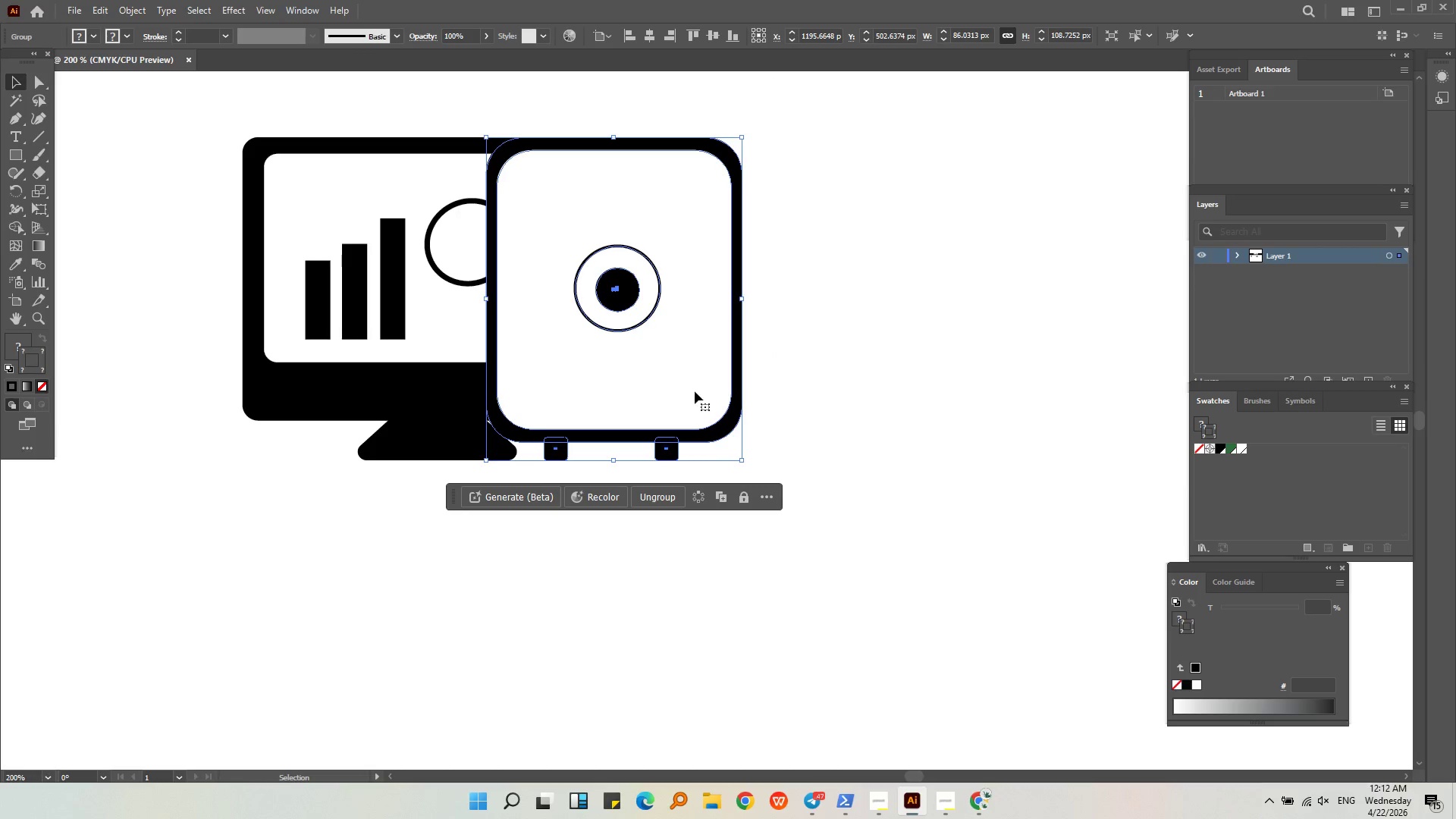 
hold_key(key=ShiftLeft, duration=0.39)
 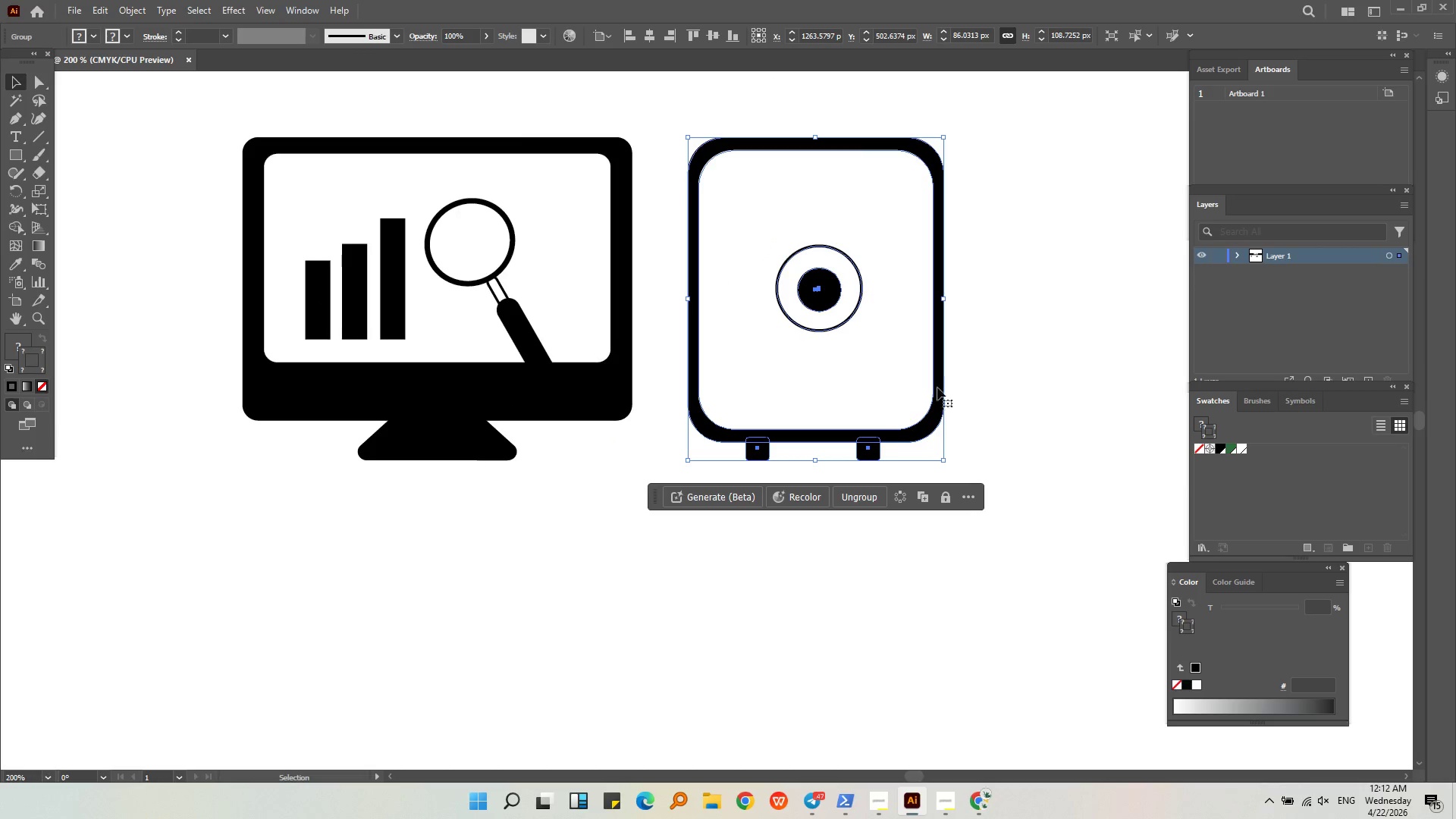 
left_click([1045, 364])
 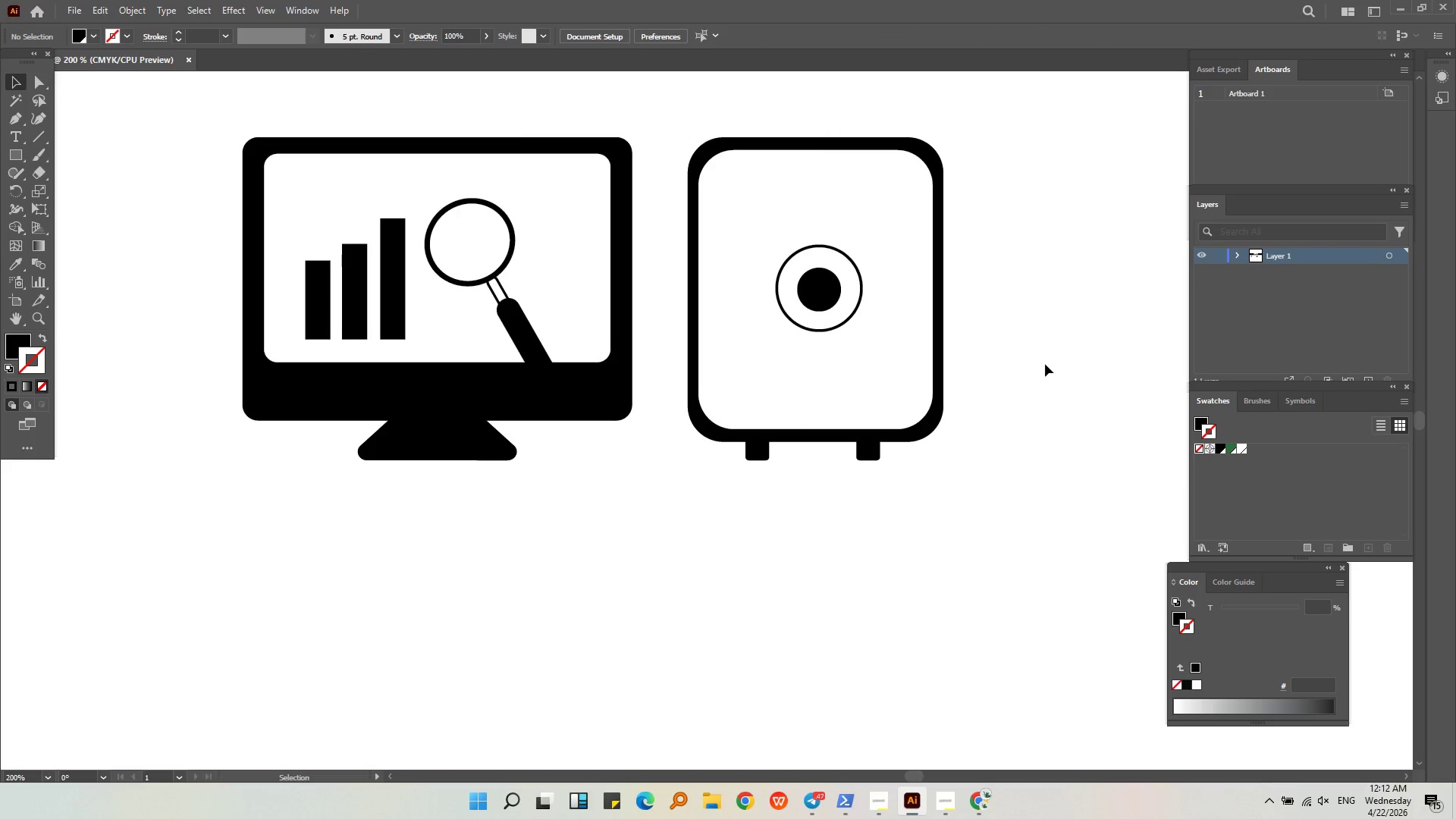 
hold_key(key=AltLeft, duration=0.31)
scroll: coordinate [1045, 364], scroll_direction: down, amount: 2.0
 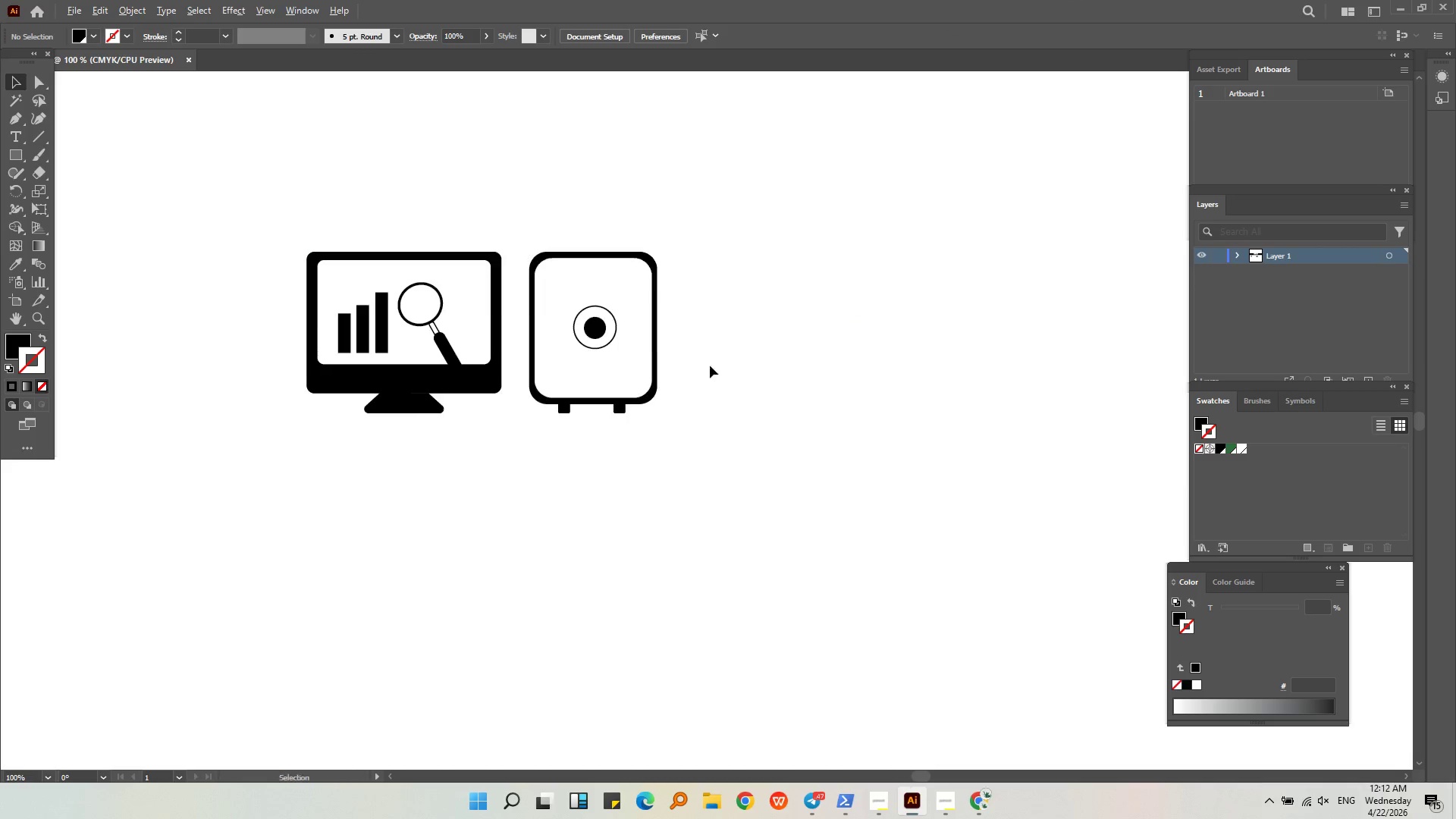 
left_click([730, 356])
 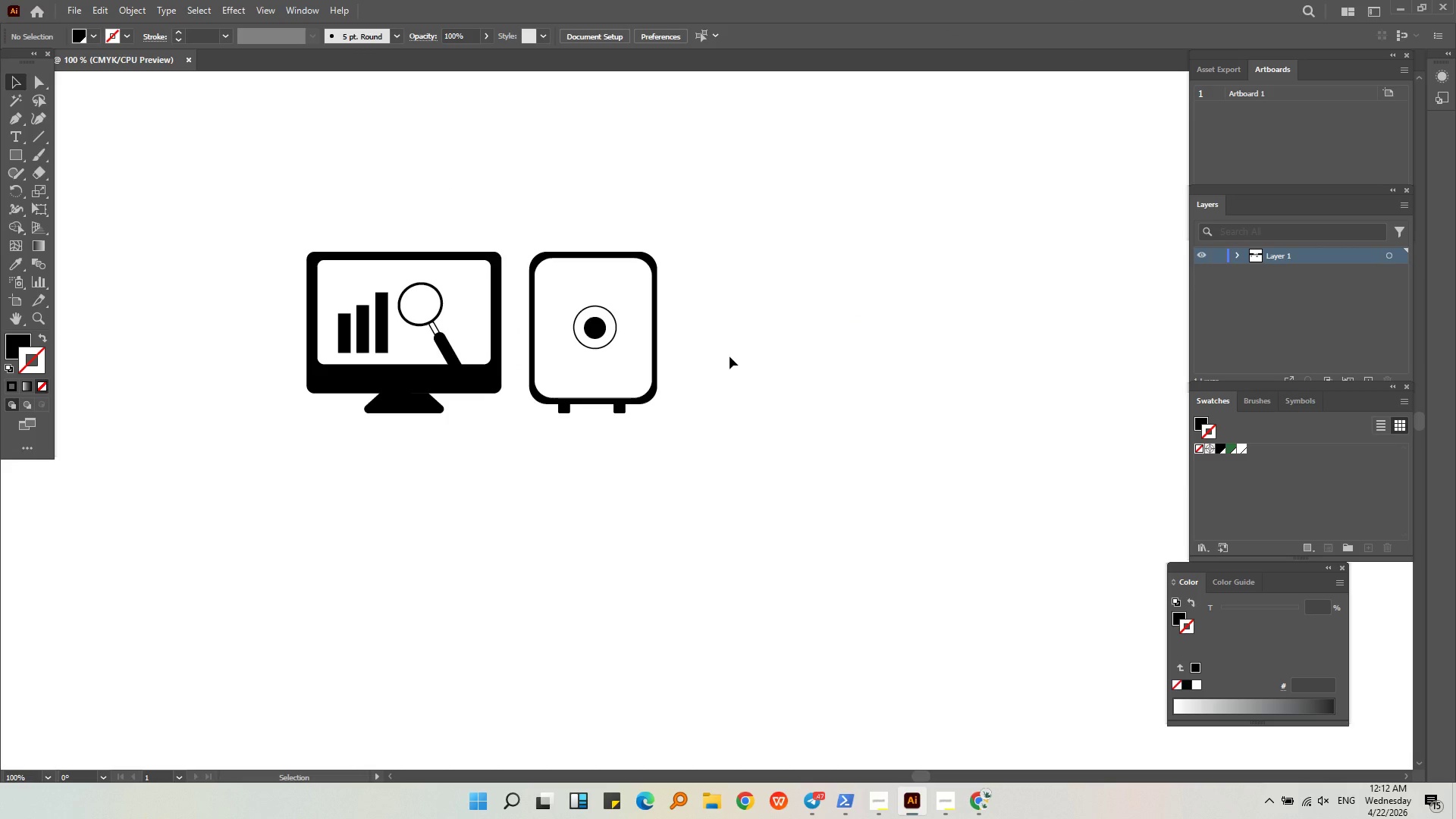 
left_click([730, 356])
 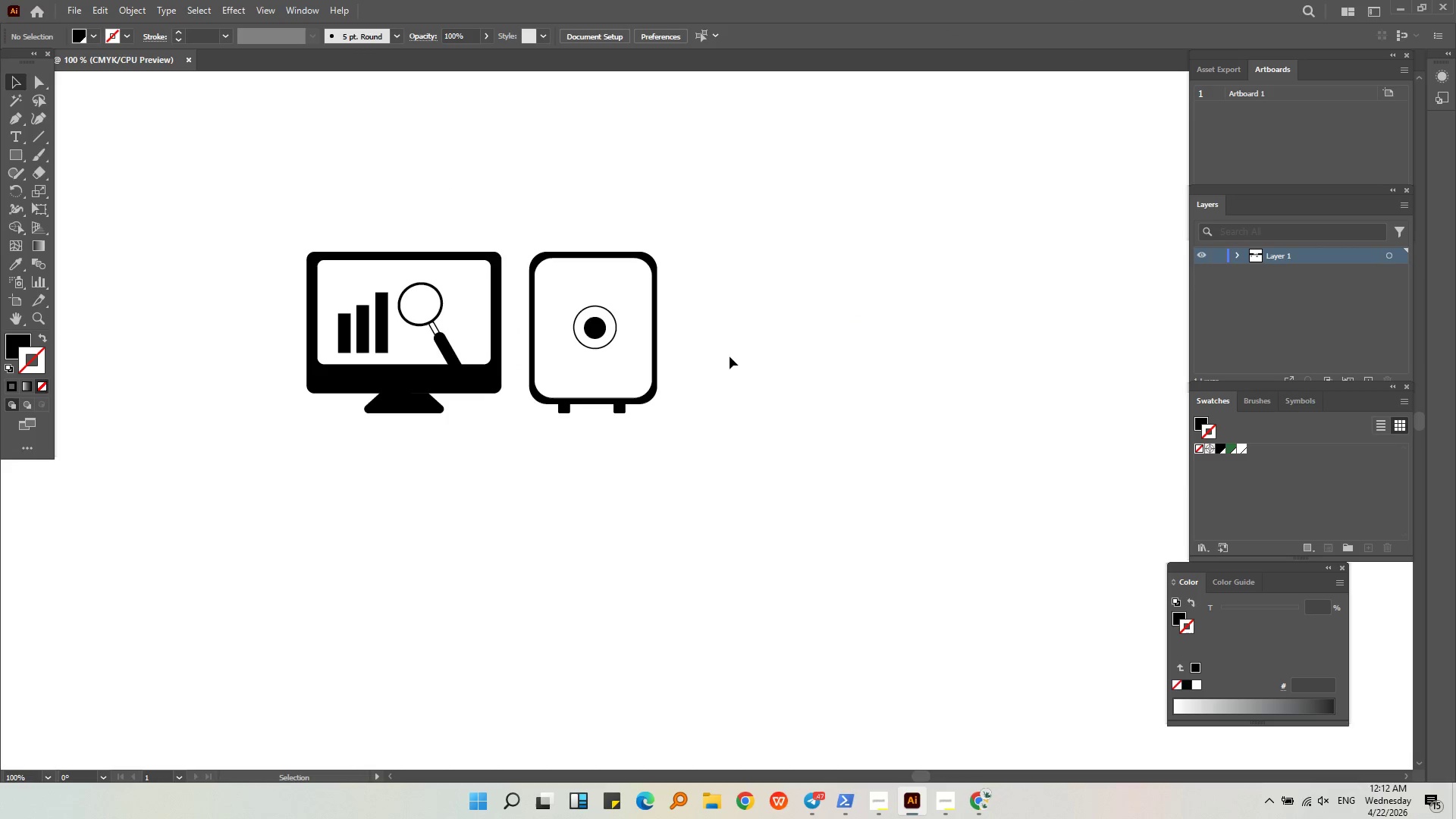 
key(Alt+AltLeft)
 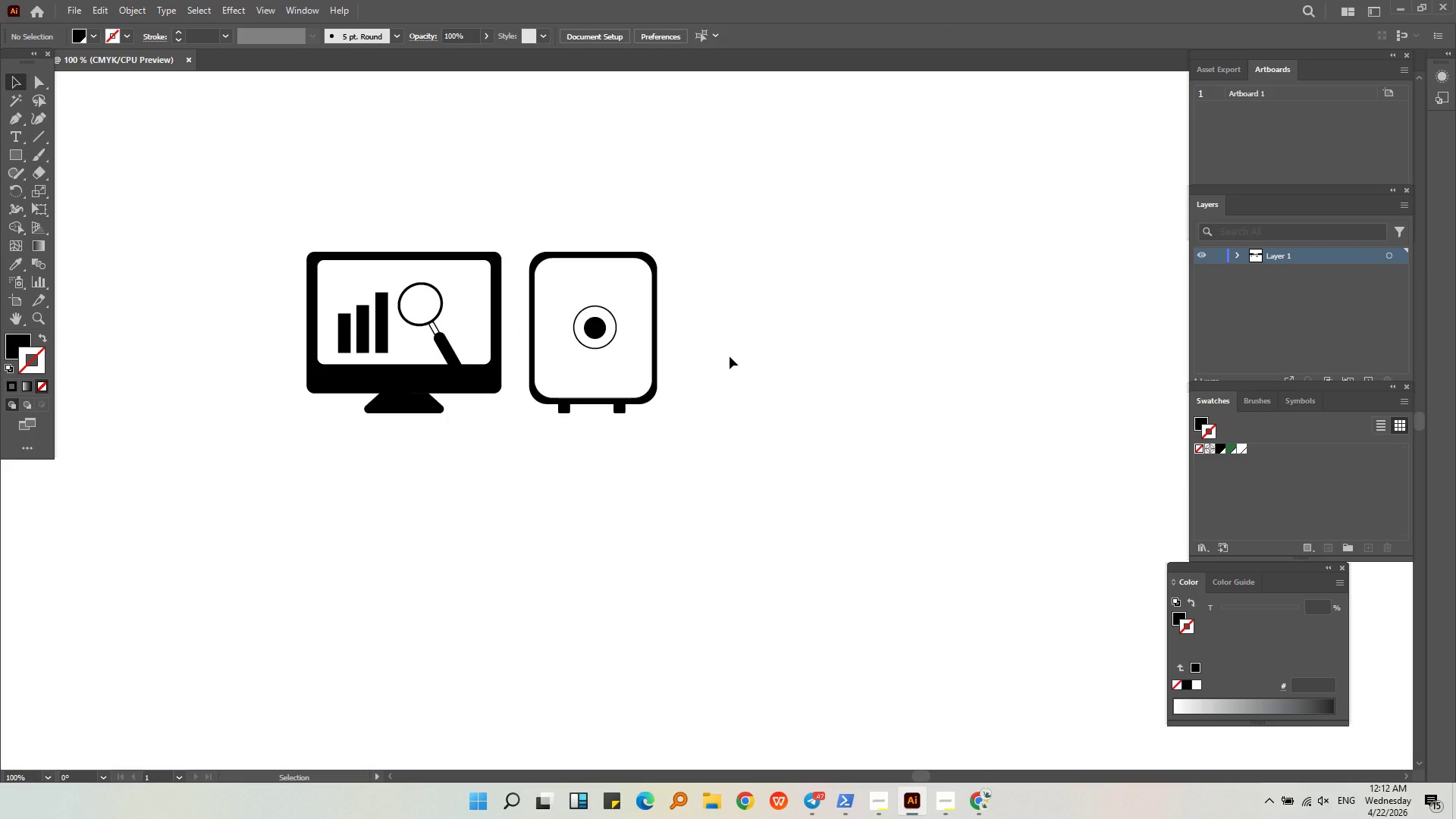 
left_click([572, 377])
 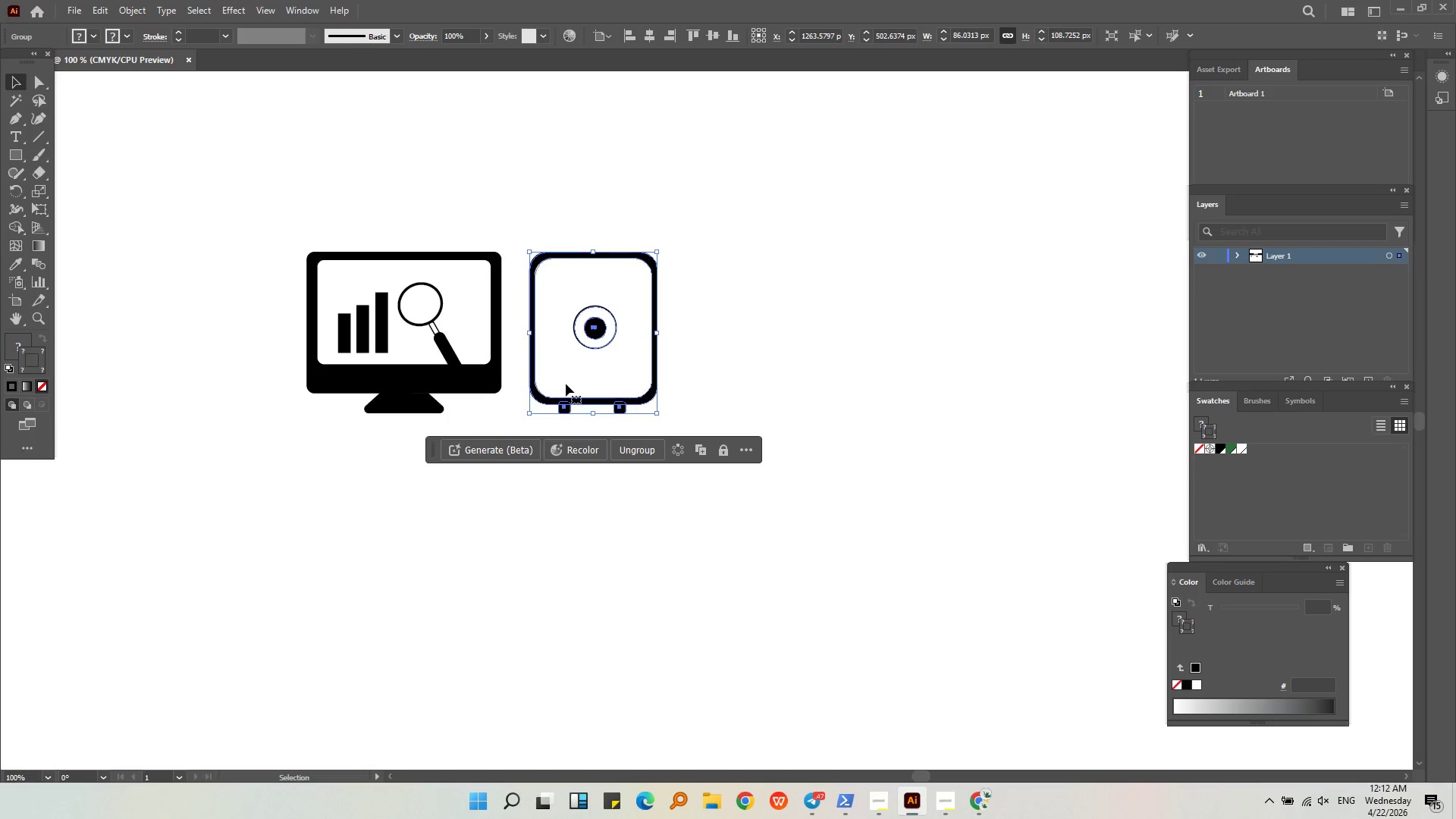 
left_click_drag(start_coordinate=[574, 388], to_coordinate=[592, 388])
 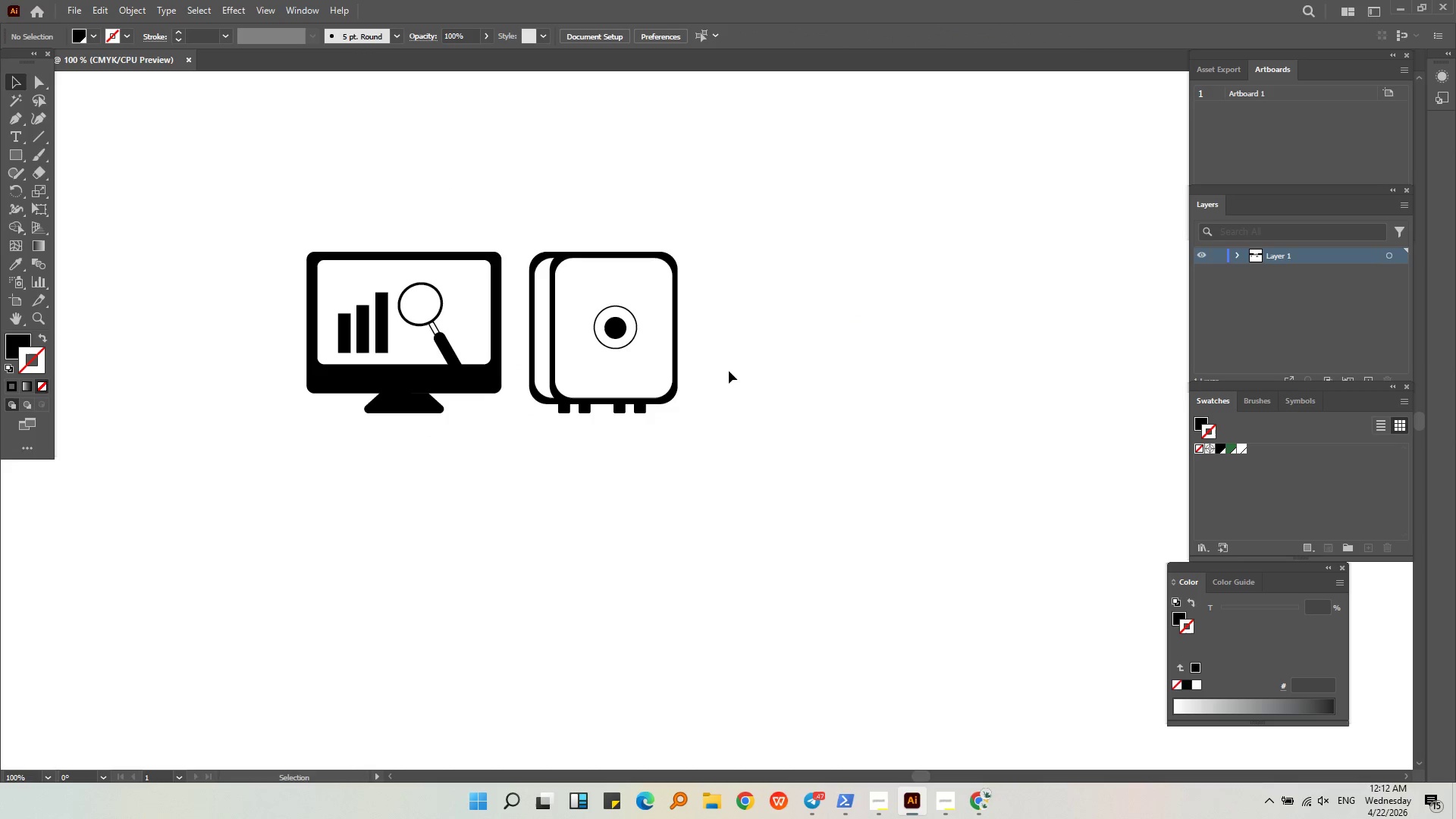 
hold_key(key=AltLeft, duration=0.52)
 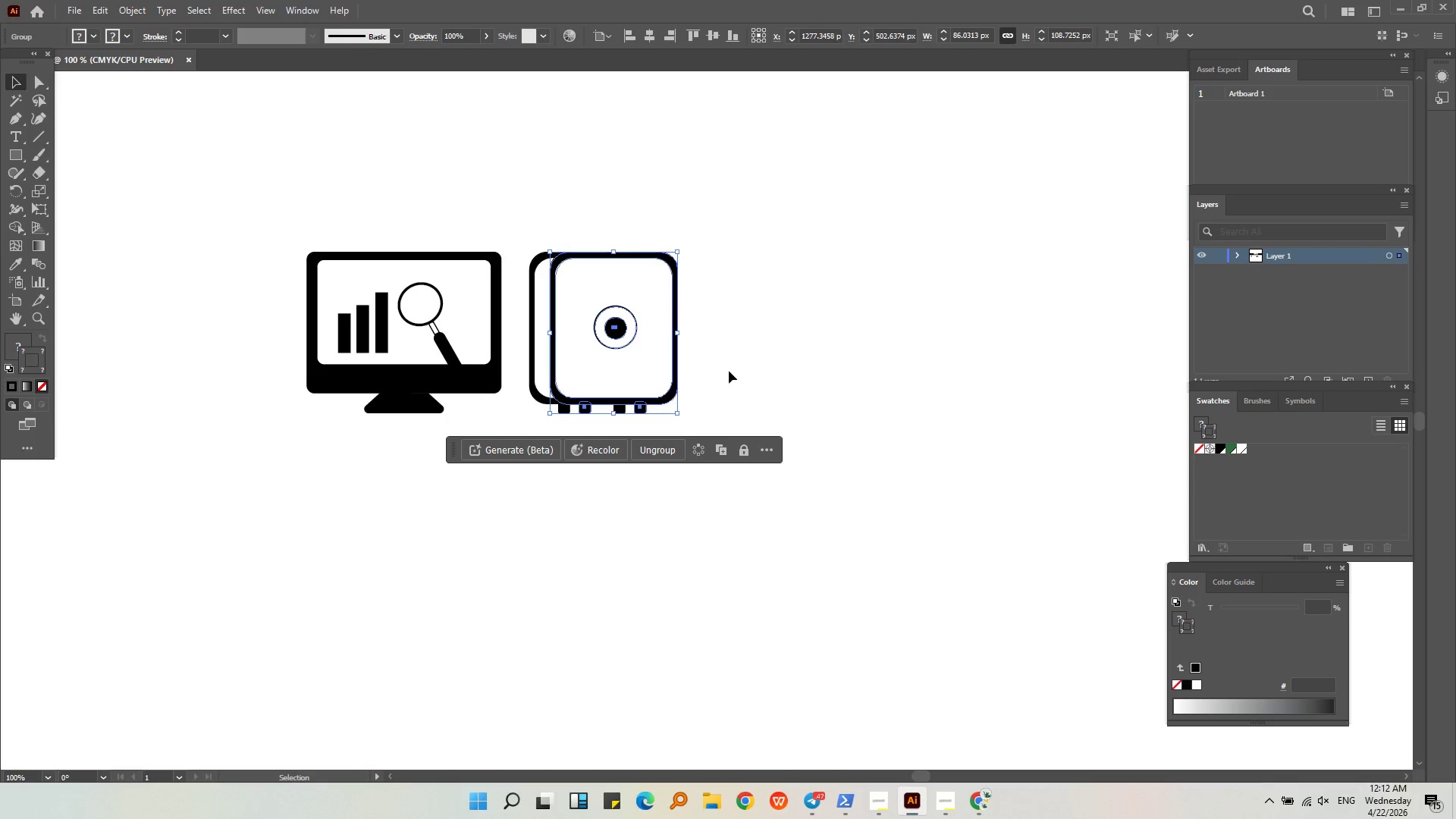 
left_click([729, 371])
 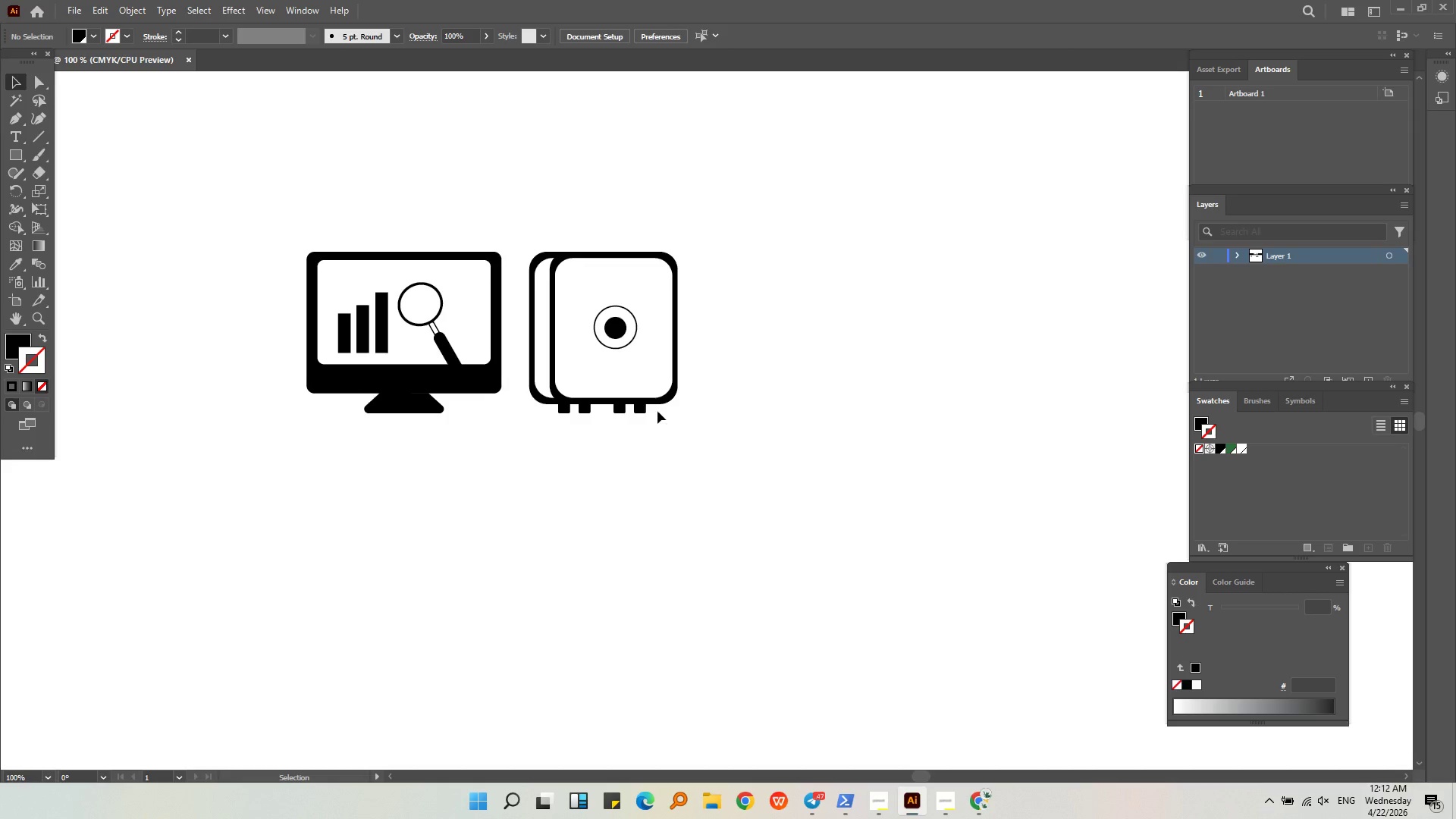 
key(Control+ControlLeft)
 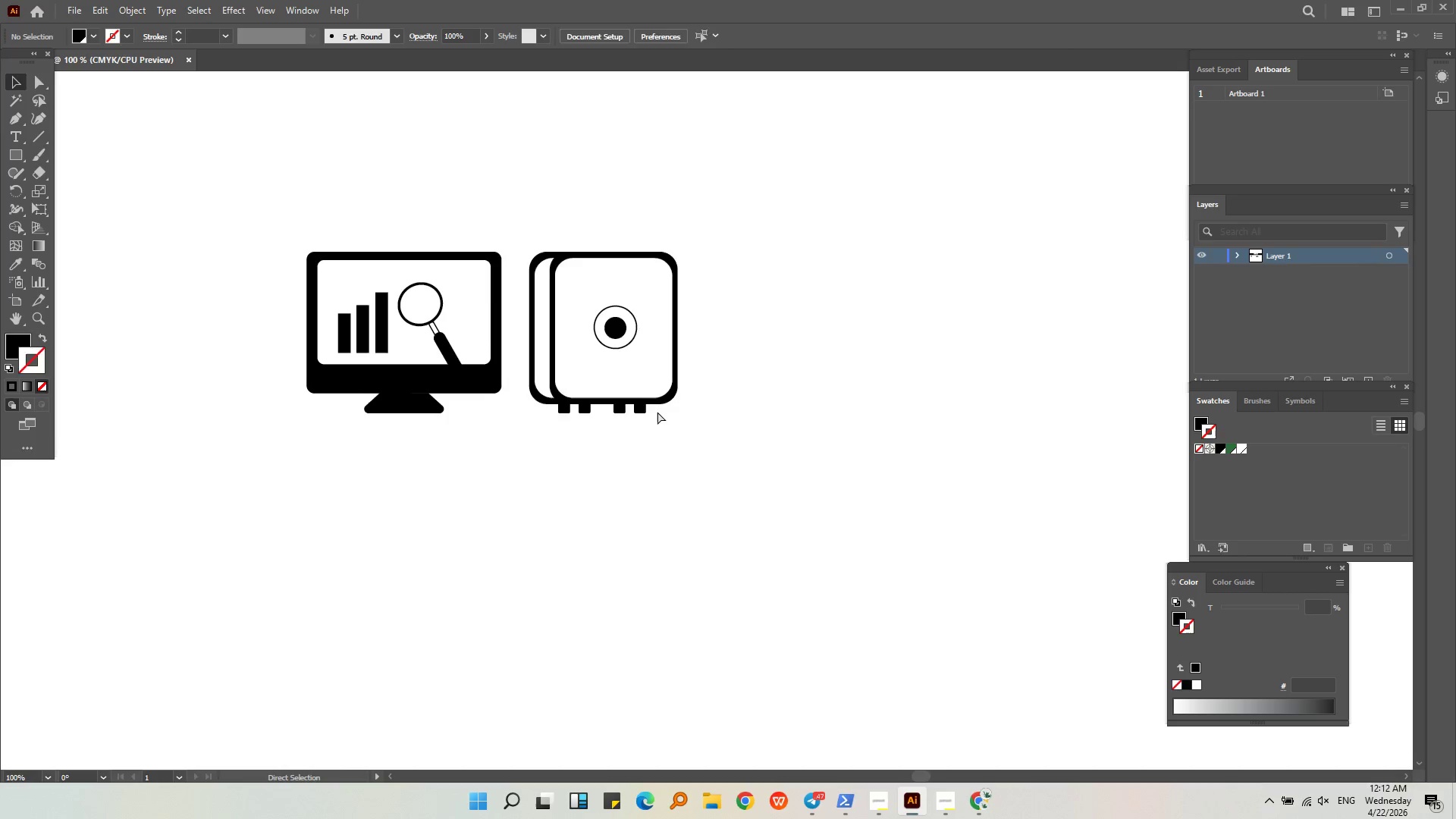 
key(Control+Z)
 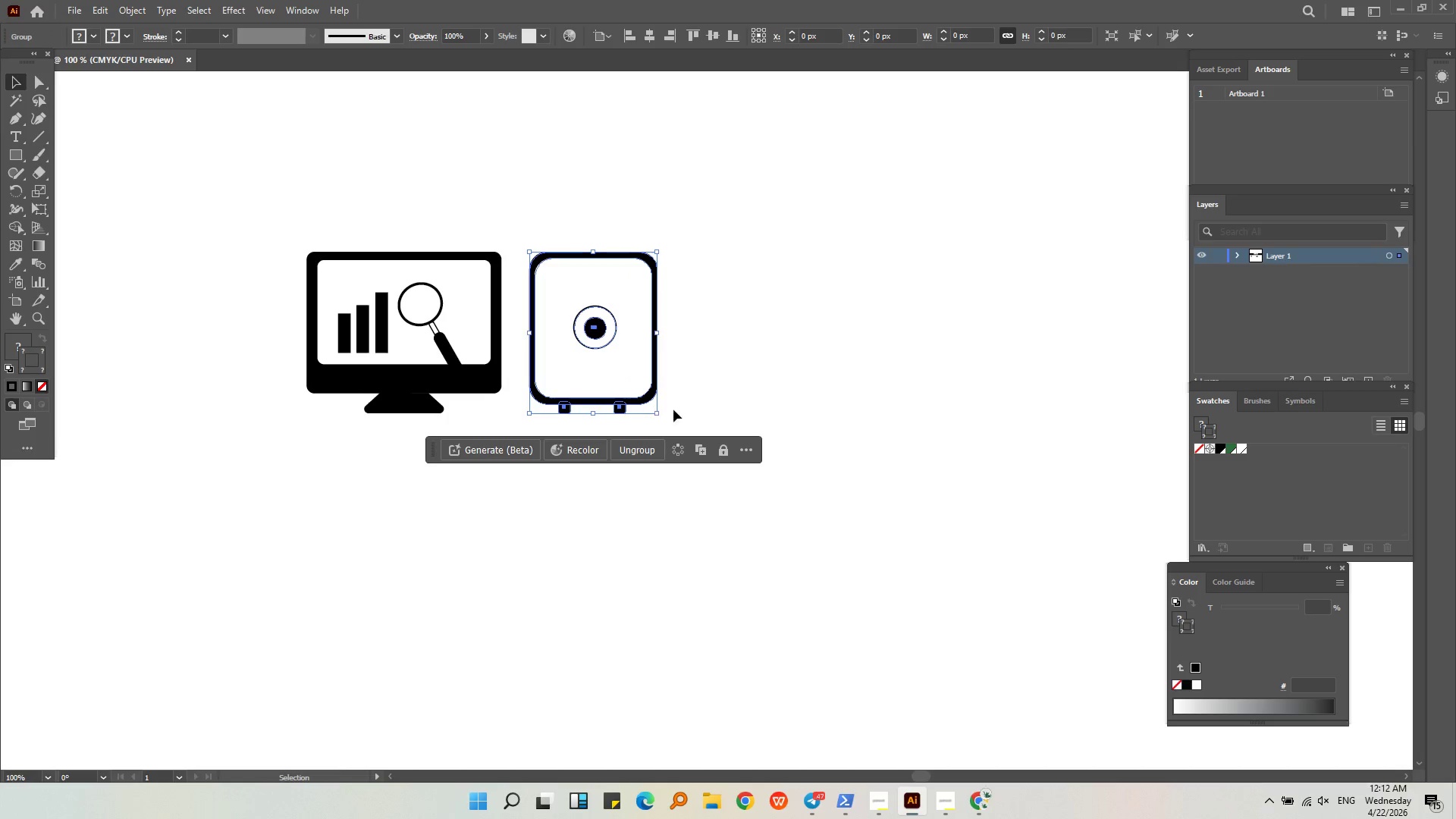 
left_click([686, 405])
 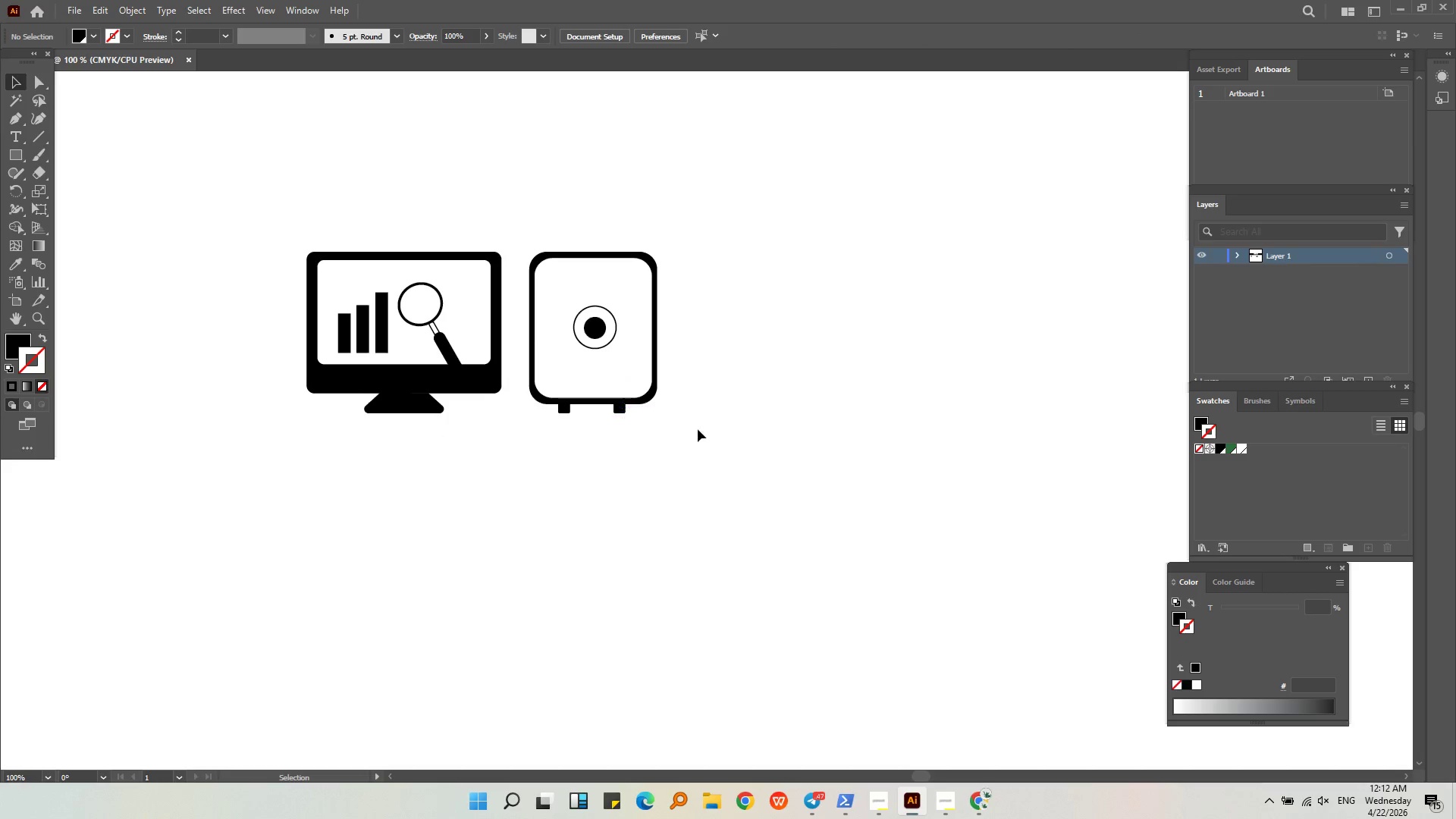 
left_click_drag(start_coordinate=[698, 429], to_coordinate=[581, 240])
 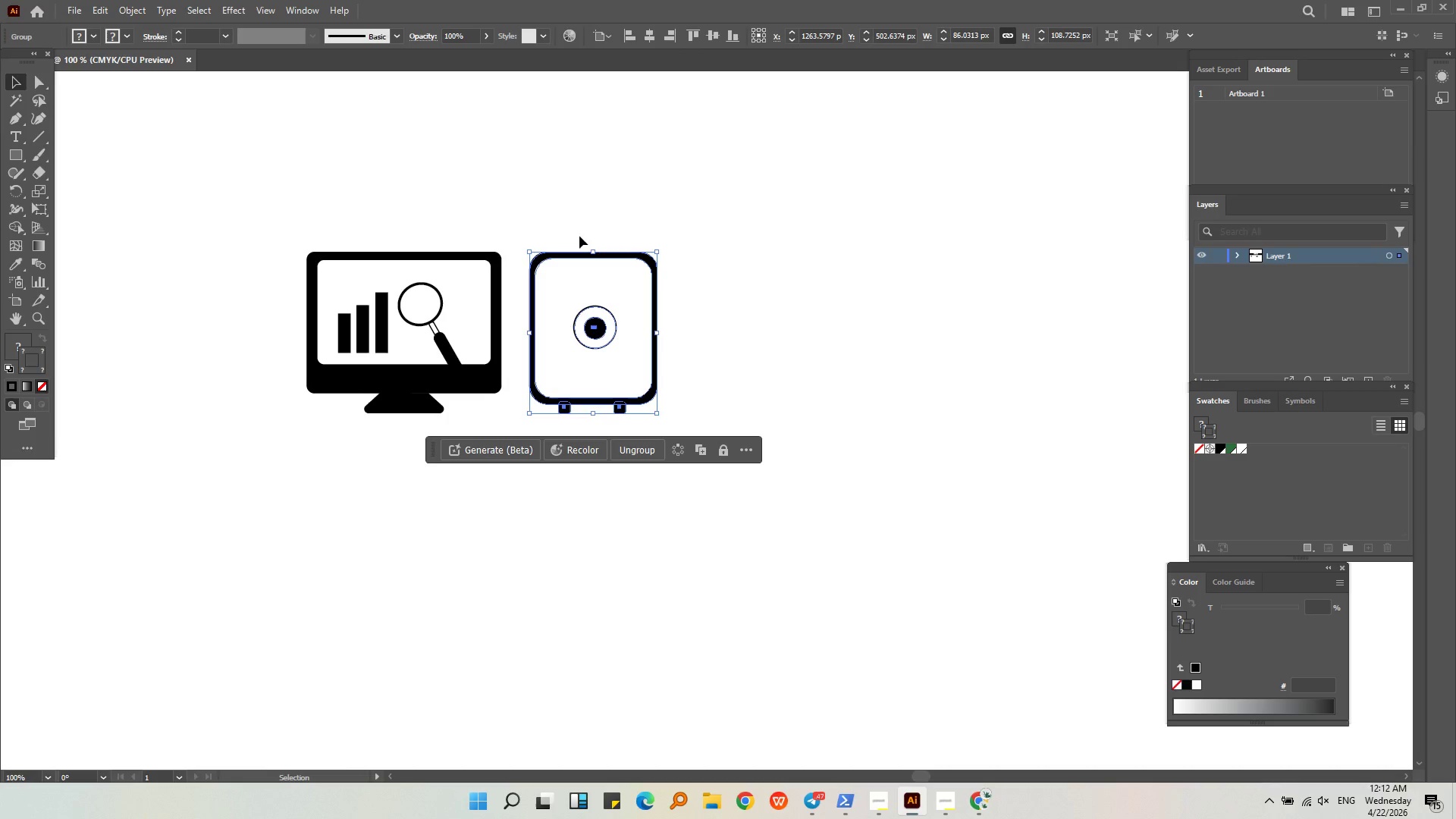 
key(Control+G)
 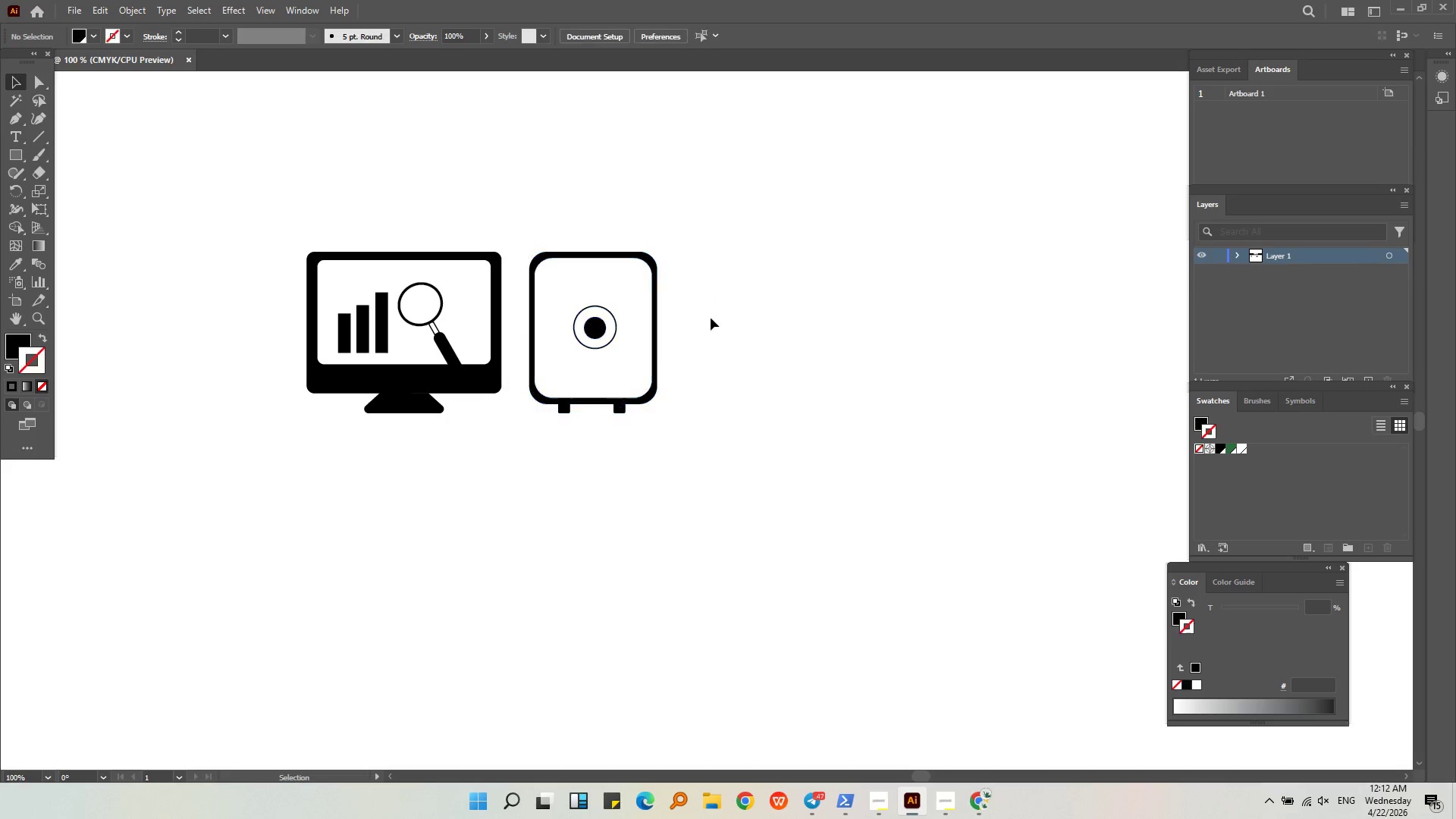 
left_click_drag(start_coordinate=[639, 366], to_coordinate=[803, 391])
 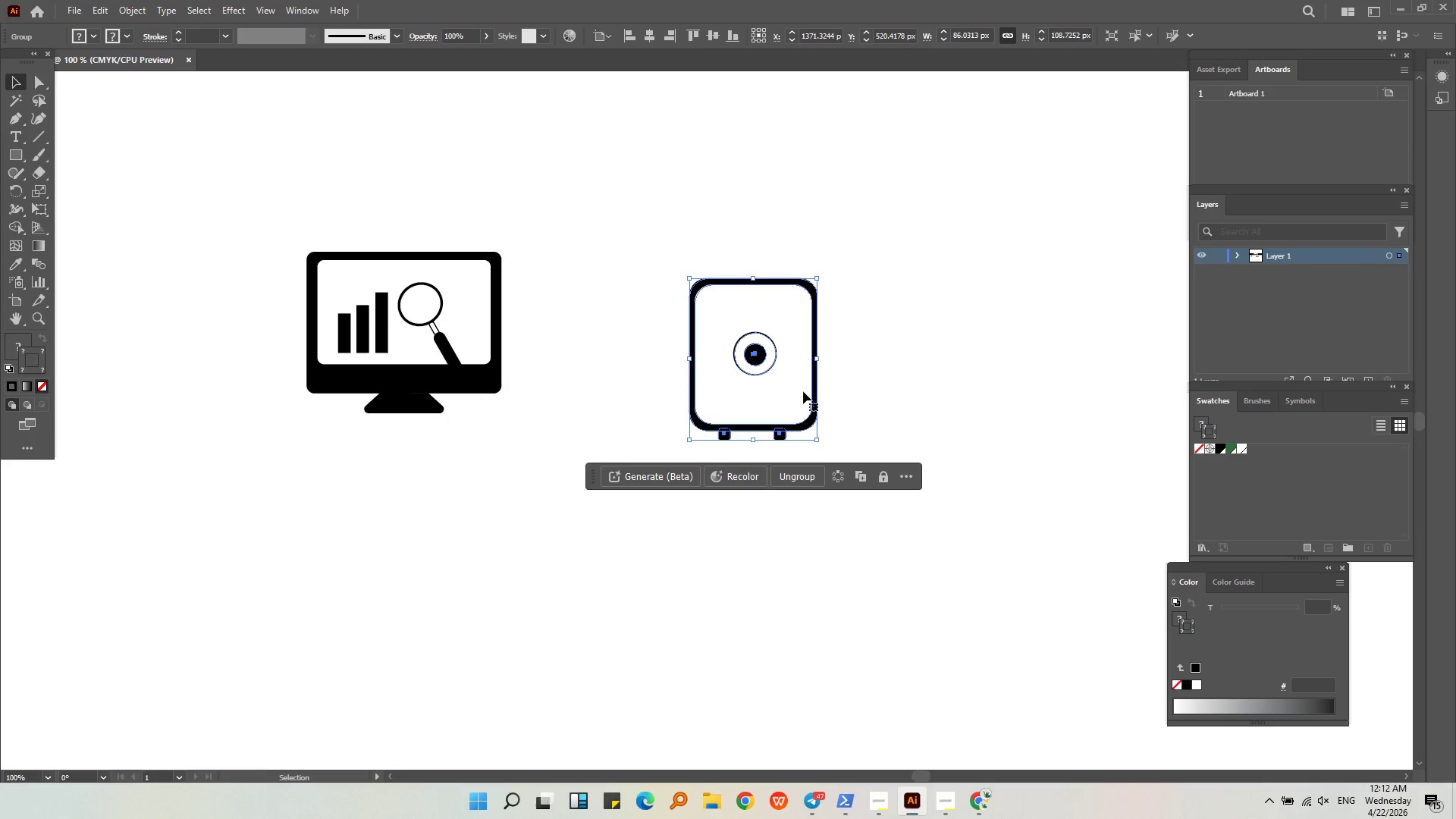 
key(Control+ControlLeft)
 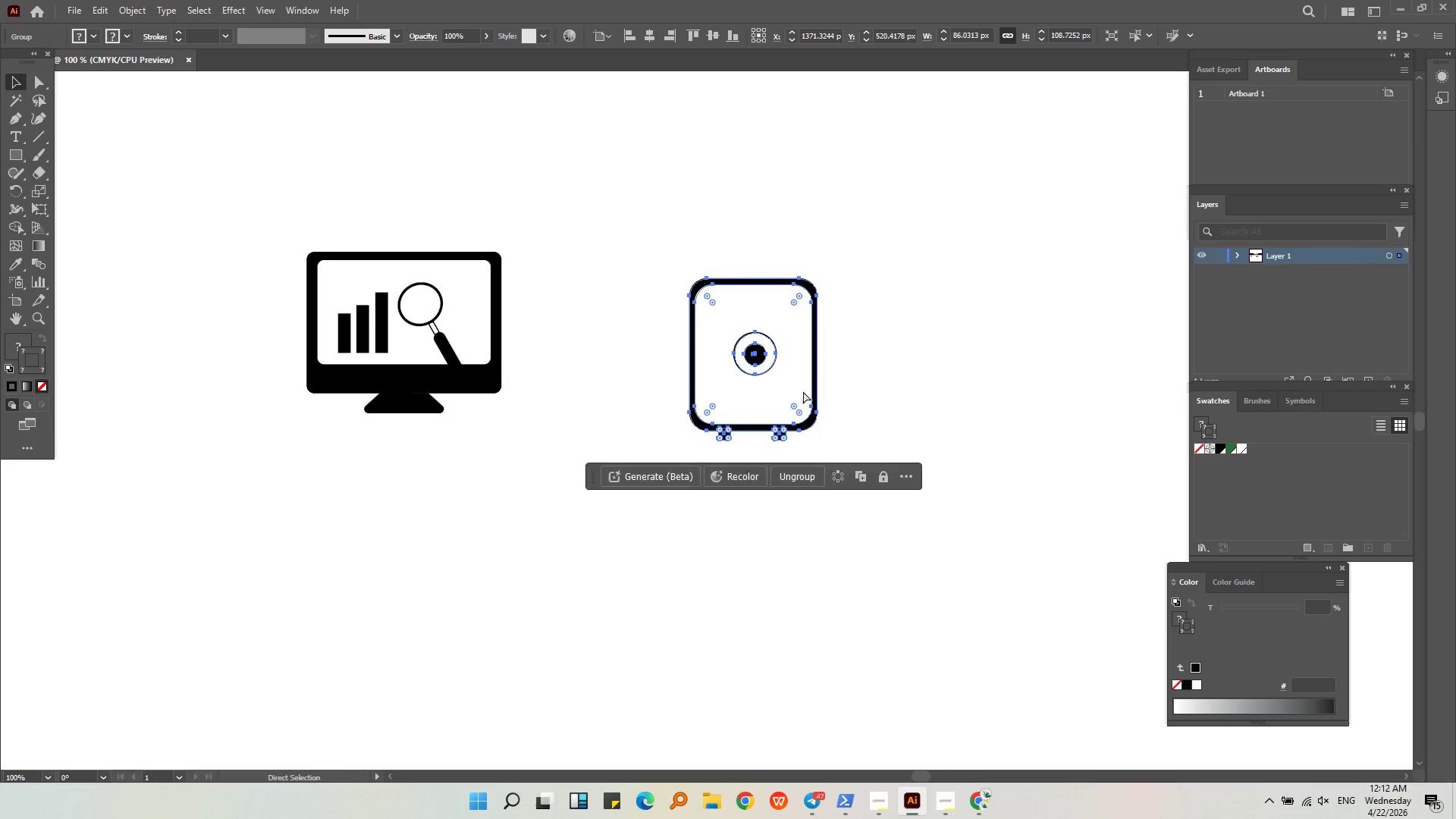 
key(Control+Z)
 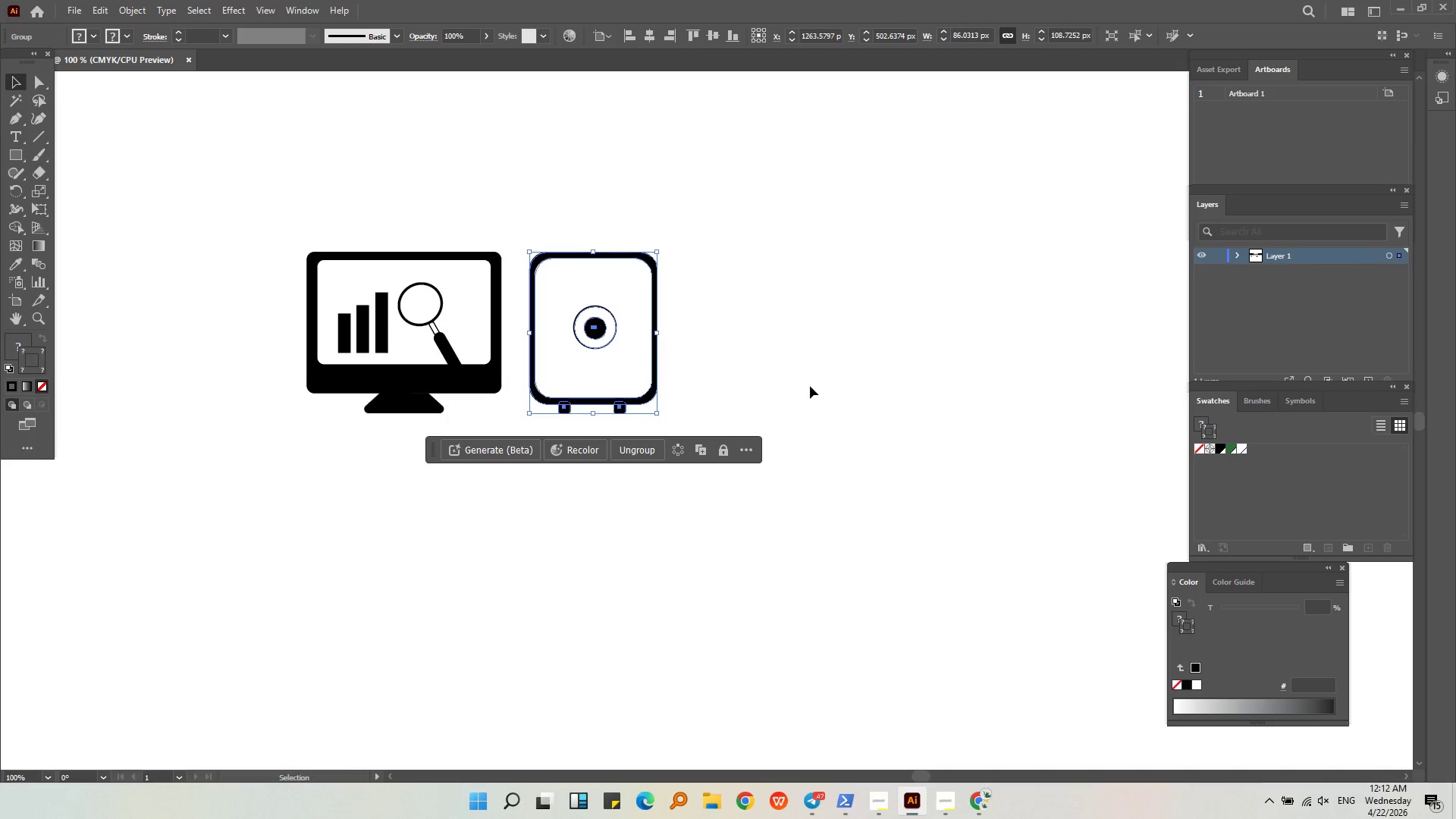 
left_click([811, 385])
 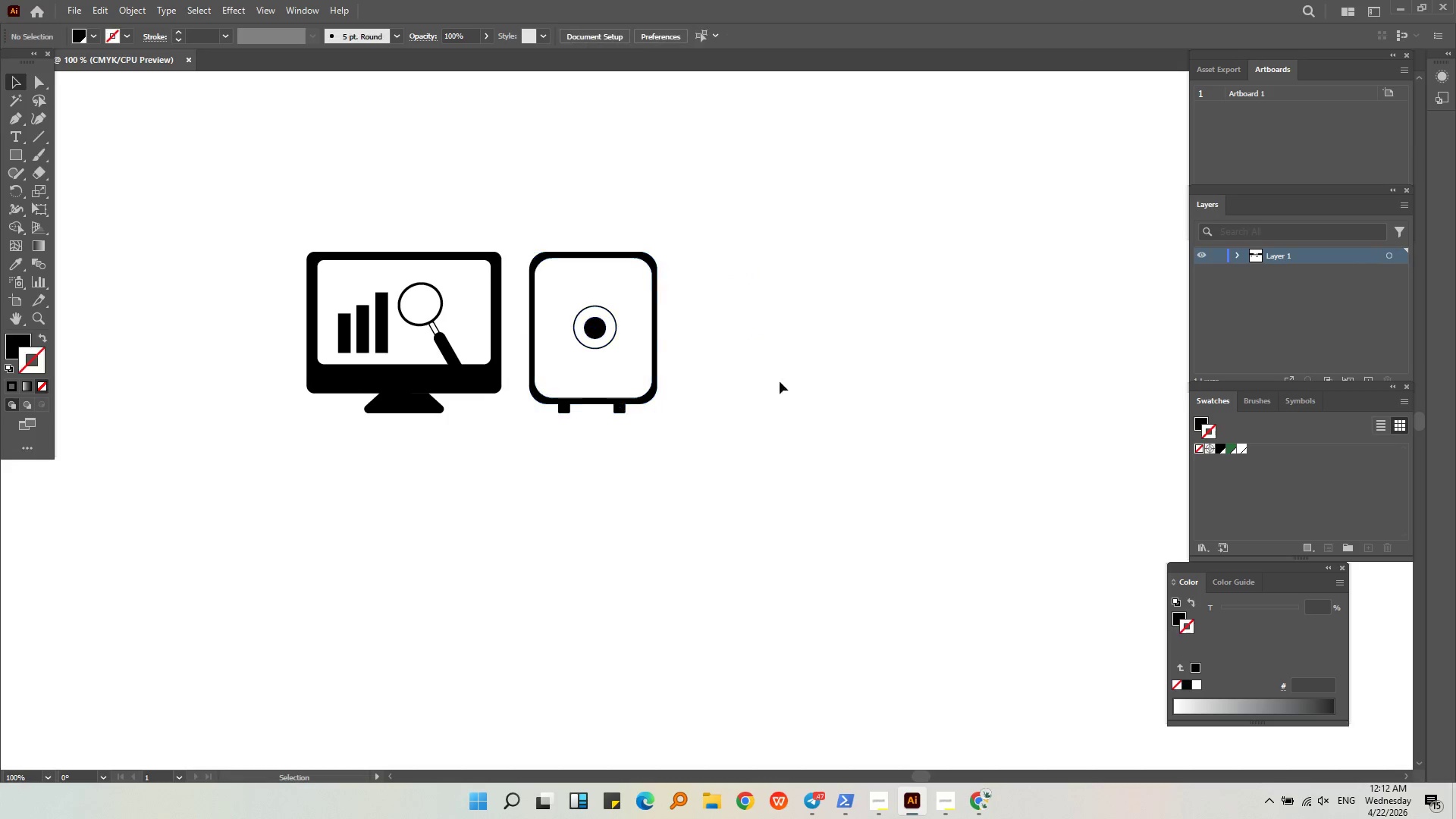 
key(Alt+AltLeft)
 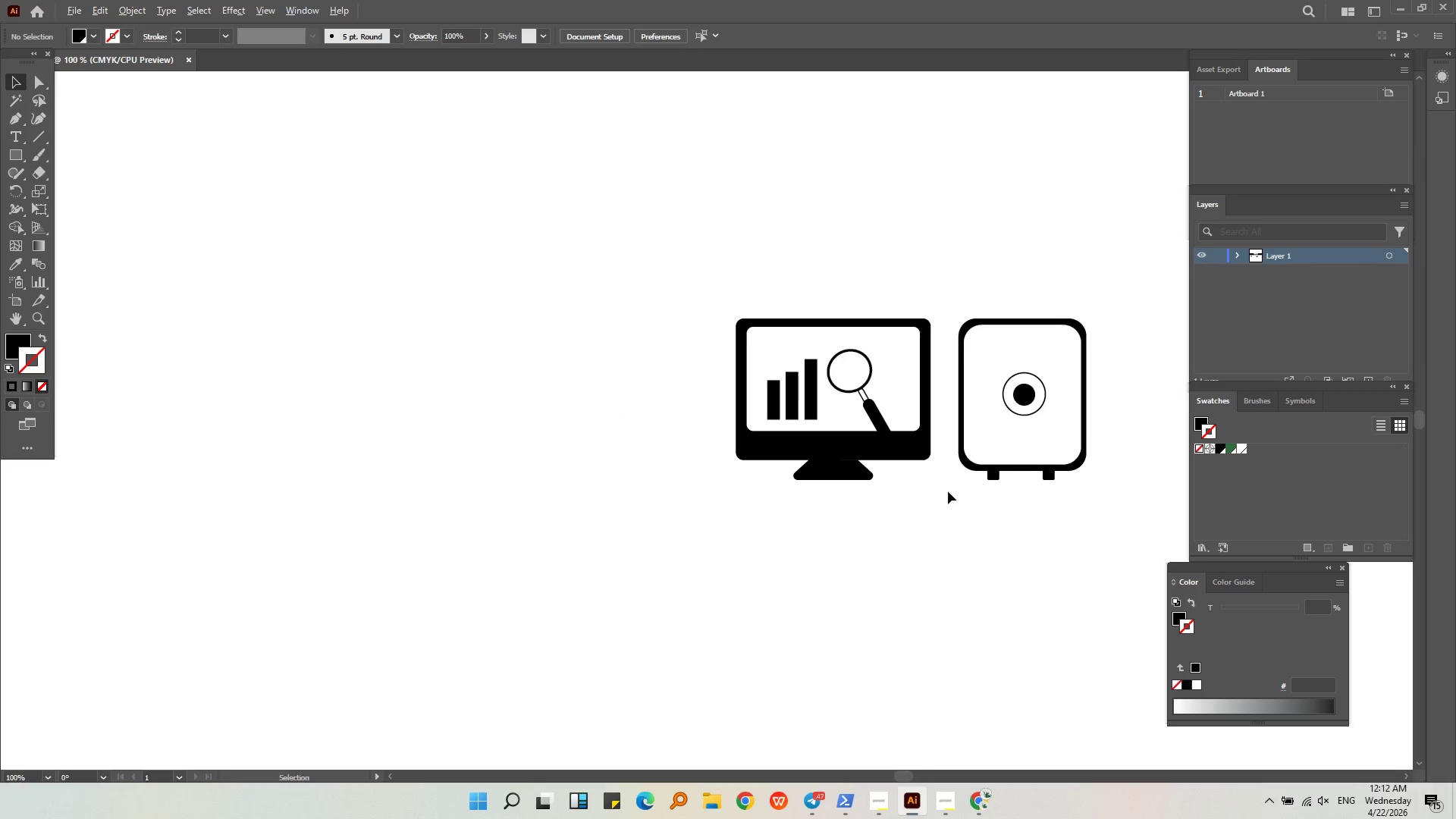 
key(Alt+AltLeft)
 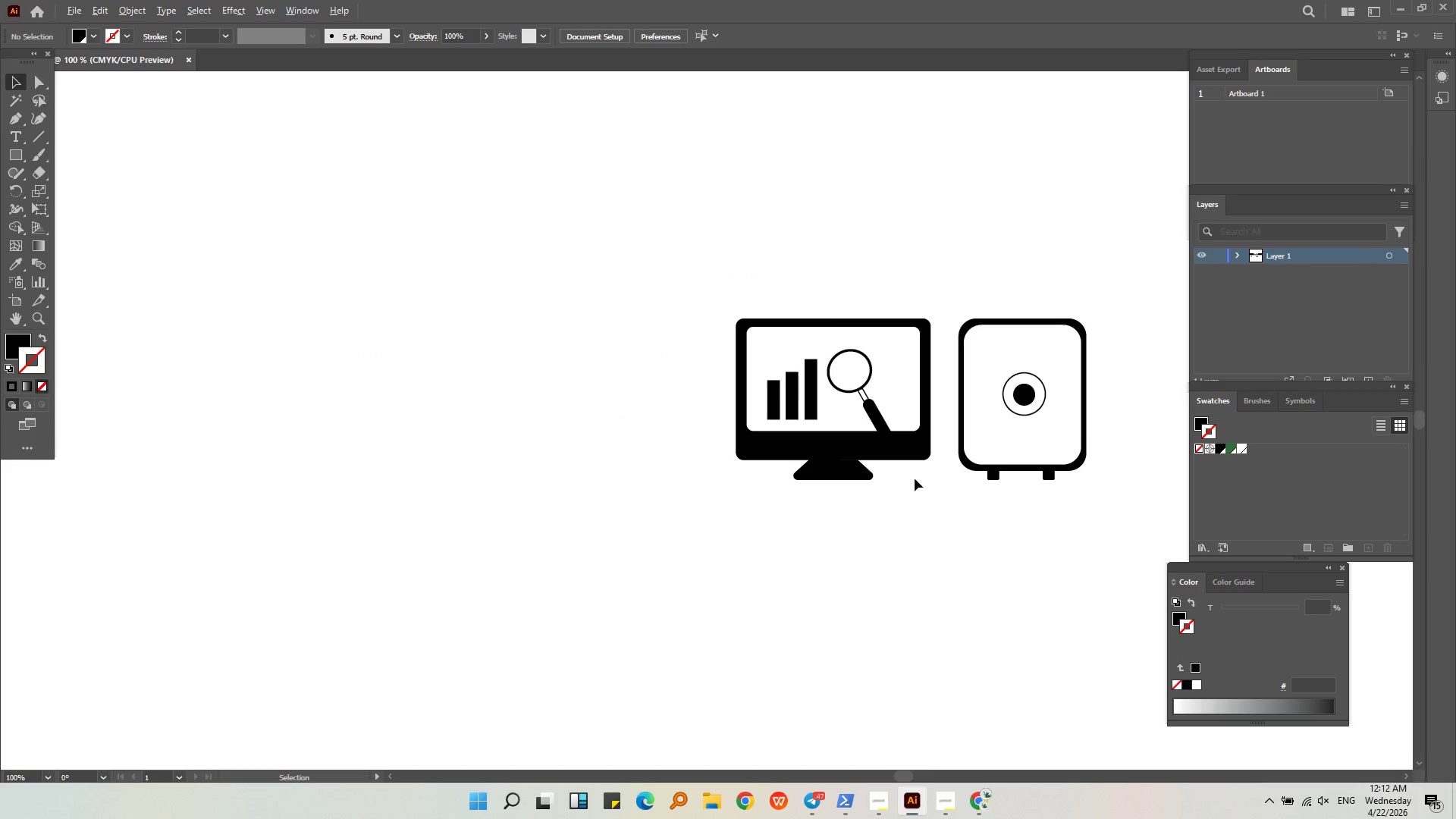 
scroll: coordinate [900, 473], scroll_direction: down, amount: 1.0
 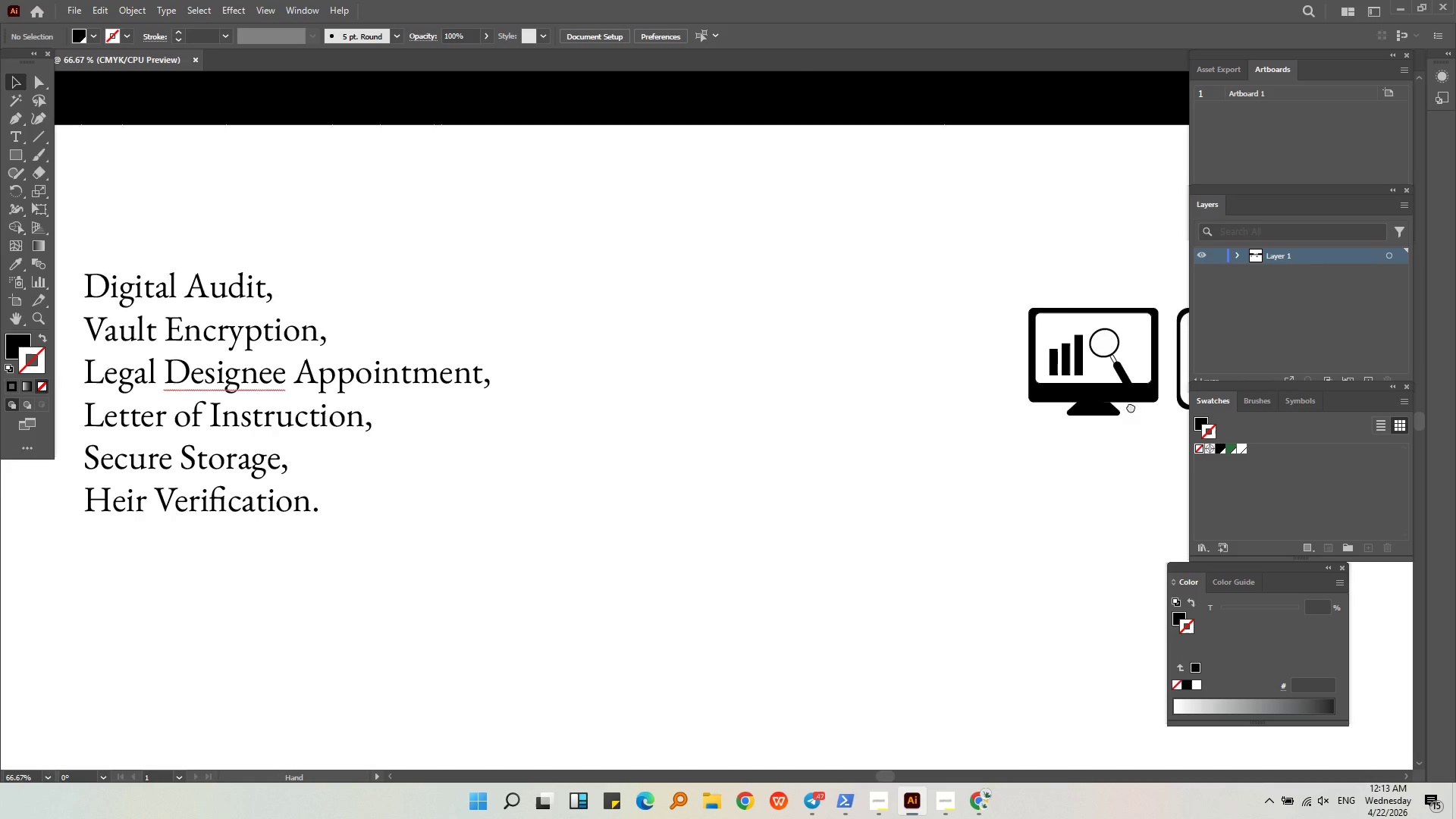 
hold_key(key=AltLeft, duration=0.53)
scroll: coordinate [670, 302], scroll_direction: up, amount: 2.0
 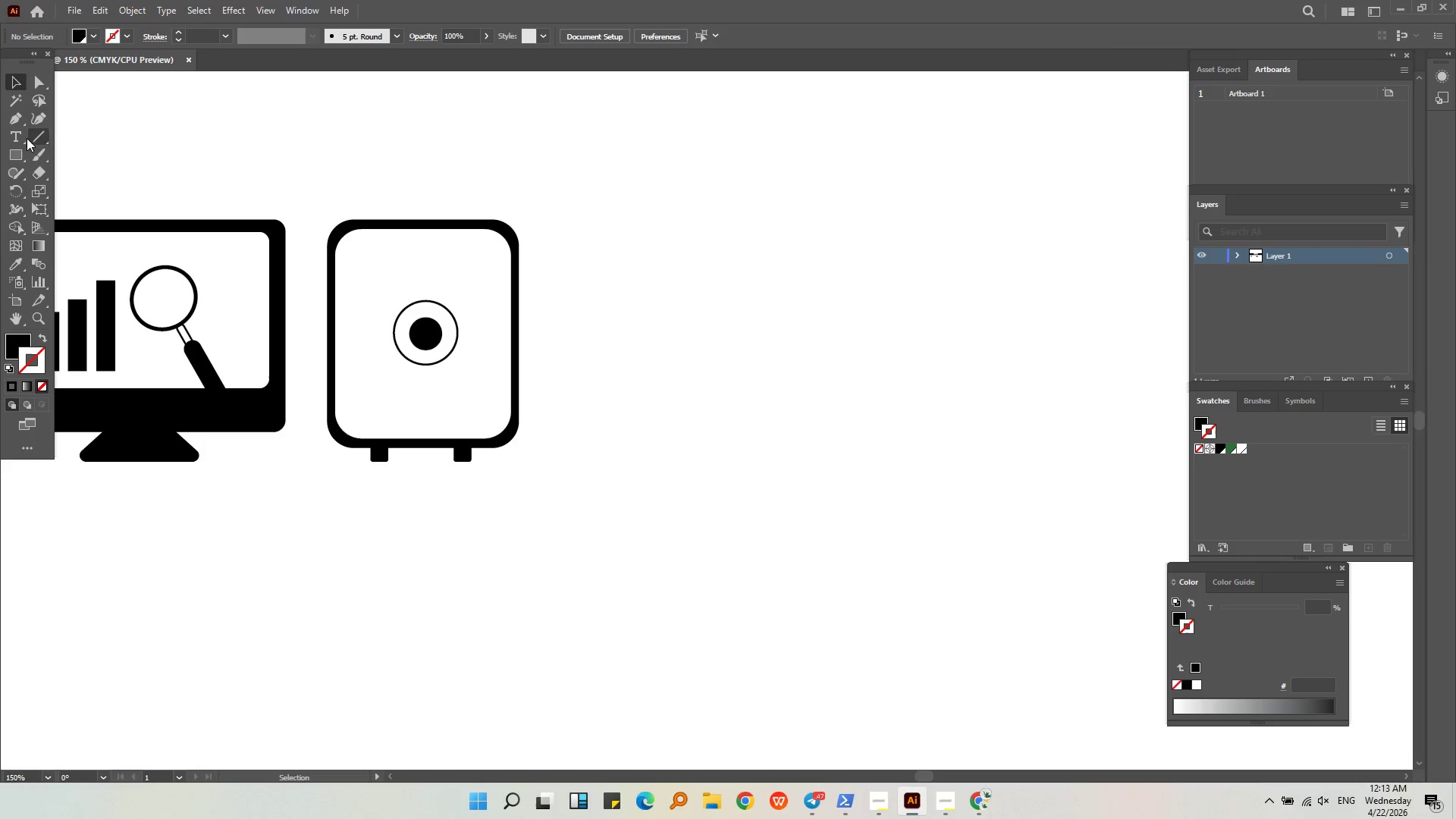 
left_click([23, 151])
 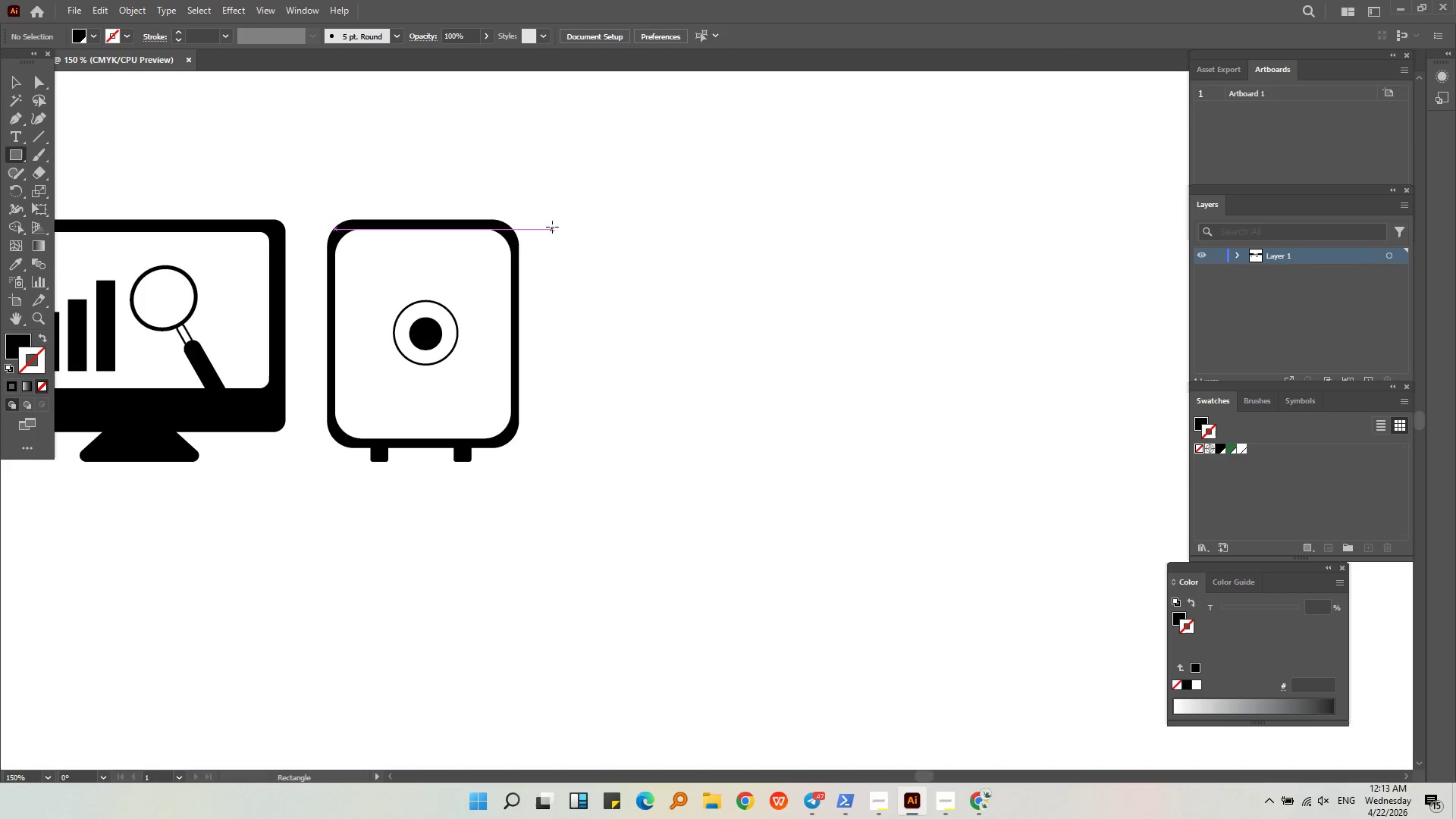 
left_click_drag(start_coordinate=[551, 224], to_coordinate=[717, 454])
 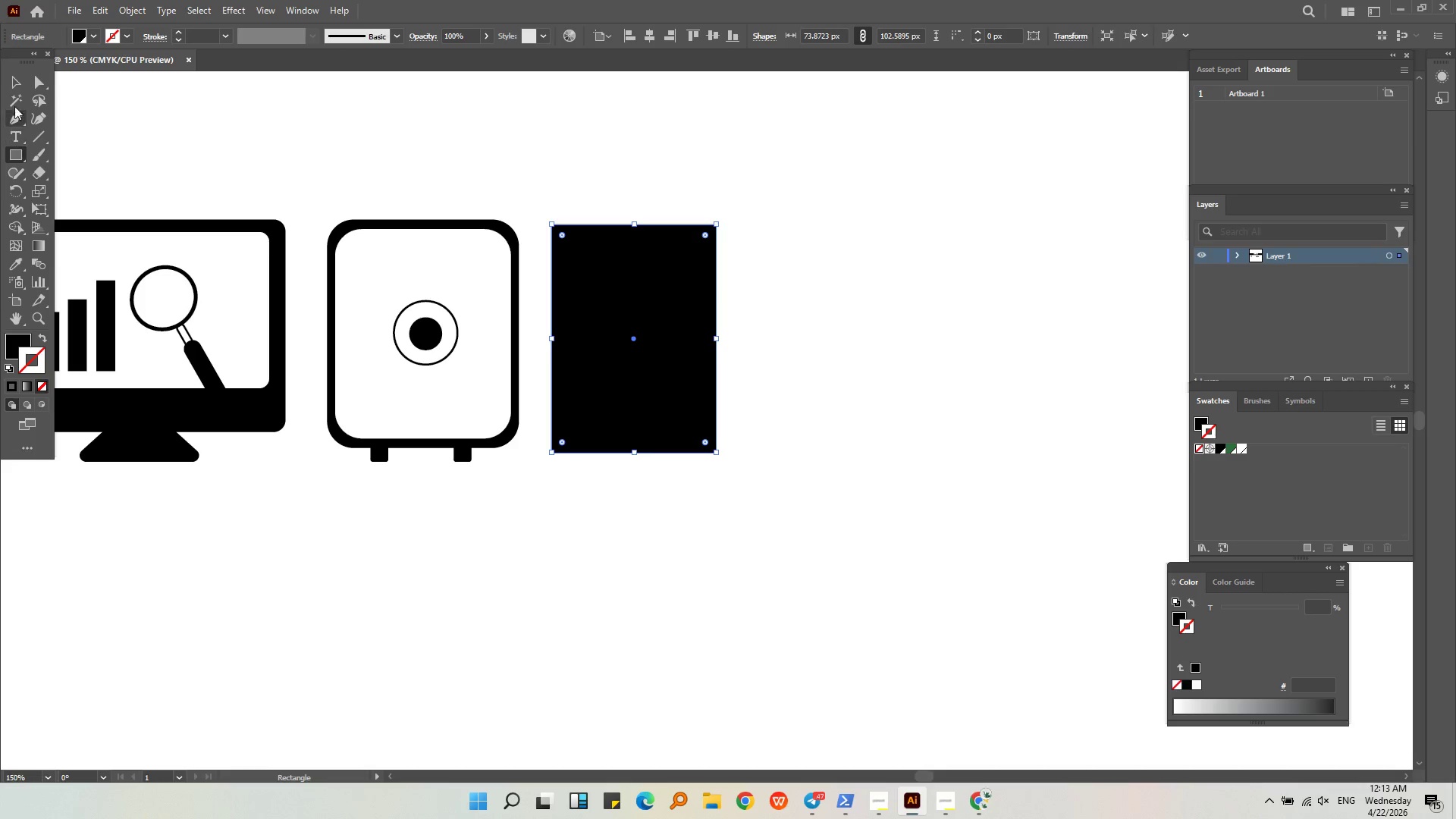 
left_click([17, 79])
 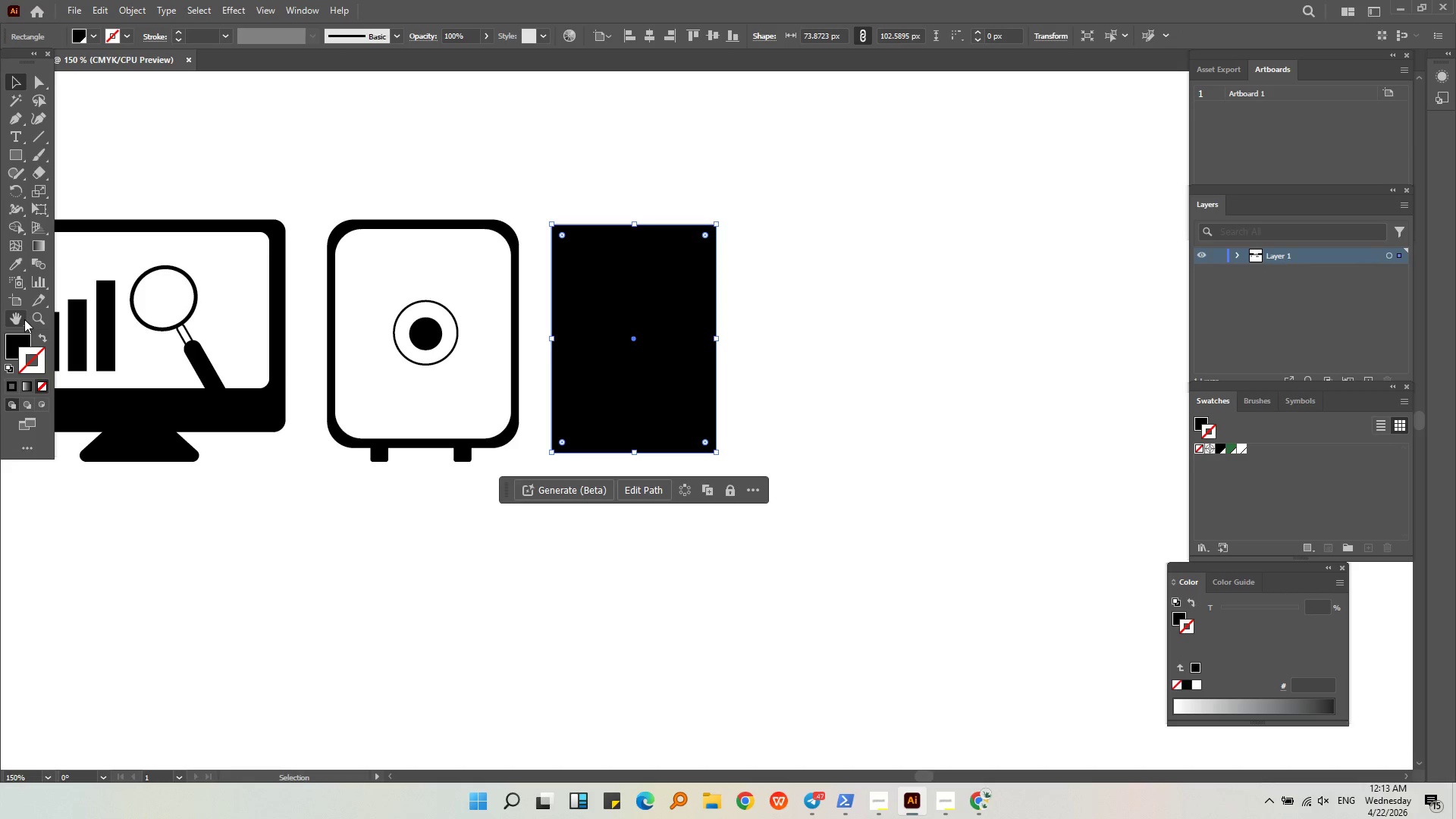 
left_click_drag(start_coordinate=[22, 333], to_coordinate=[30, 350])
 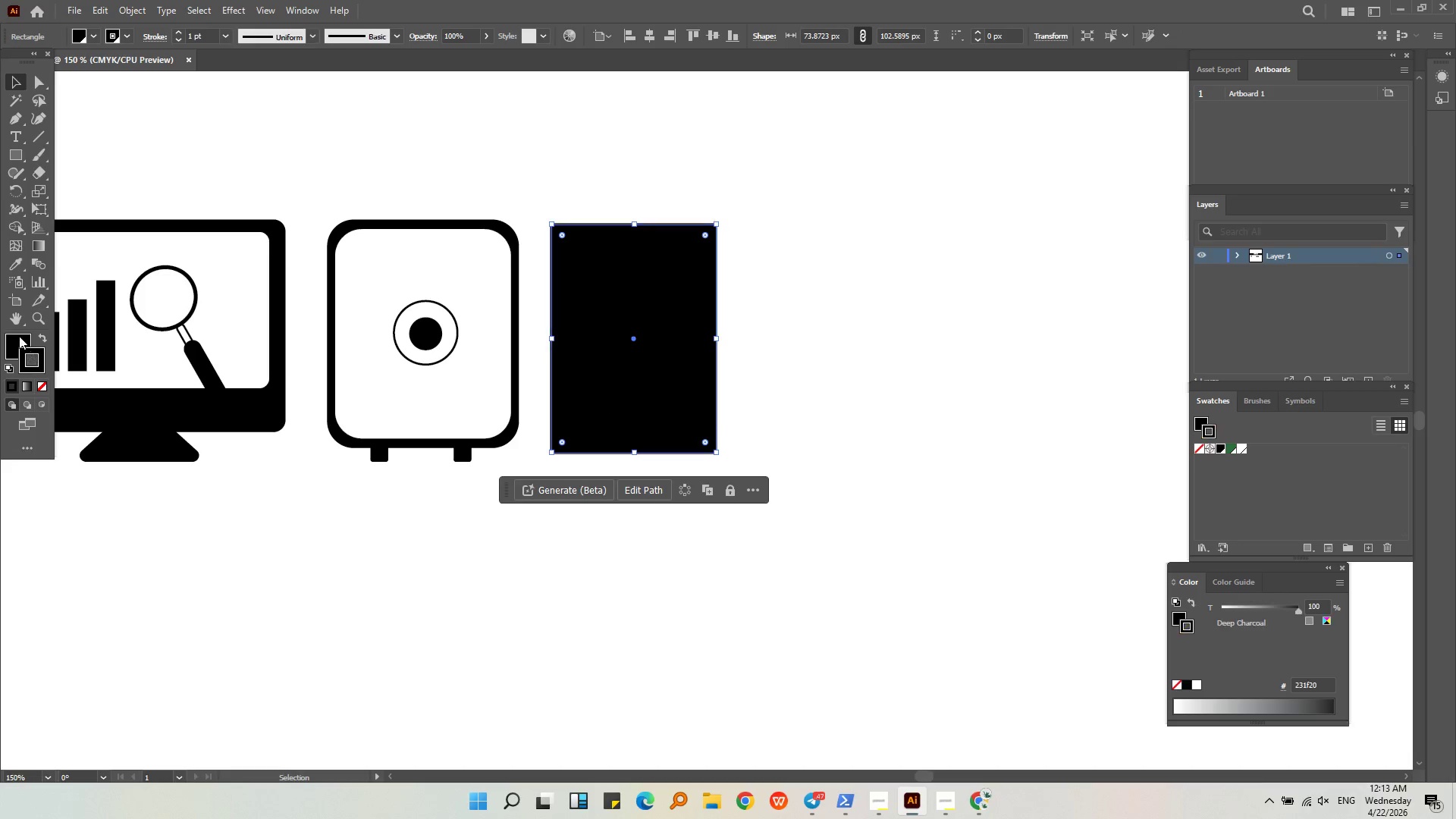 
double_click([17, 334])
 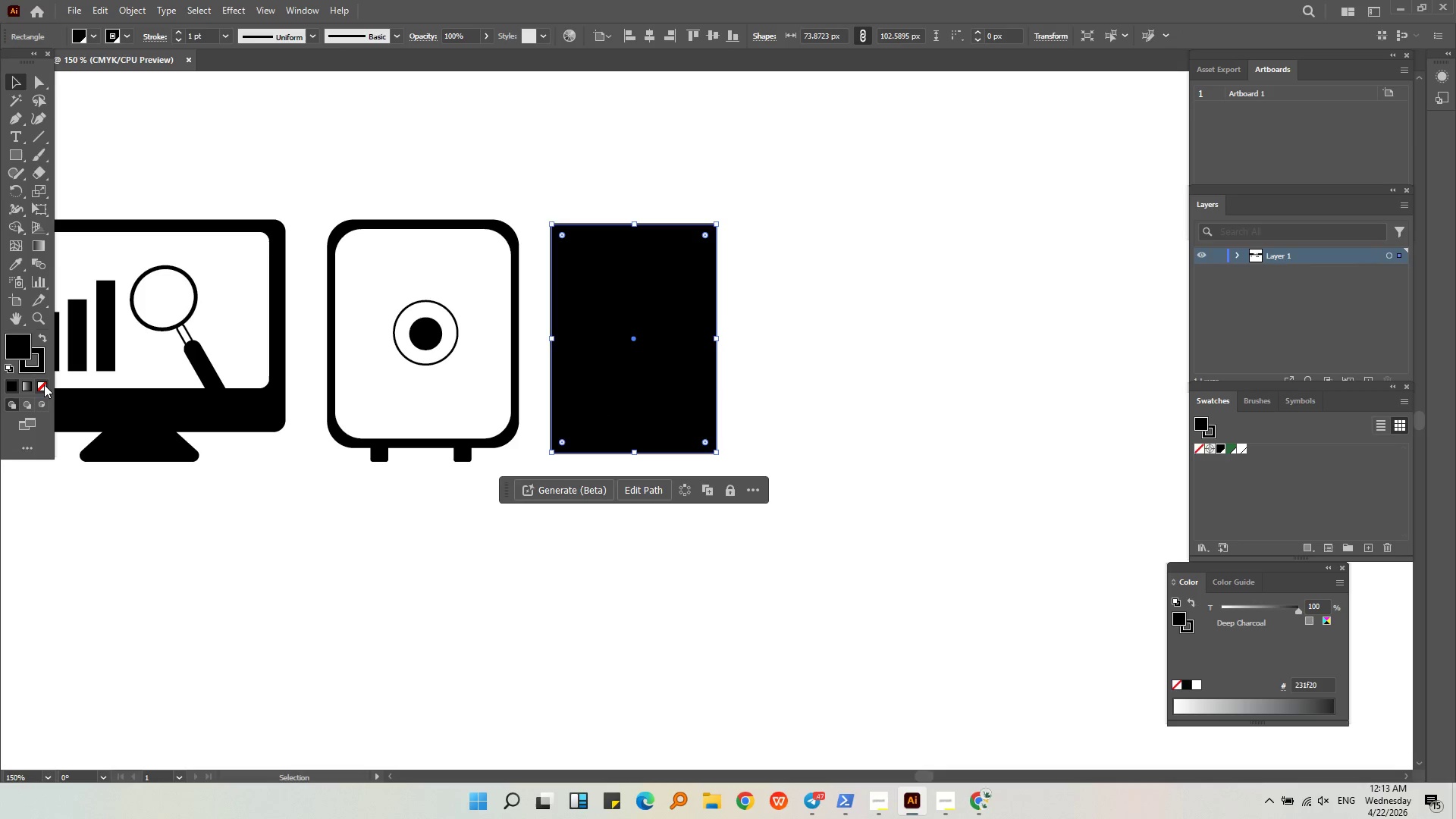 
double_click([346, 569])
 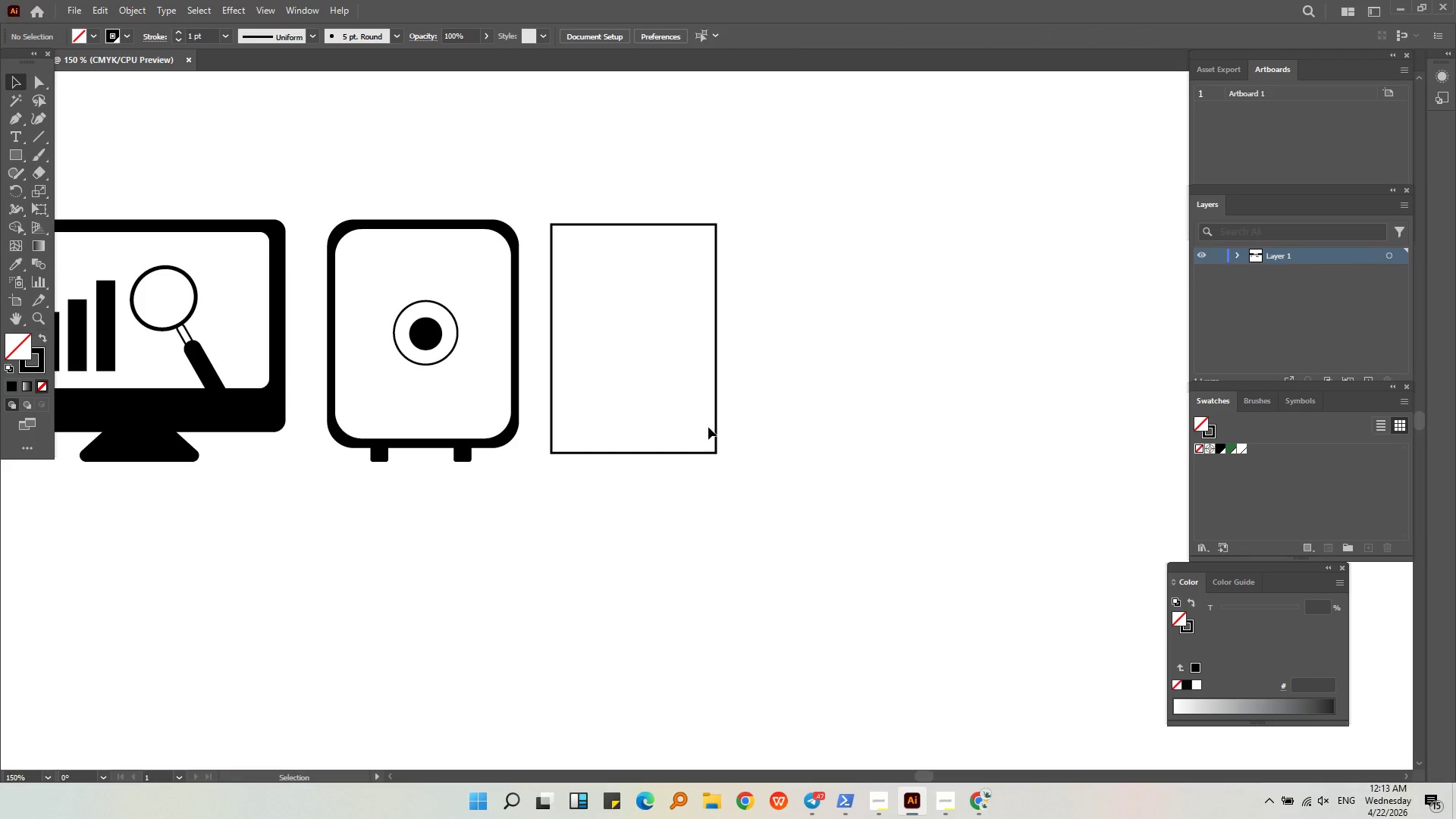 
left_click([716, 428])
 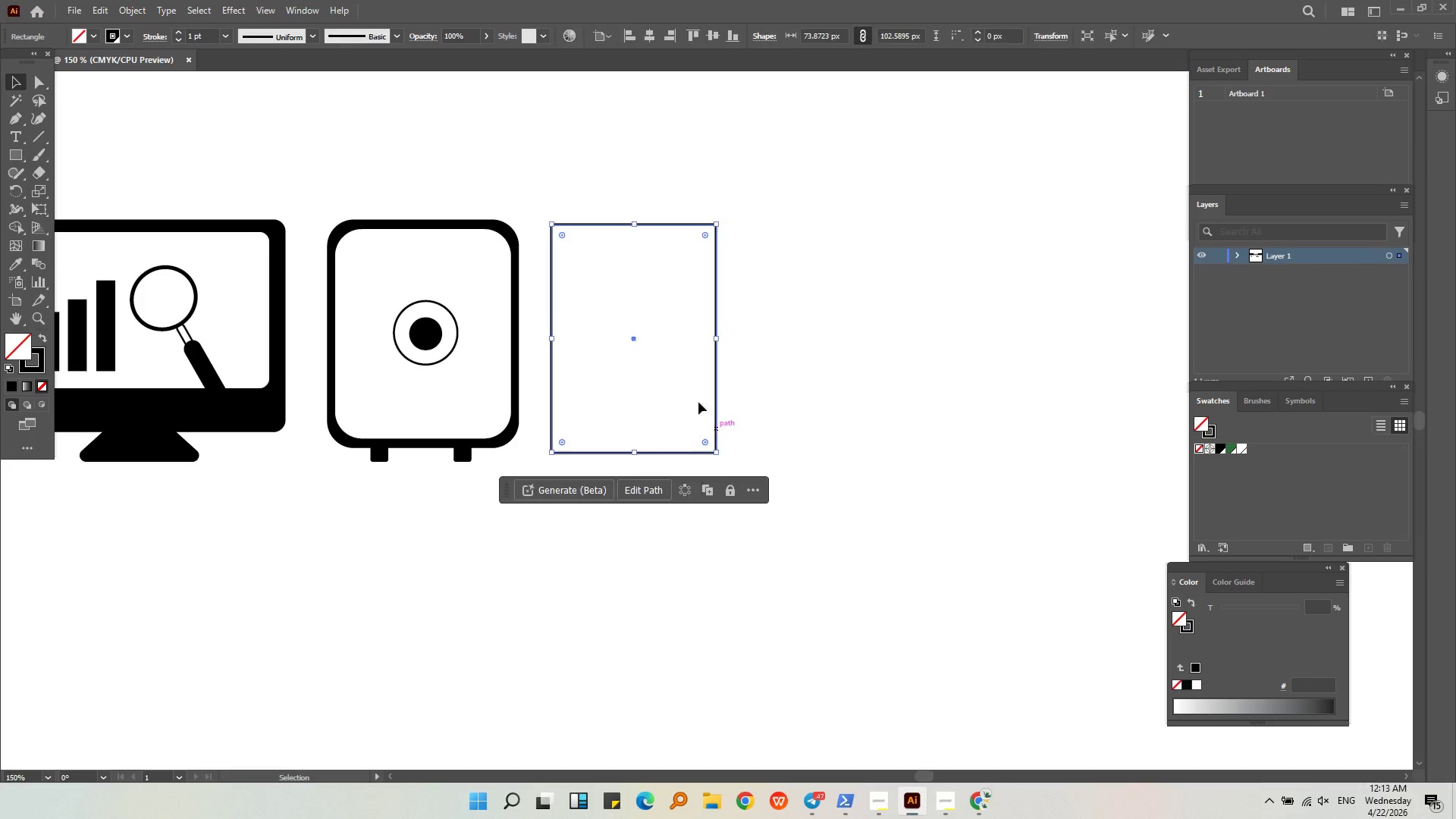 
key(Alt+AltLeft)
 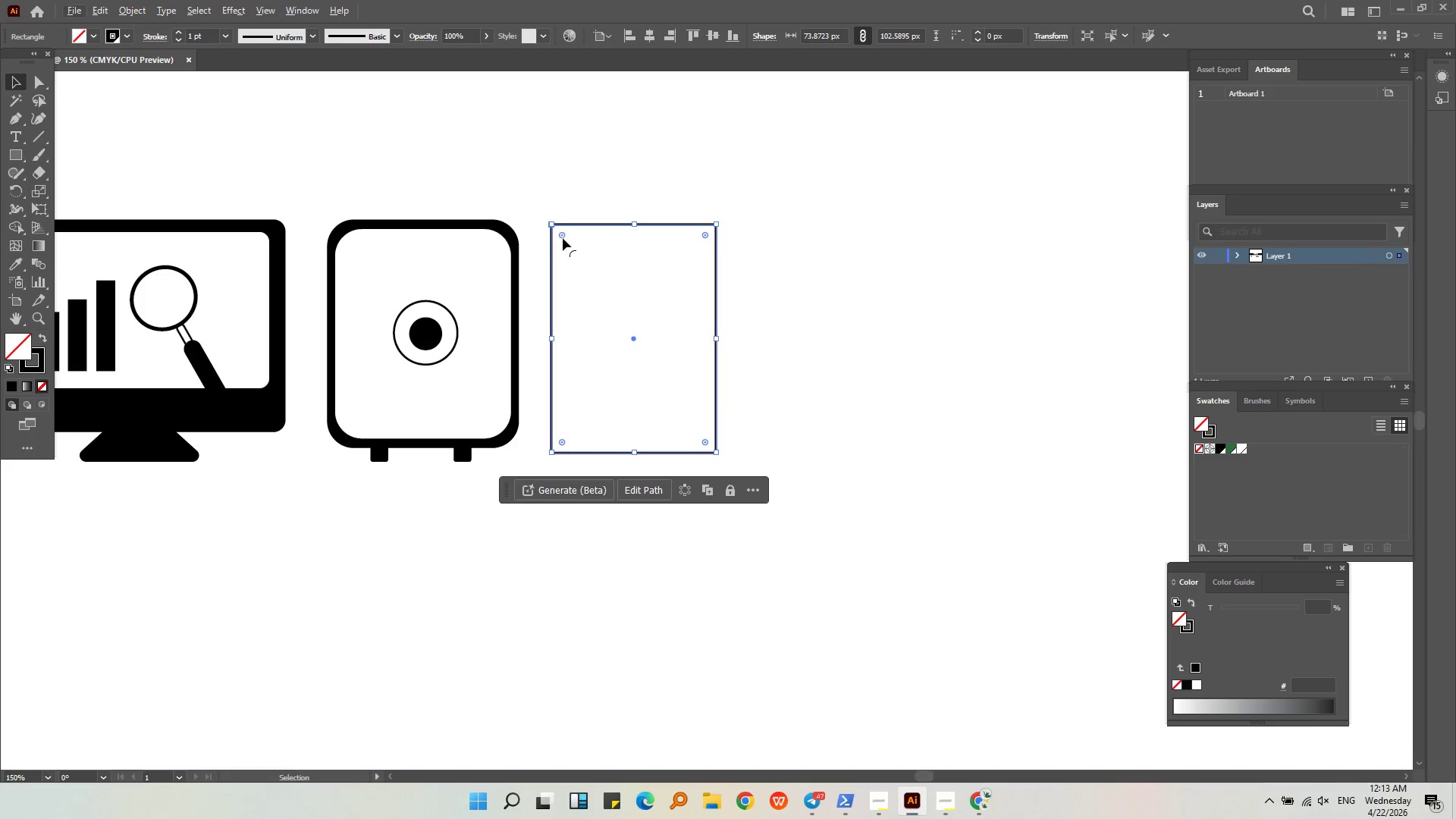 
left_click([563, 238])
 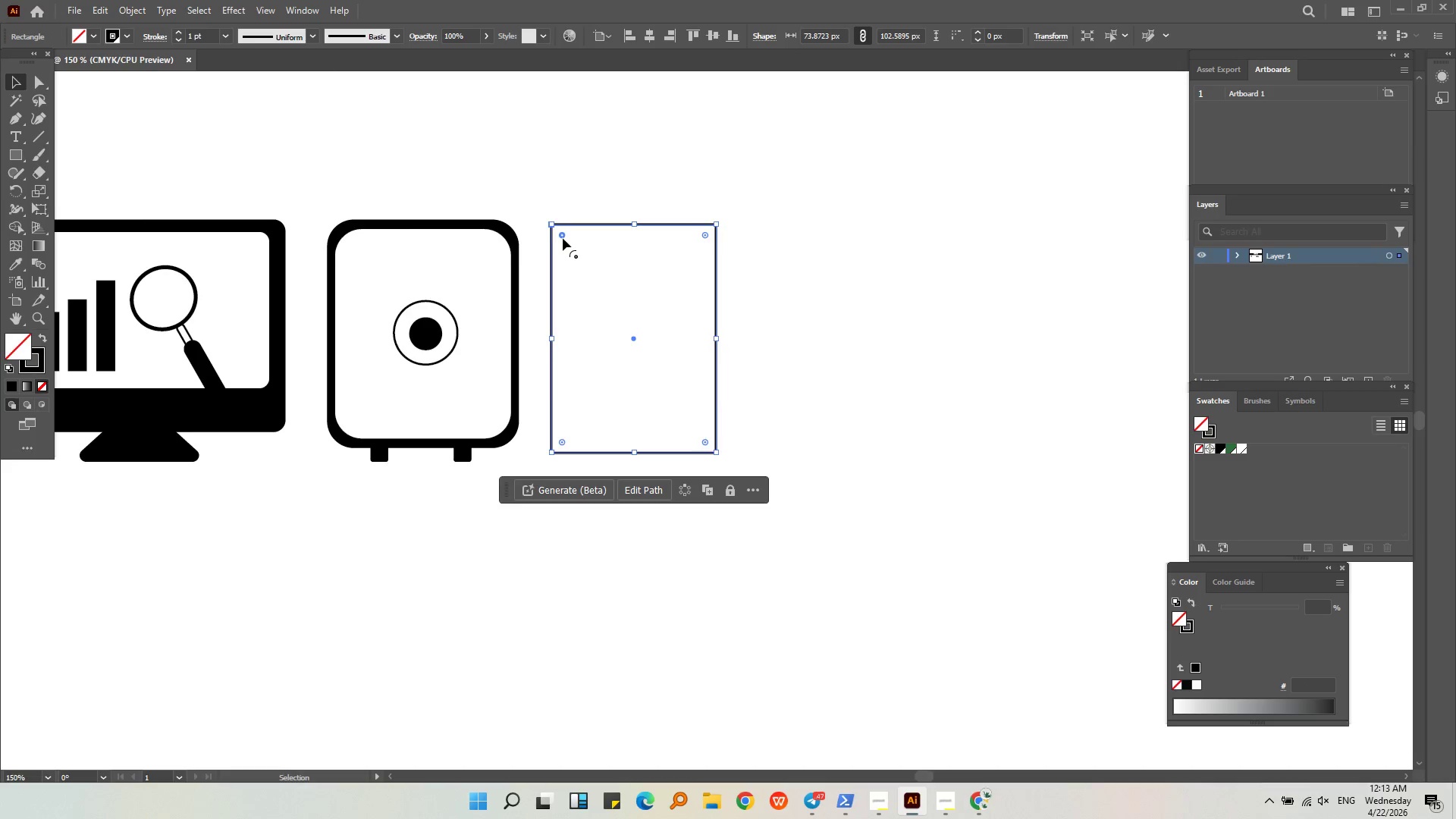 
hold_key(key=AltLeft, duration=0.34)
scroll: coordinate [563, 238], scroll_direction: up, amount: 3.0
 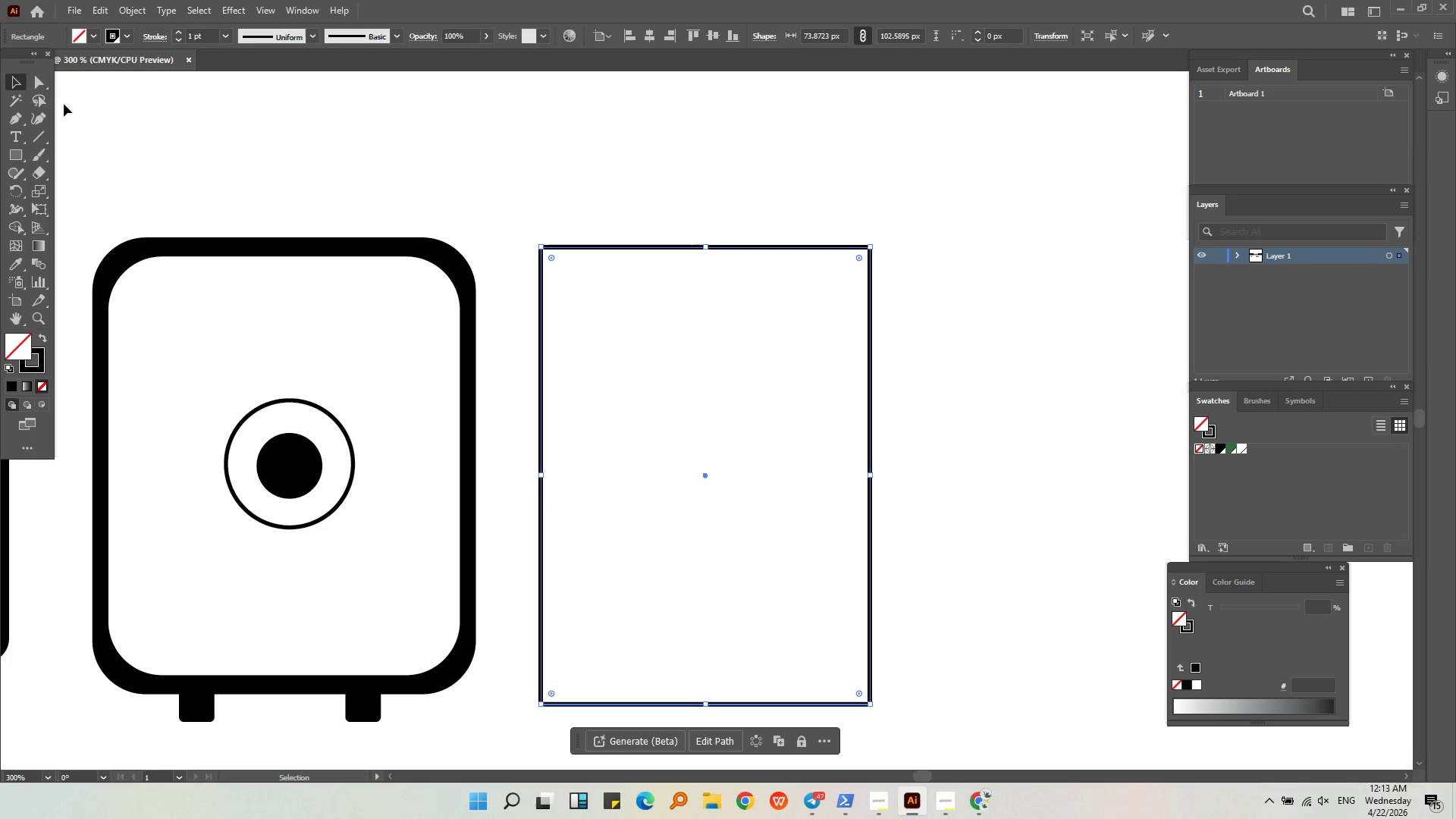 
left_click([42, 81])
 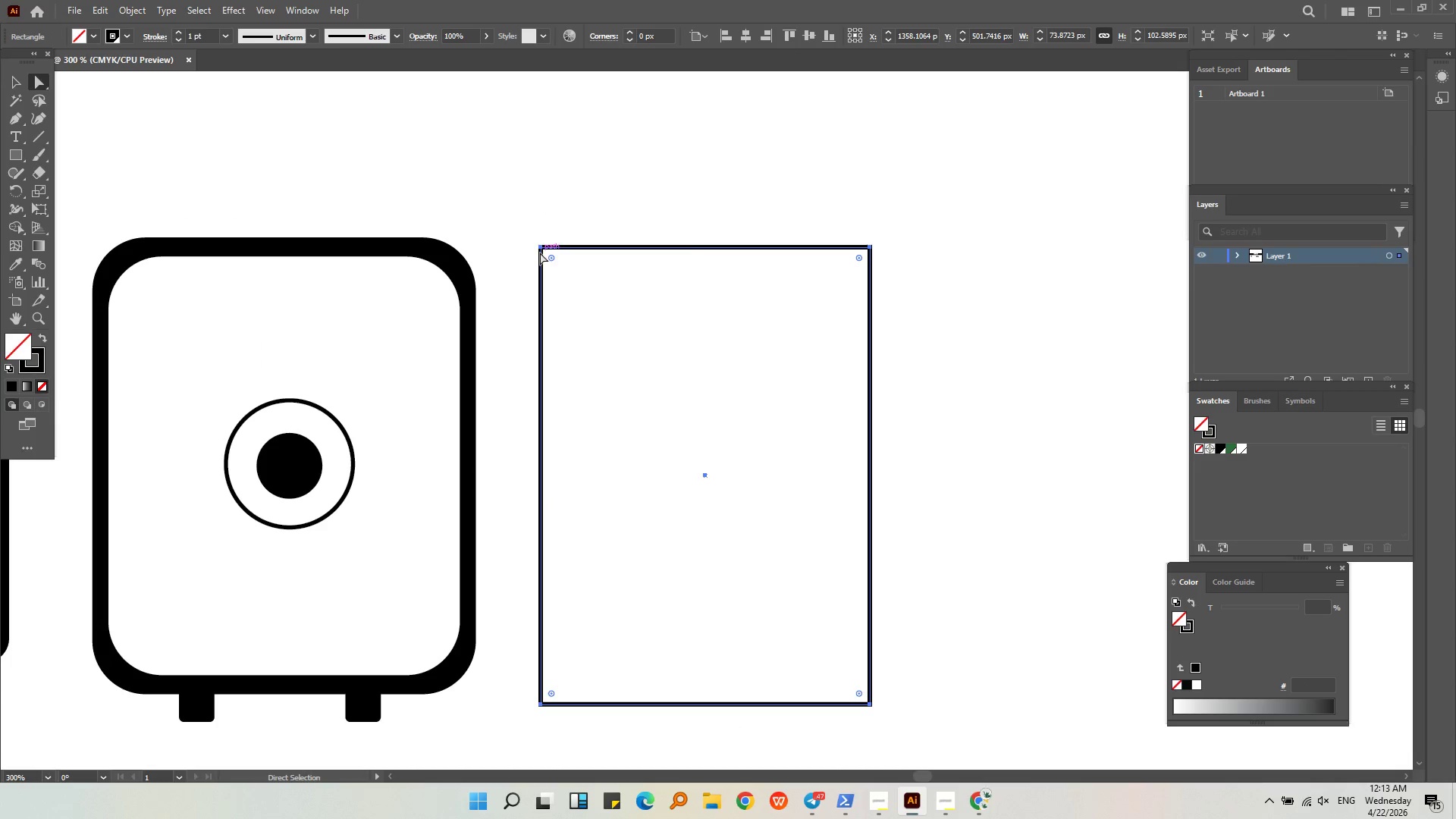 
left_click_drag(start_coordinate=[549, 256], to_coordinate=[554, 259])
 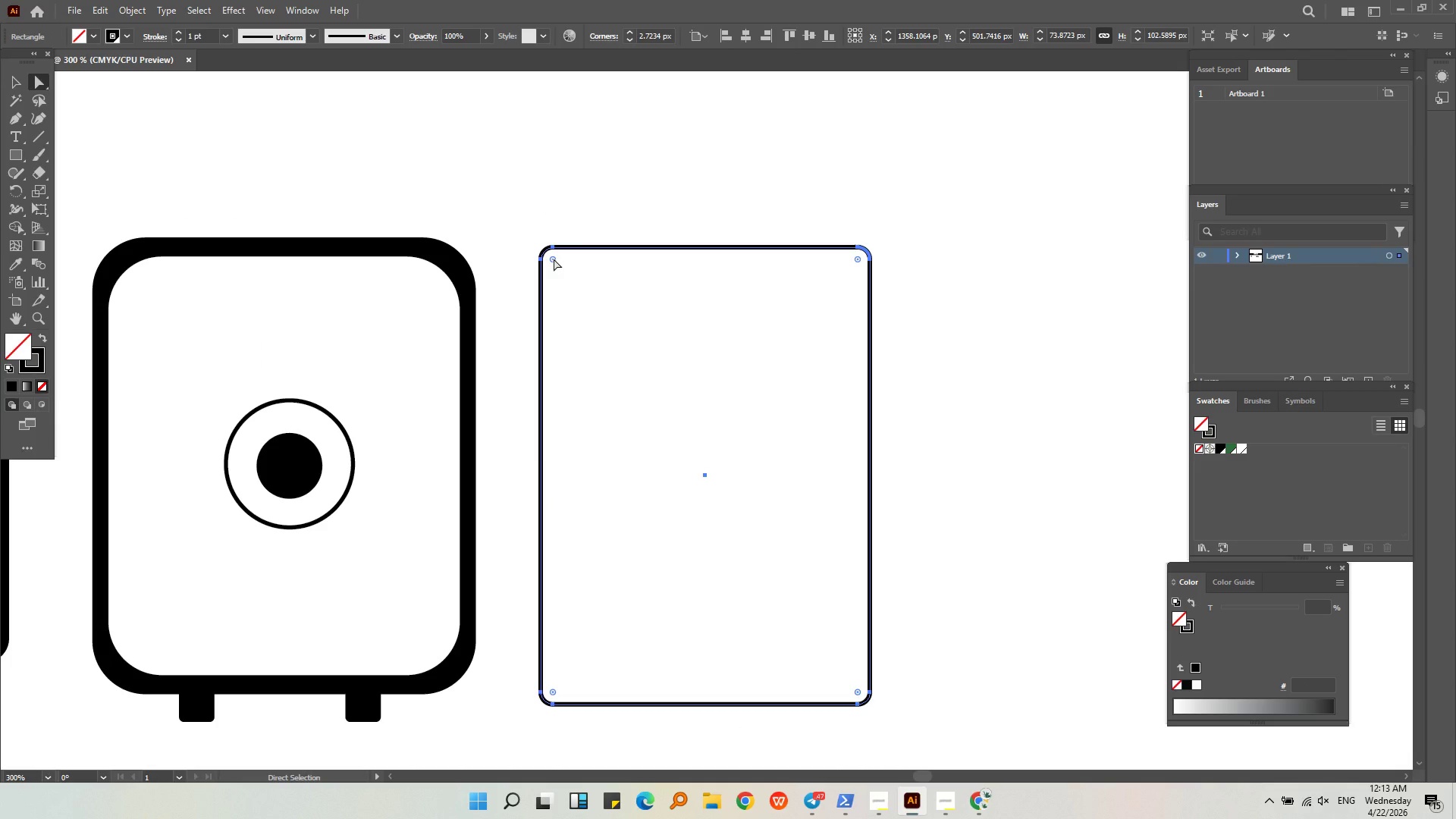 
key(Alt+AltLeft)
 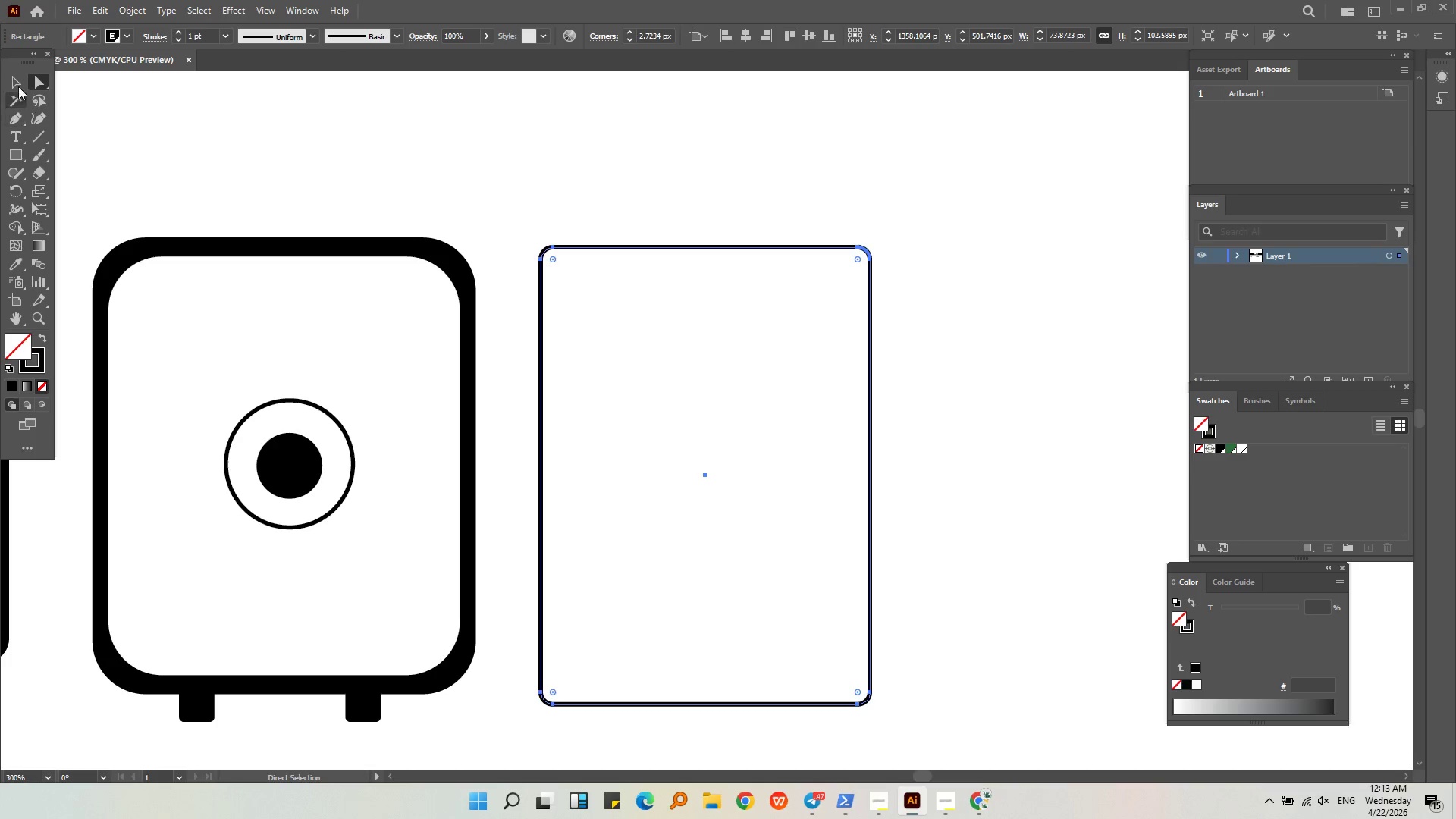 
double_click([364, 133])
 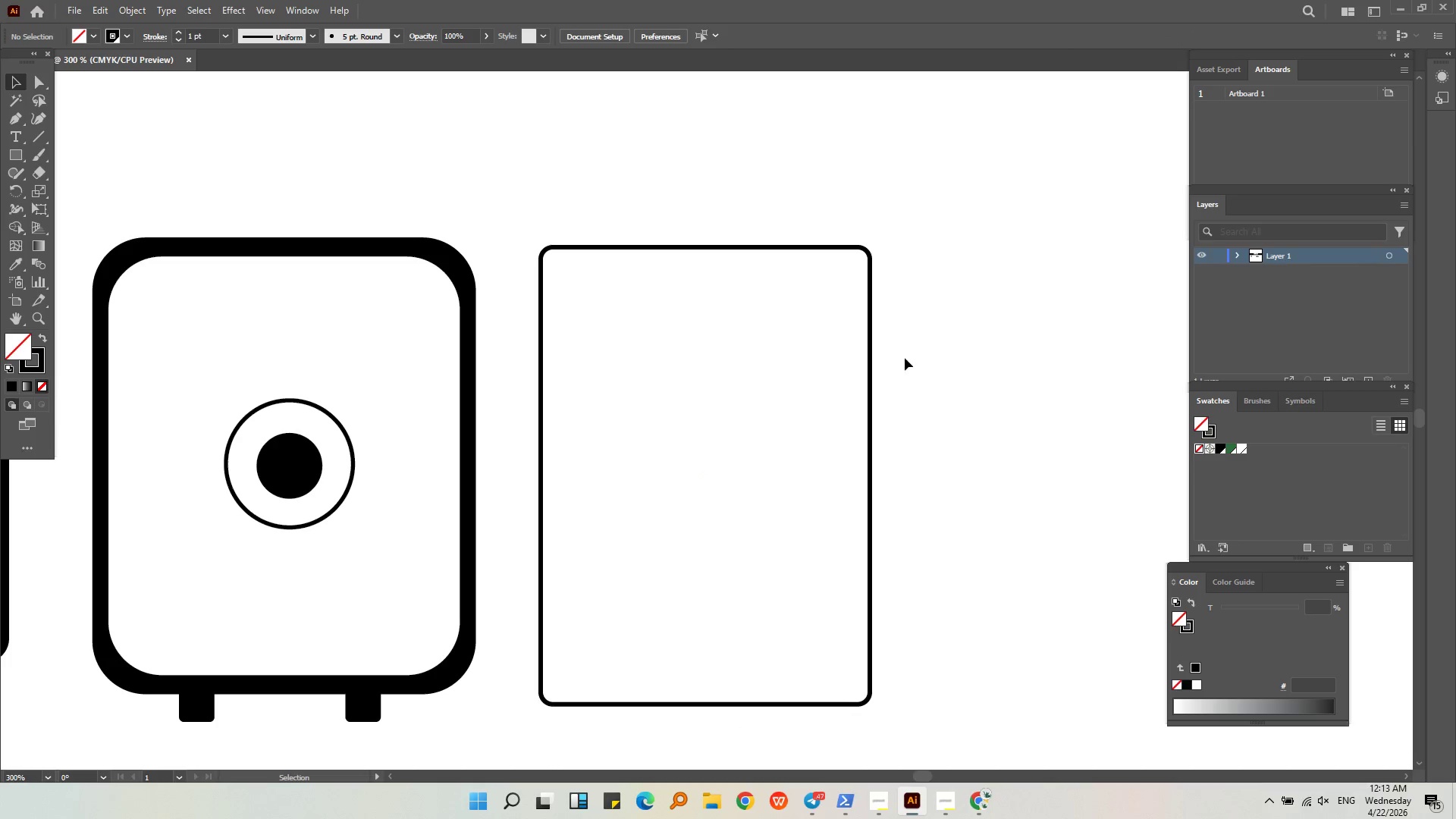 
hold_key(key=AltLeft, duration=0.38)
scroll: coordinate [863, 250], scroll_direction: down, amount: 2.0
 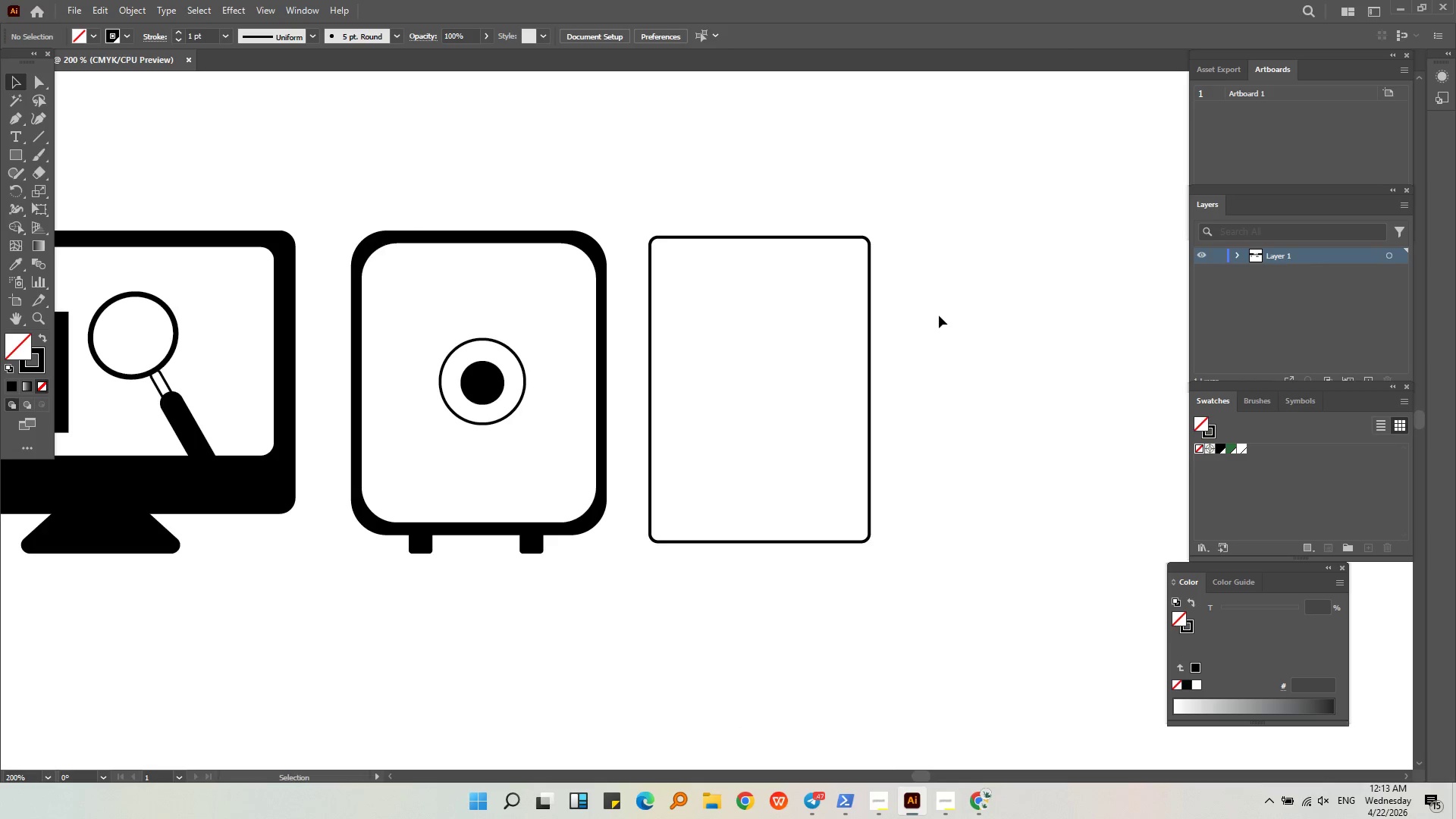 
left_click([939, 315])
 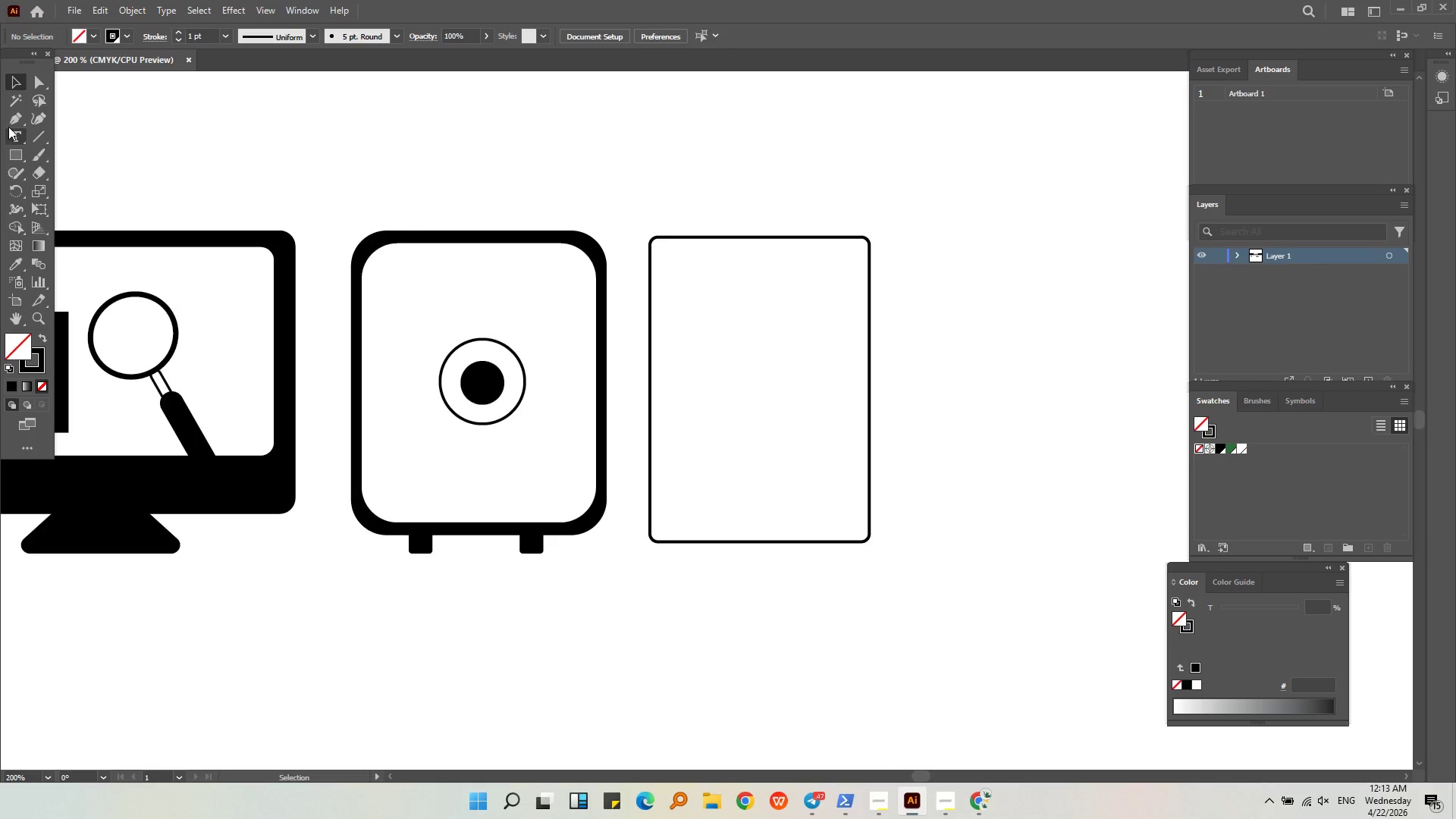 
left_click([8, 126])
 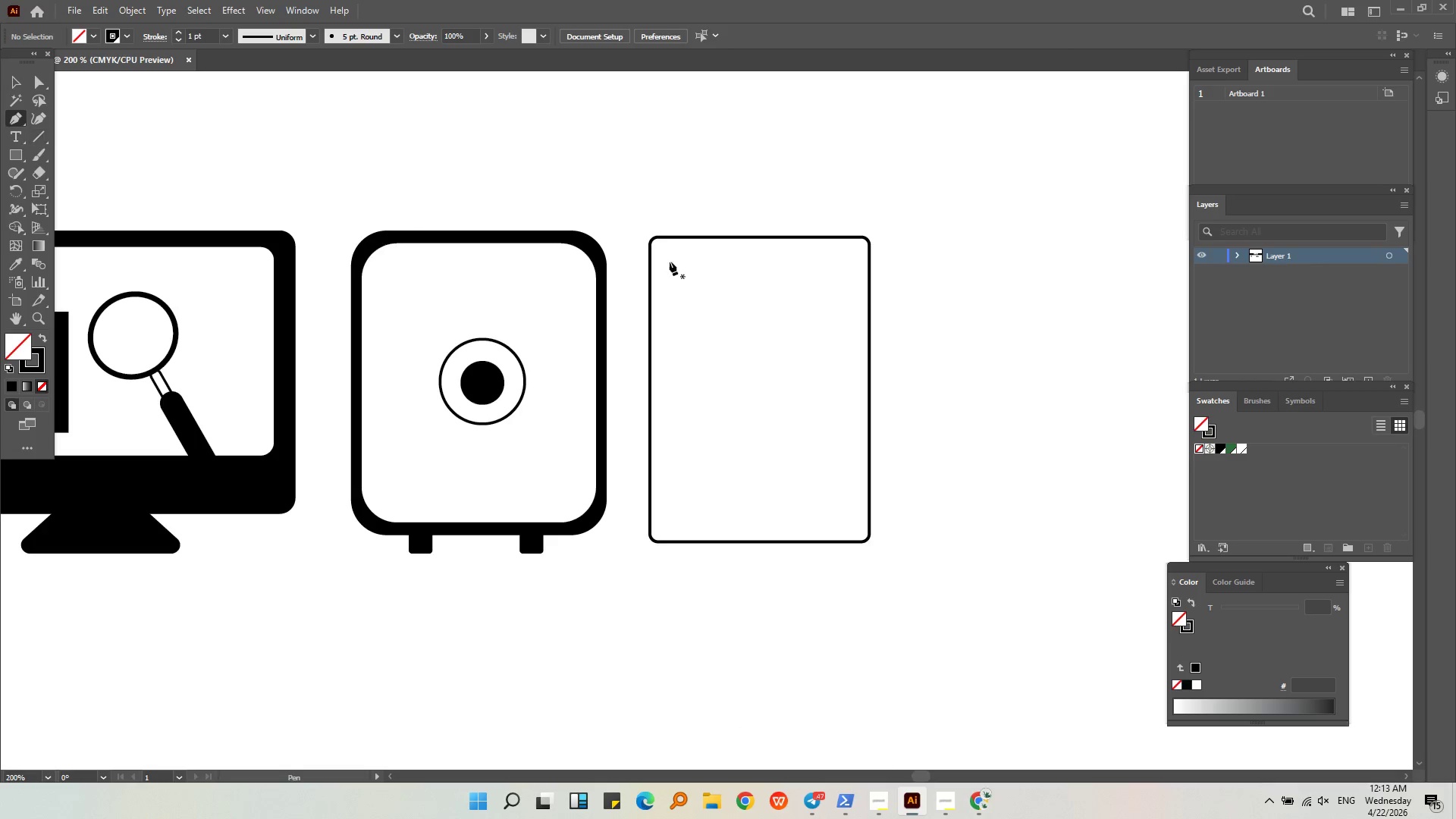 
key(Alt+AltLeft)
 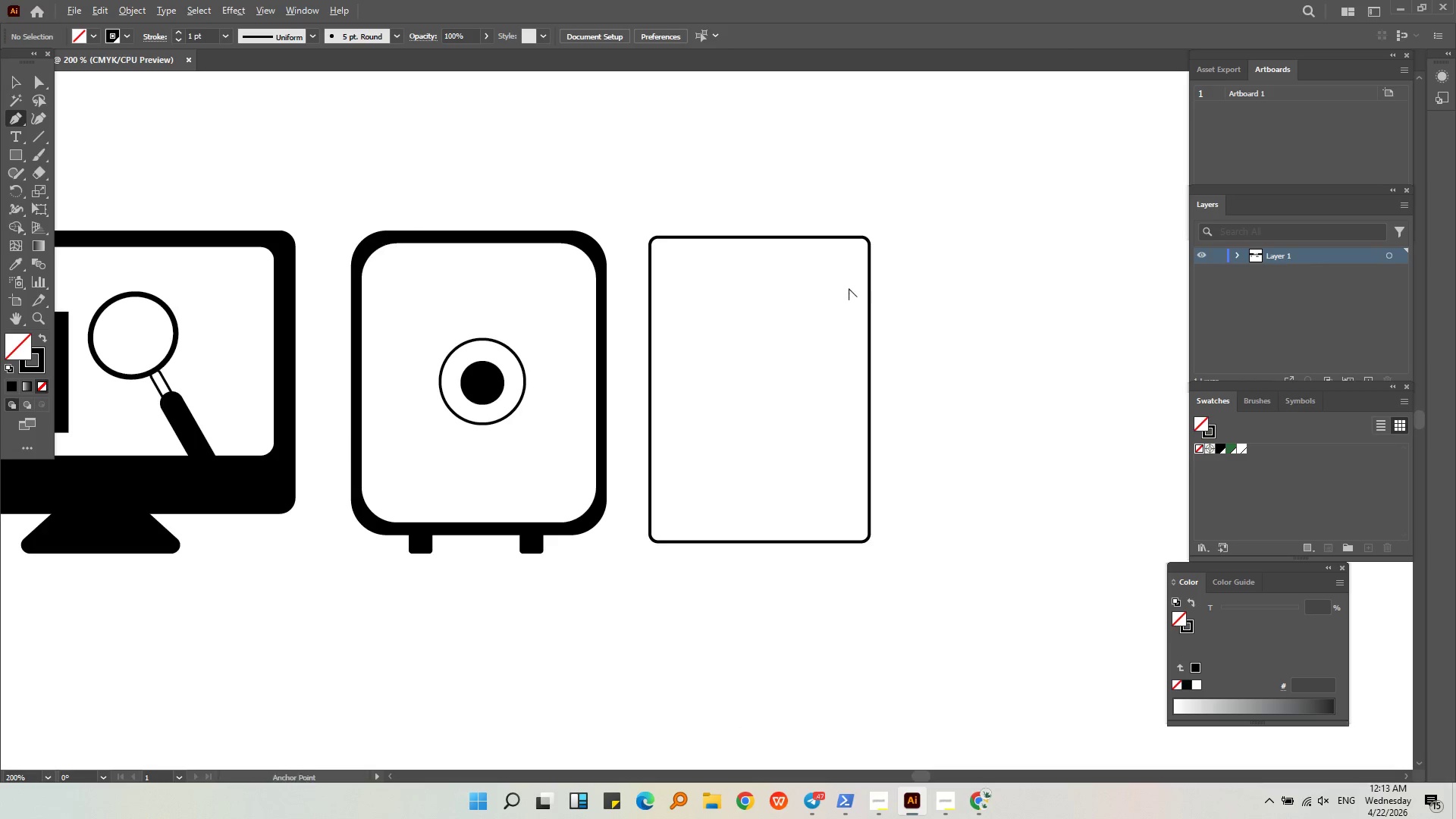 
scroll: coordinate [849, 288], scroll_direction: up, amount: 1.0
 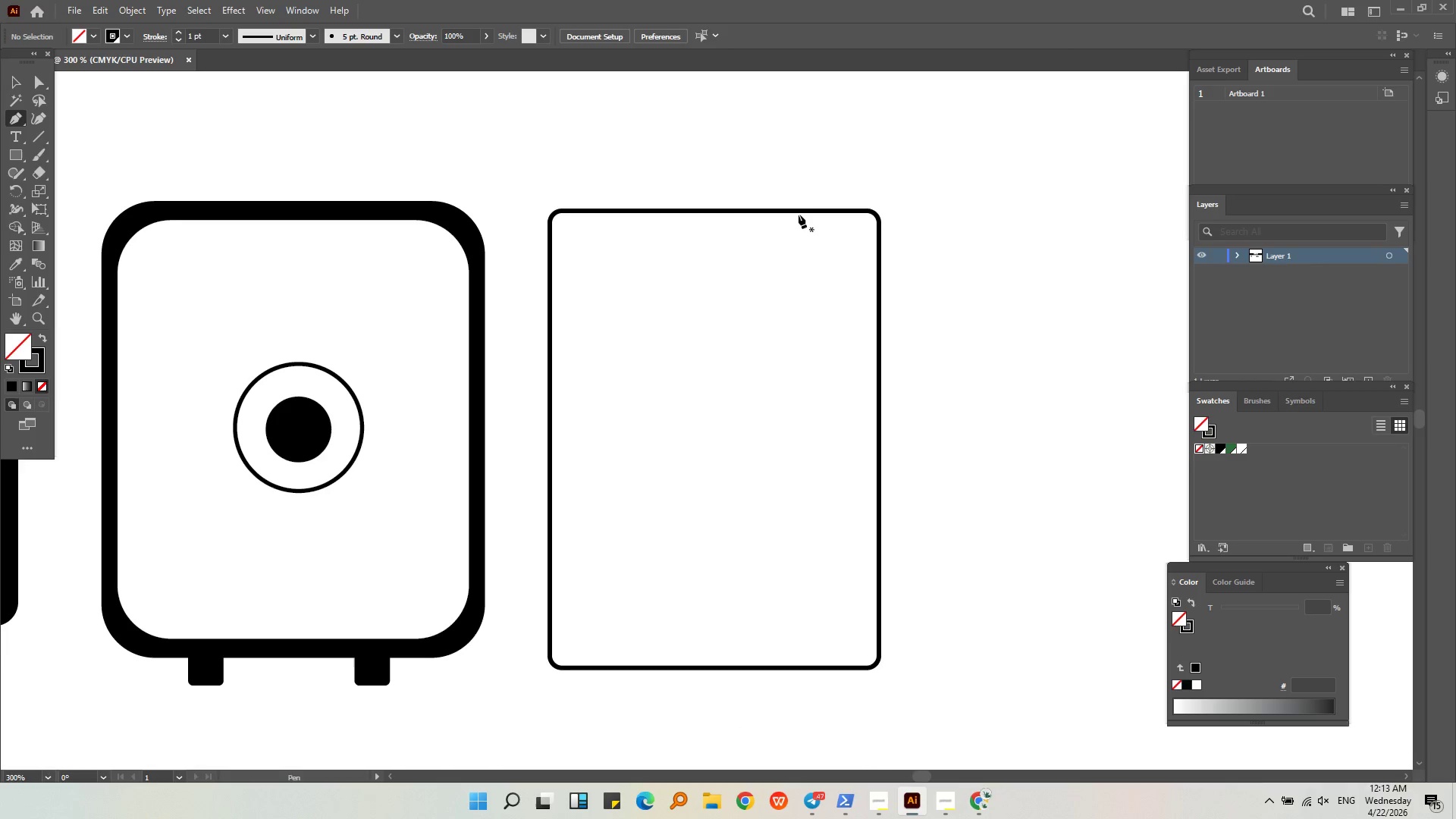 
left_click([798, 212])
 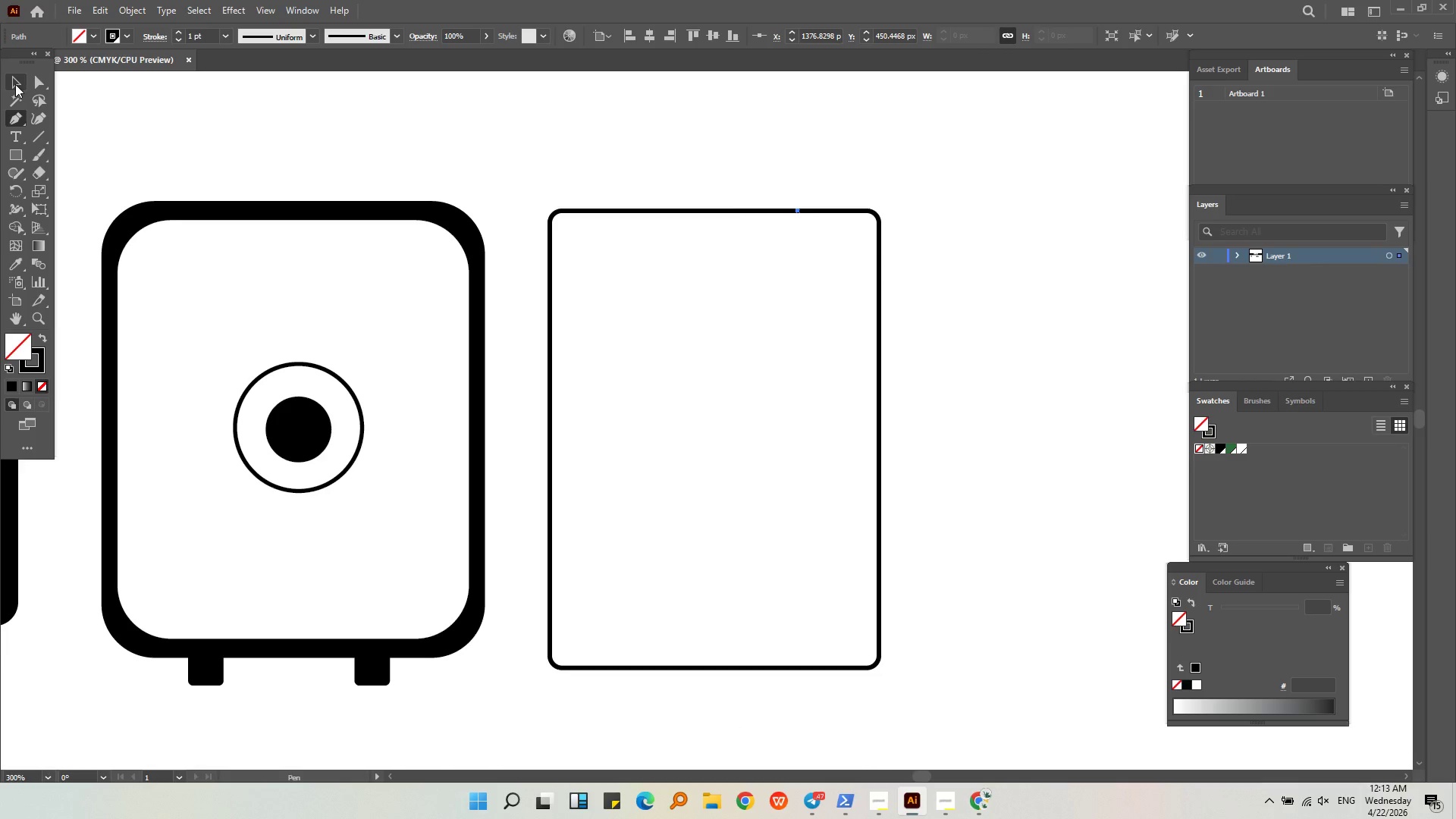 
double_click([503, 133])
 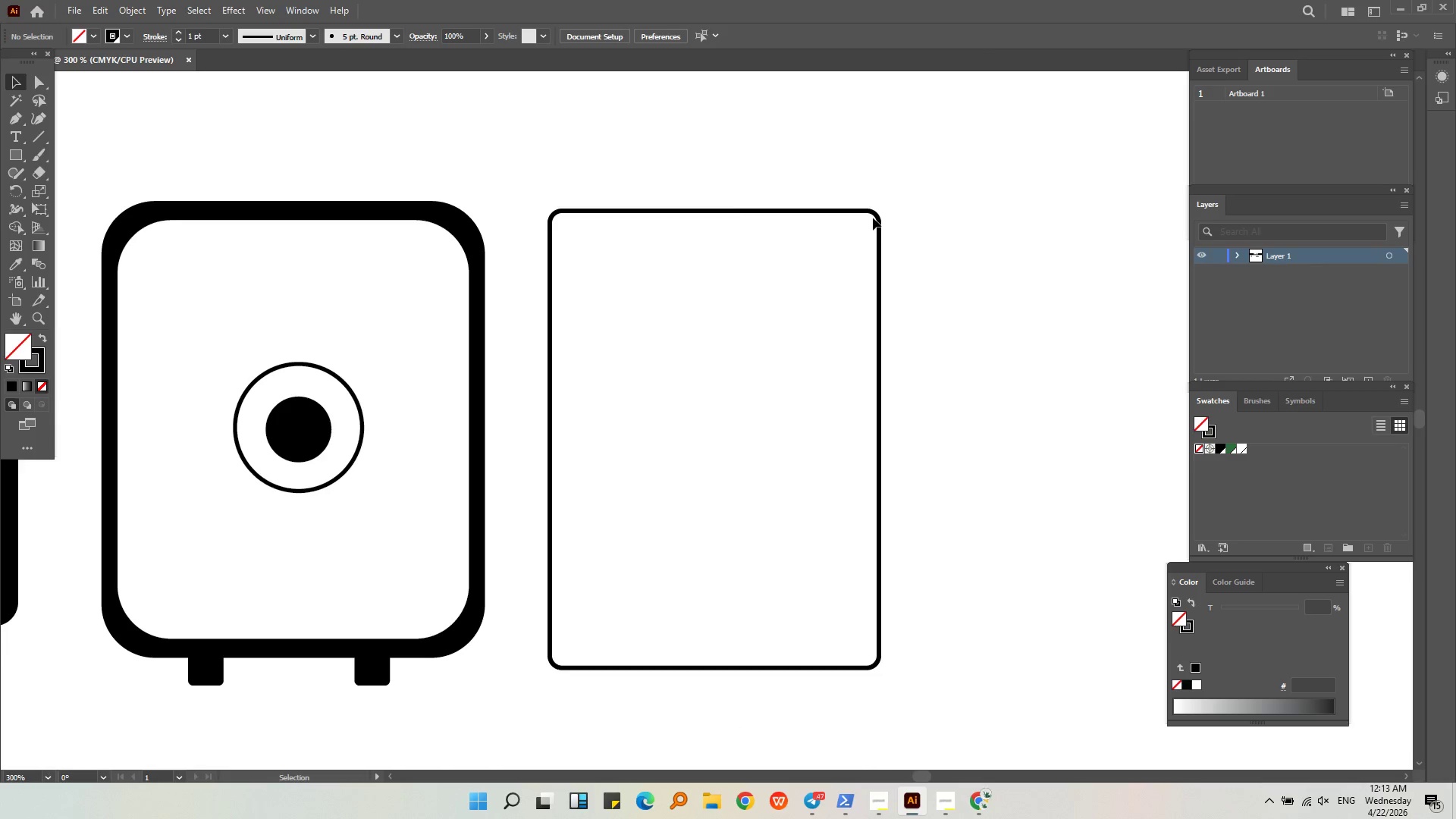 
left_click([876, 216])
 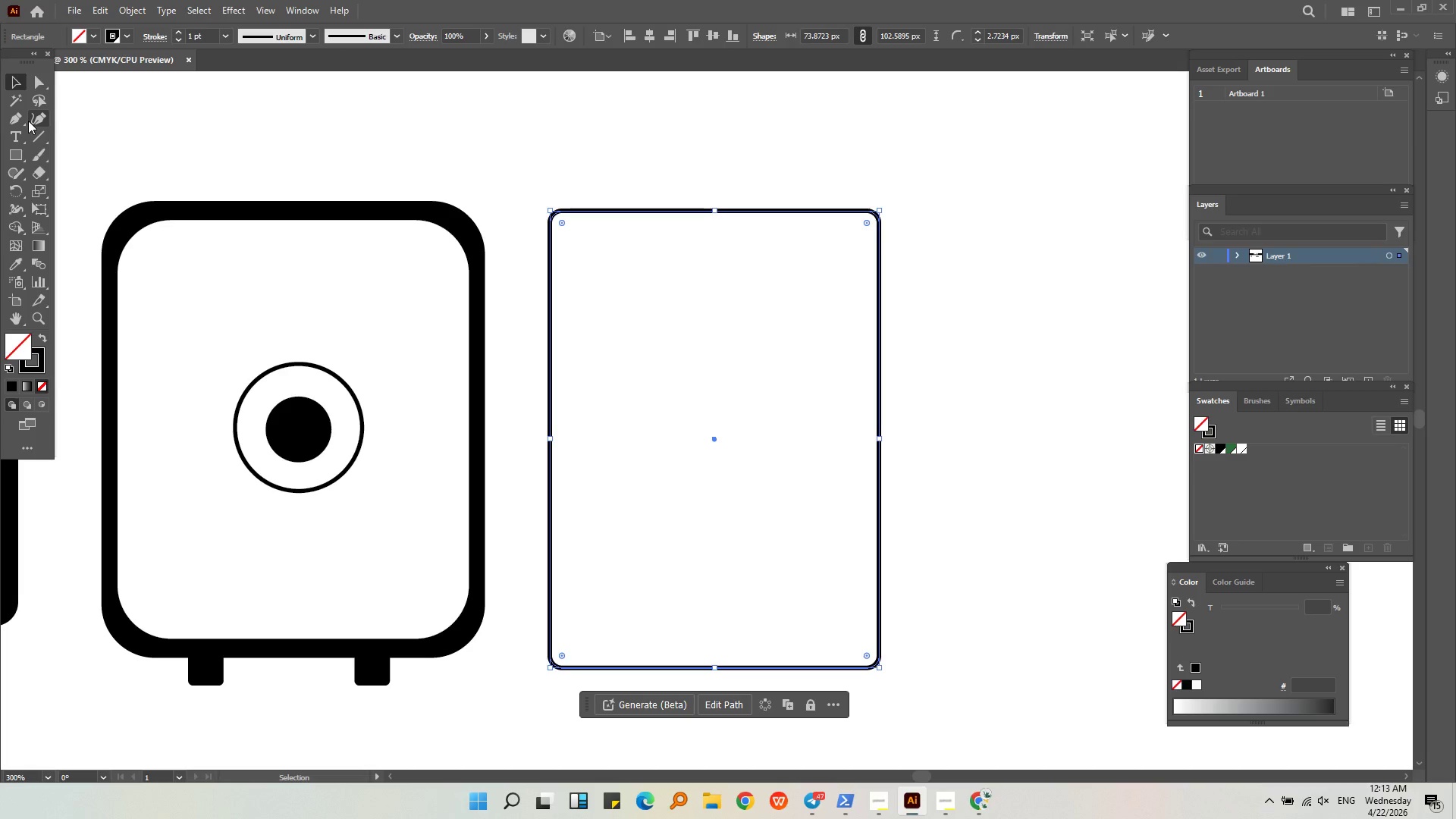 
left_click([39, 123])
 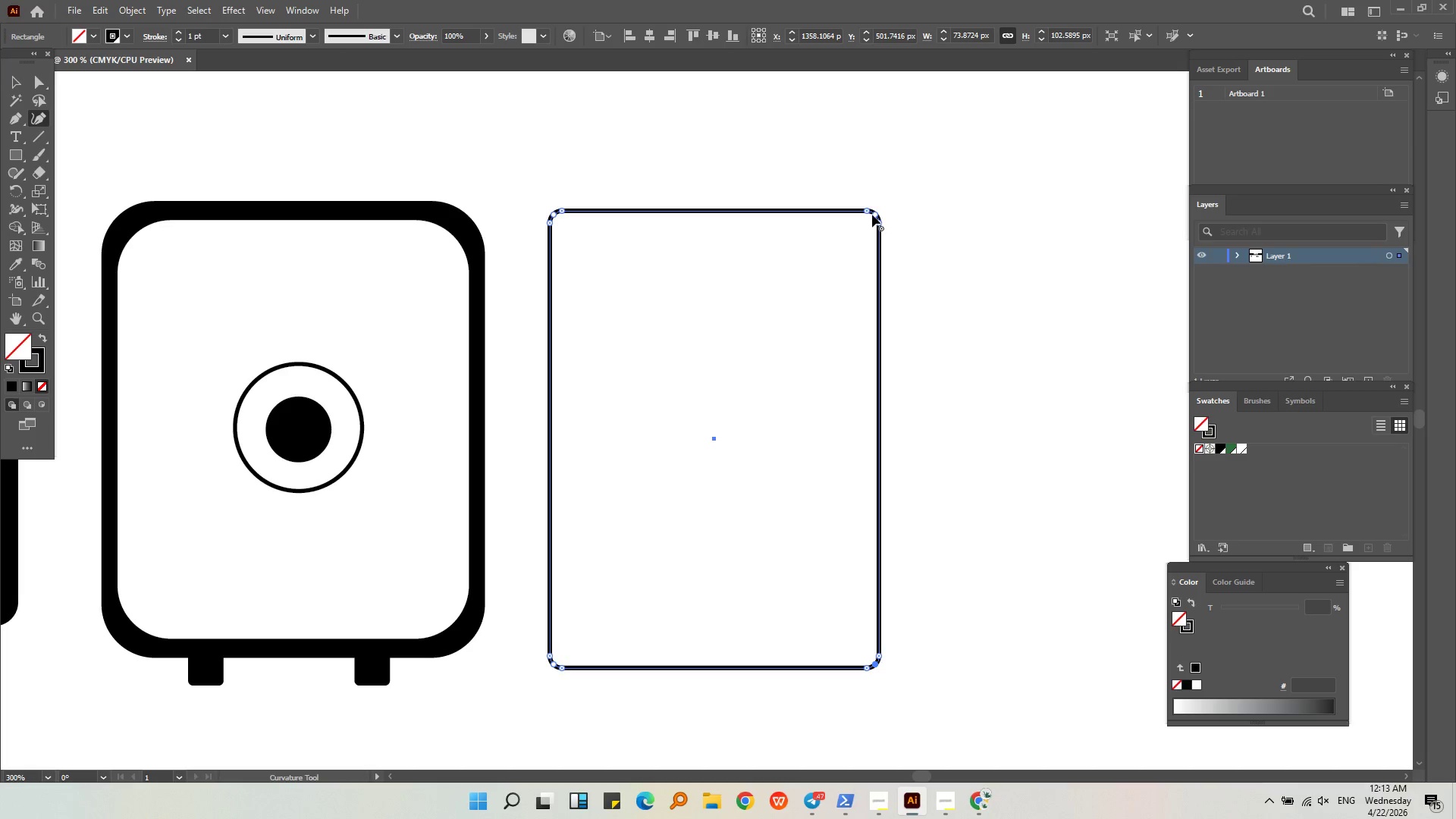 
left_click_drag(start_coordinate=[875, 215], to_coordinate=[785, 276])
 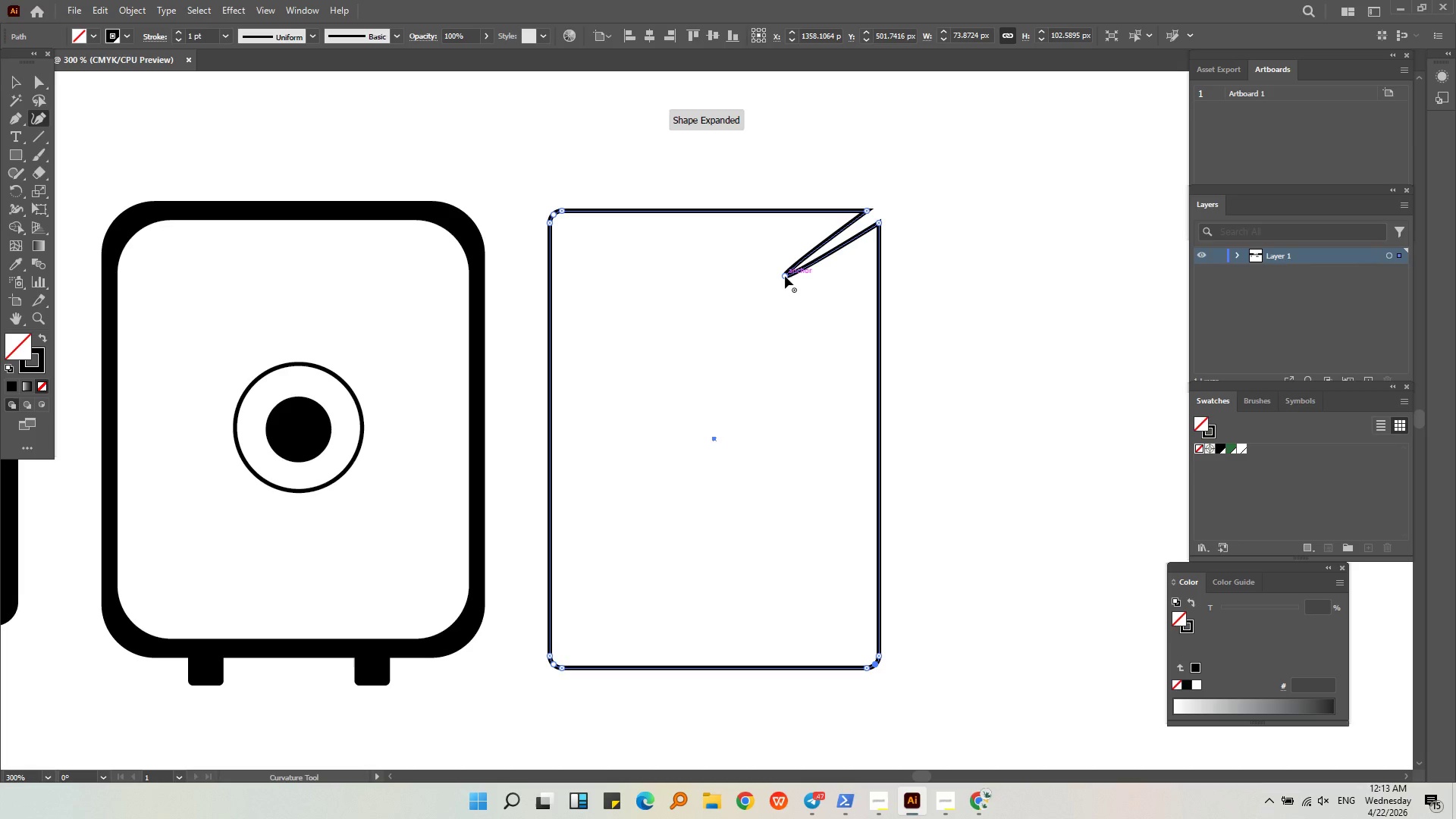 
key(Control+Z)
 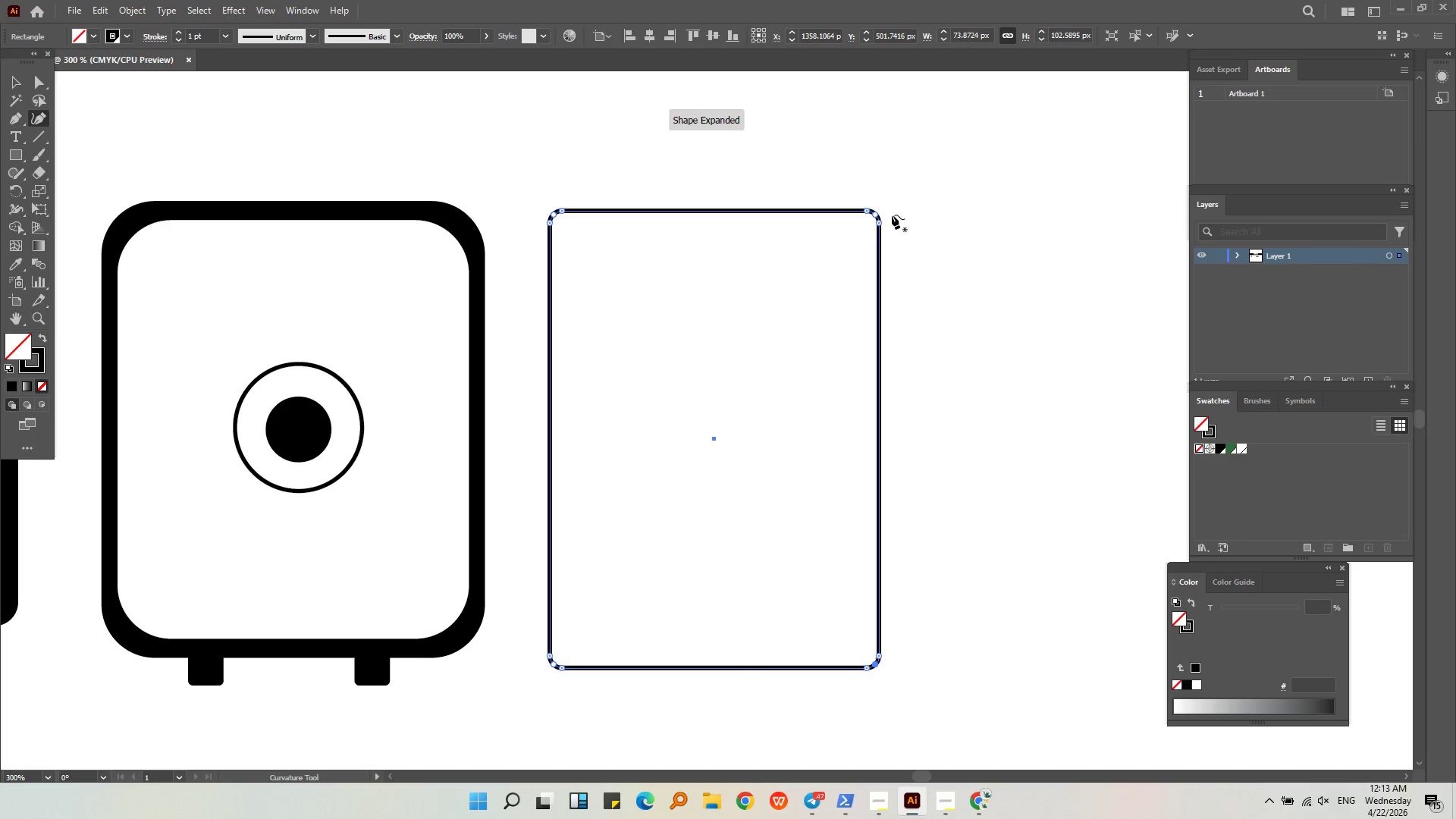 
hold_key(key=AltLeft, duration=0.47)
scroll: coordinate [861, 209], scroll_direction: up, amount: 4.0
 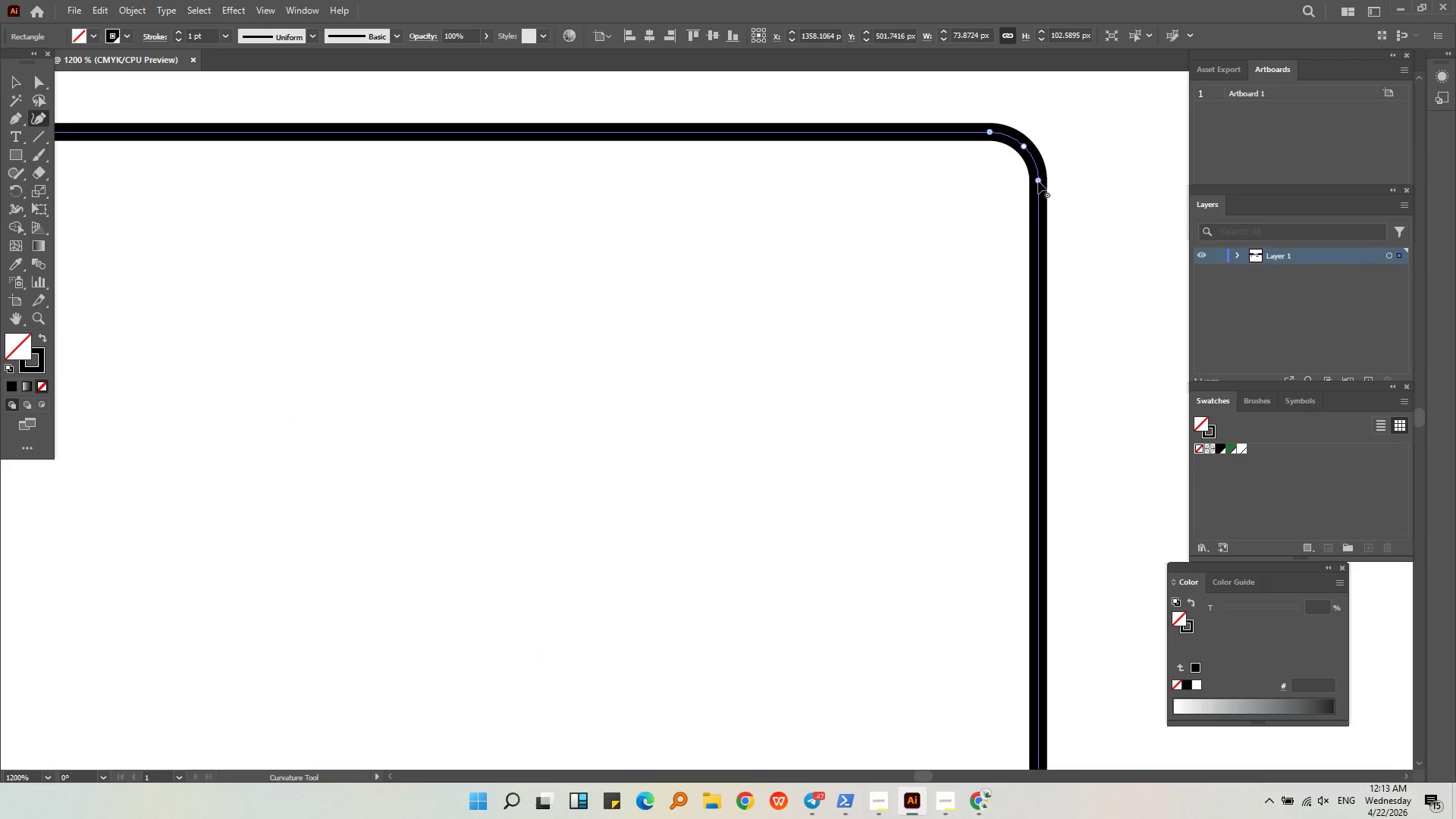 
left_click([1038, 181])
 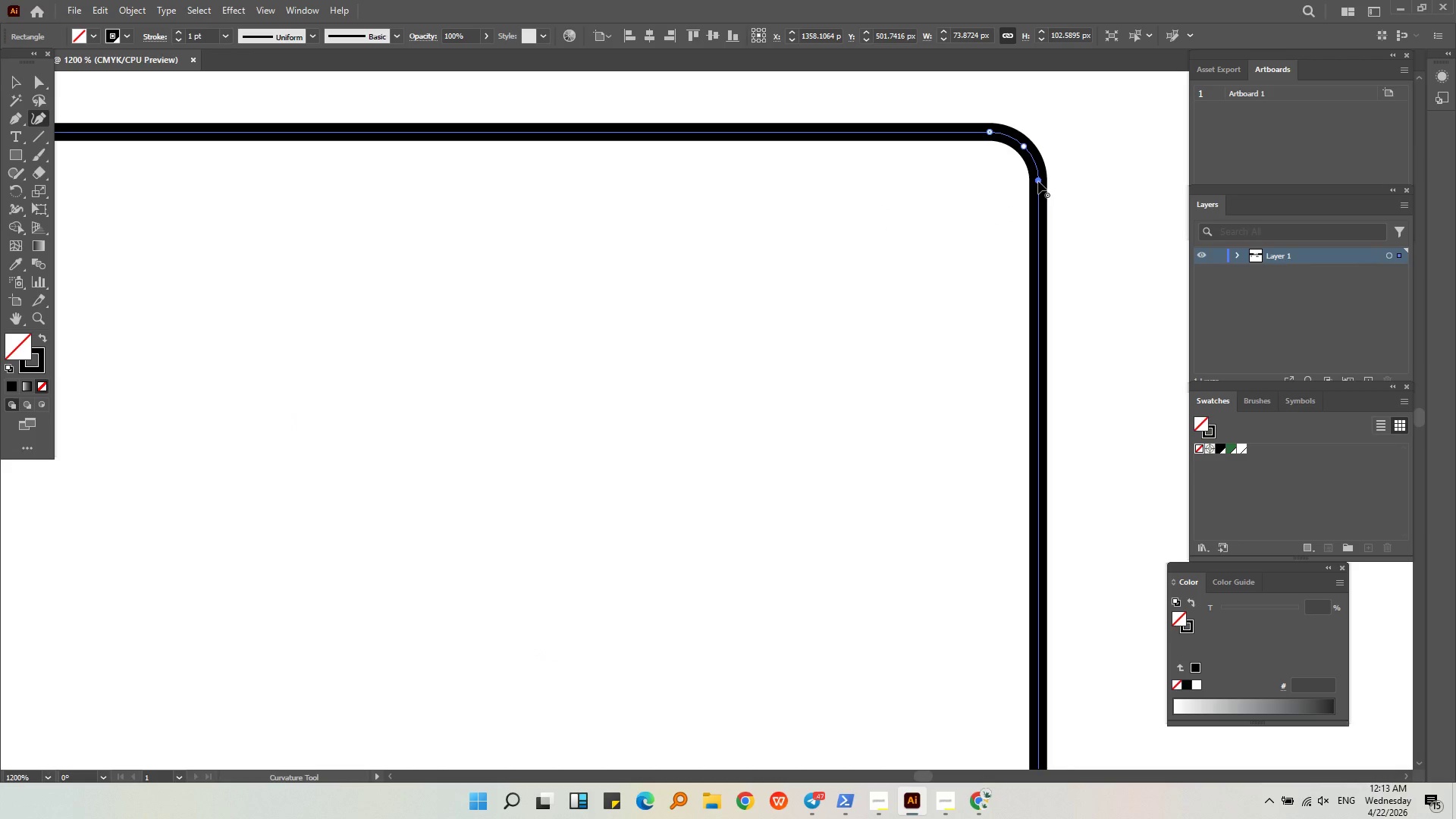 
key(Delete)
 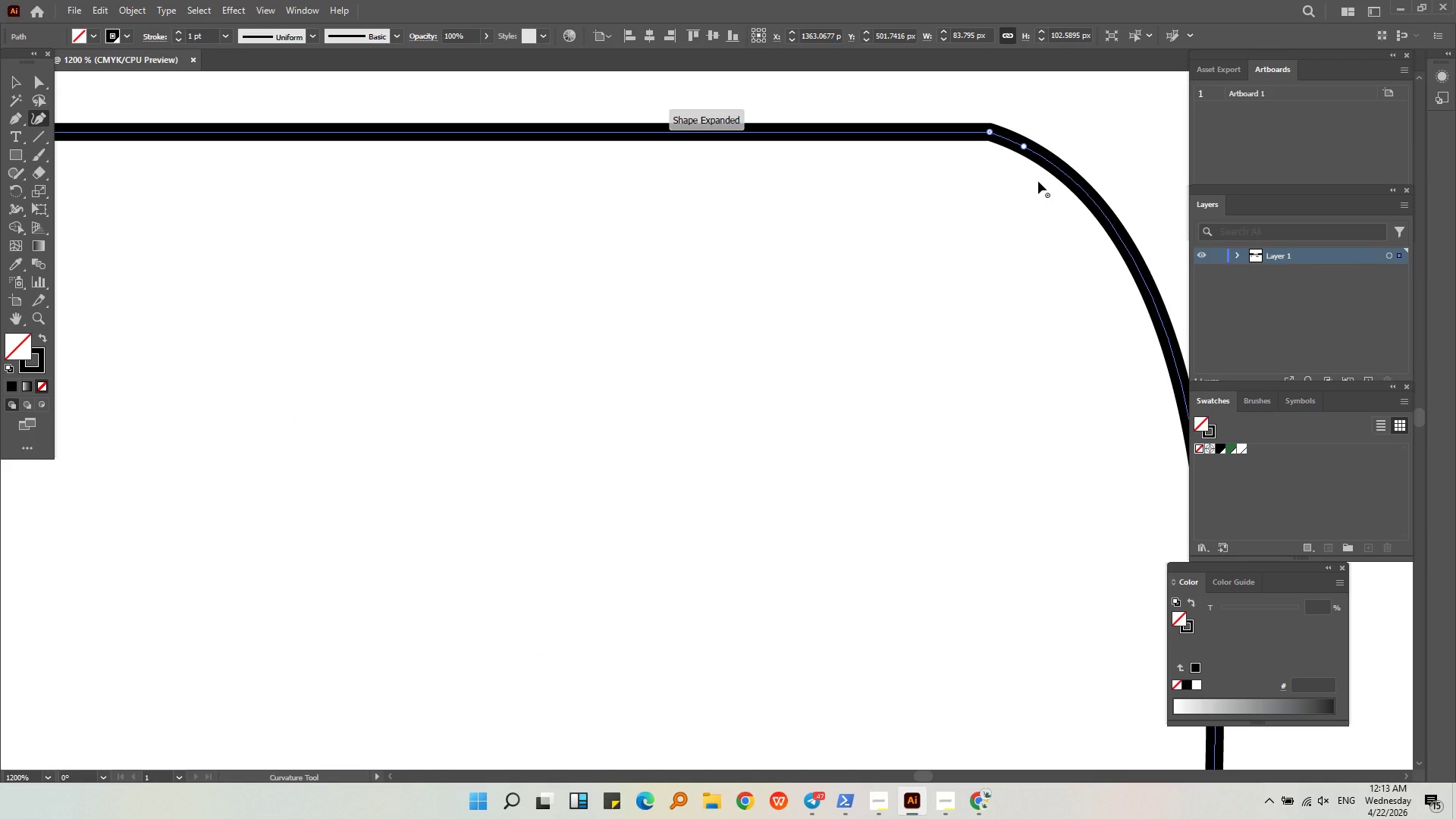 
key(Control+Z)
 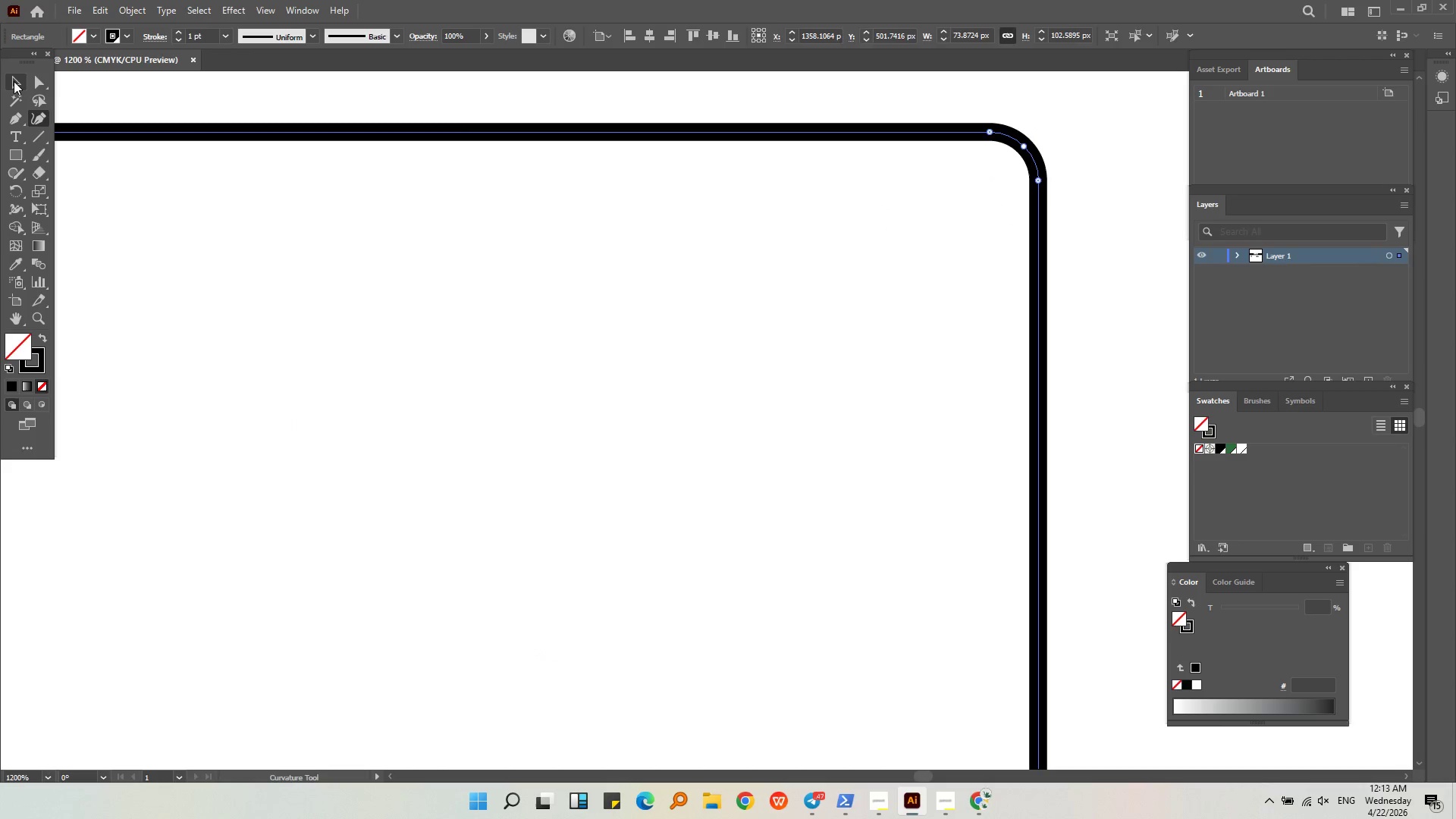 
double_click([503, 318])
 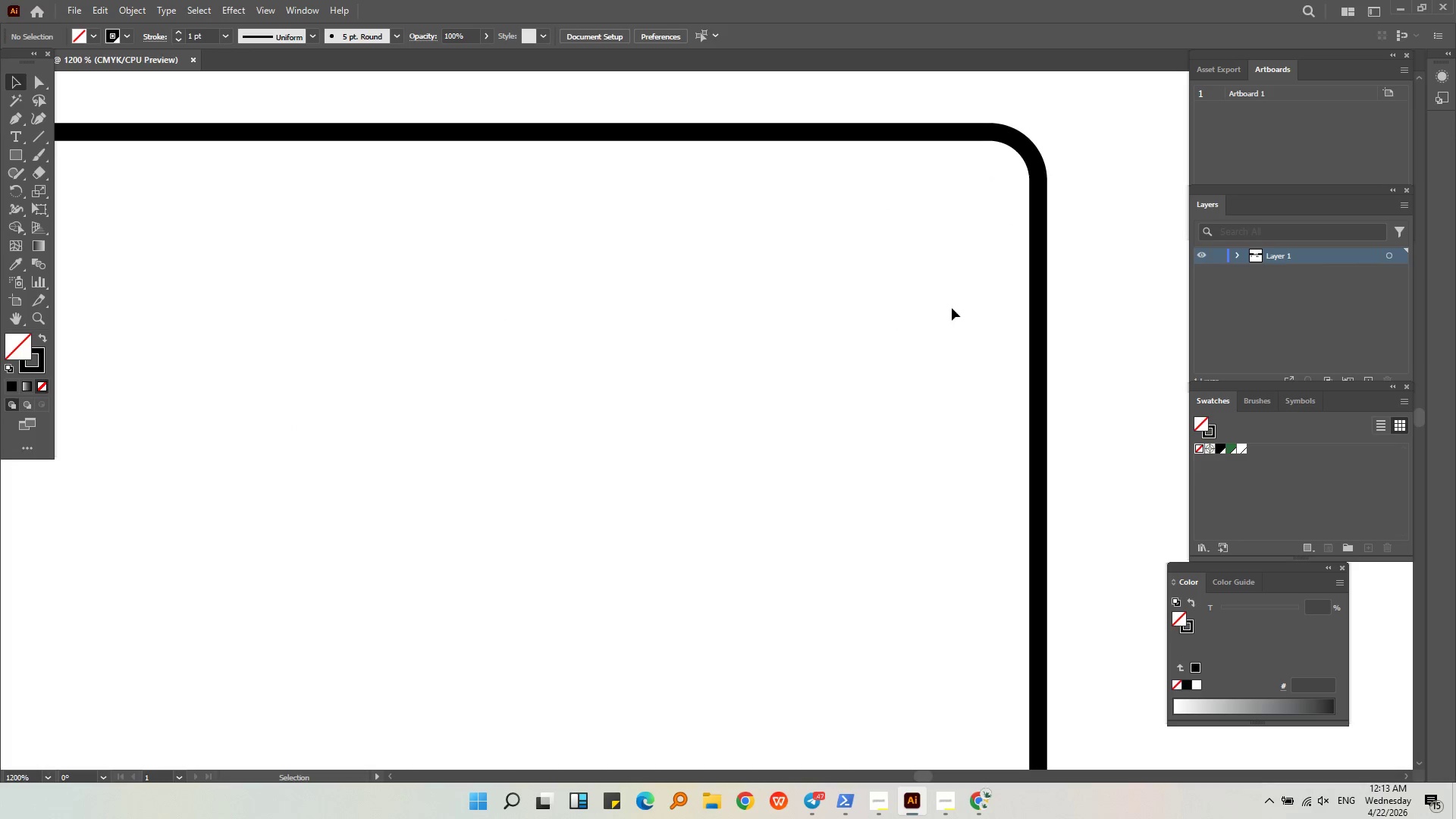 
hold_key(key=AltLeft, duration=0.47)
scroll: coordinate [952, 308], scroll_direction: down, amount: 3.0
 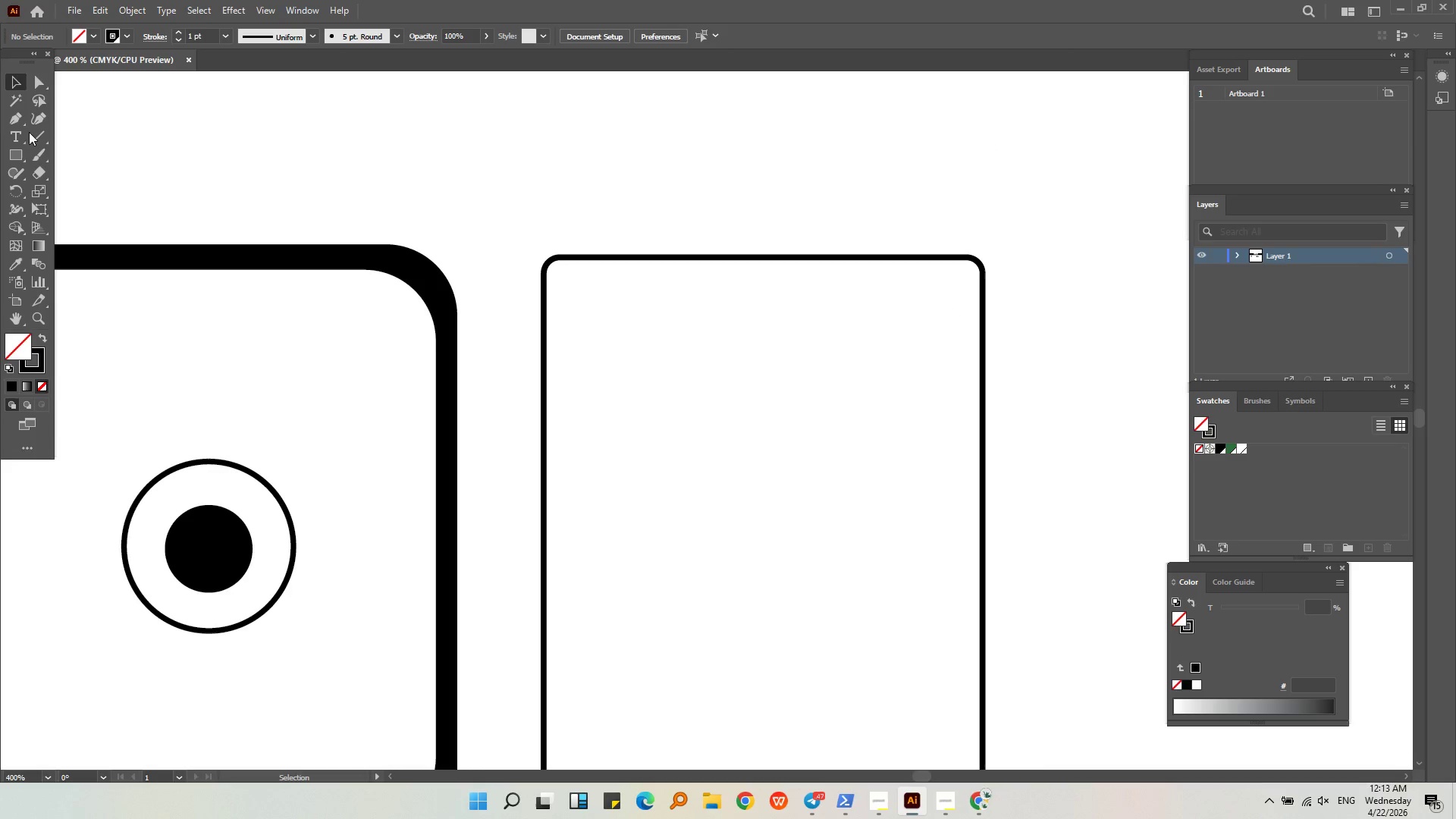 
left_click([7, 117])
 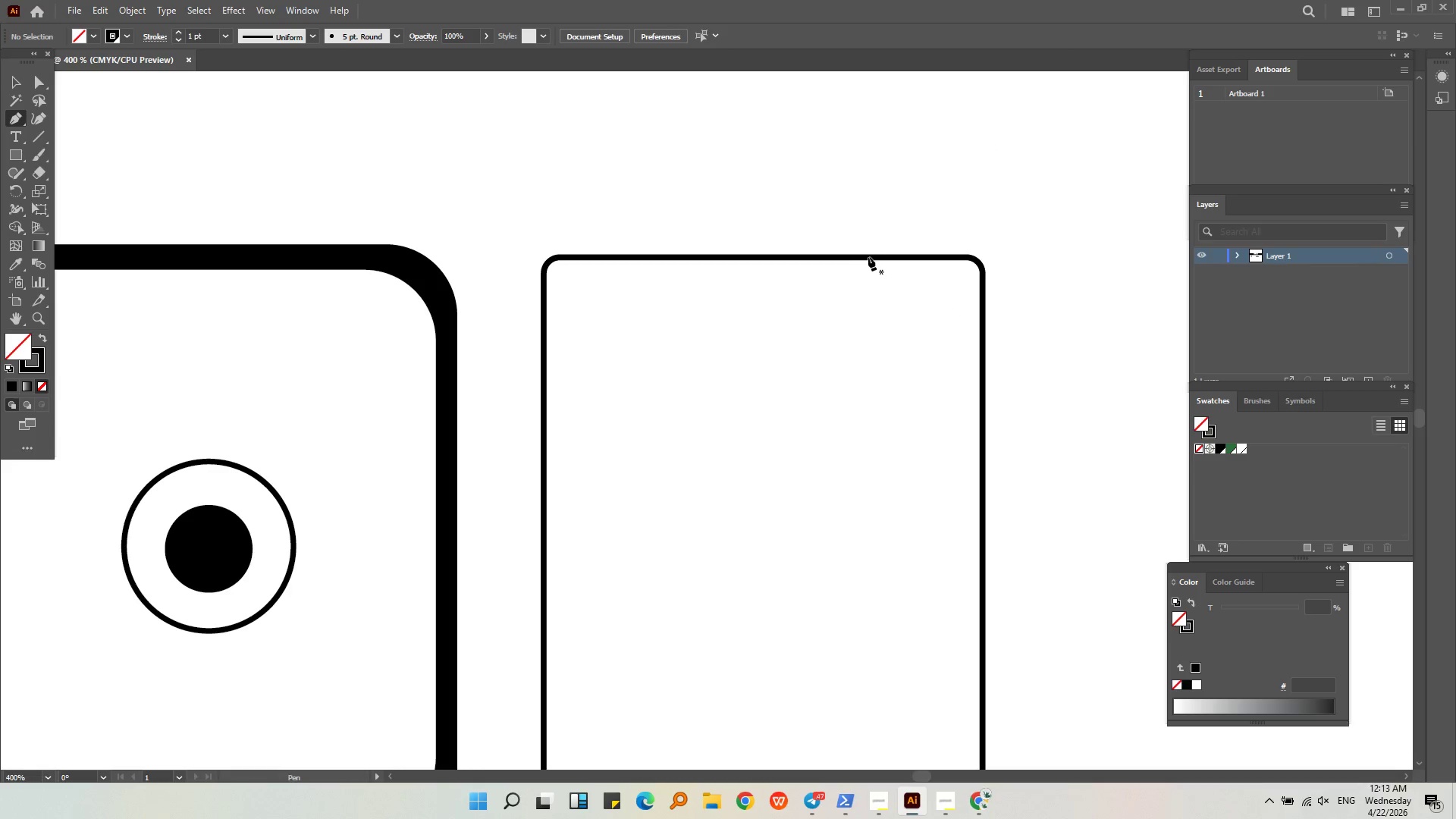 
key(Alt+AltLeft)